 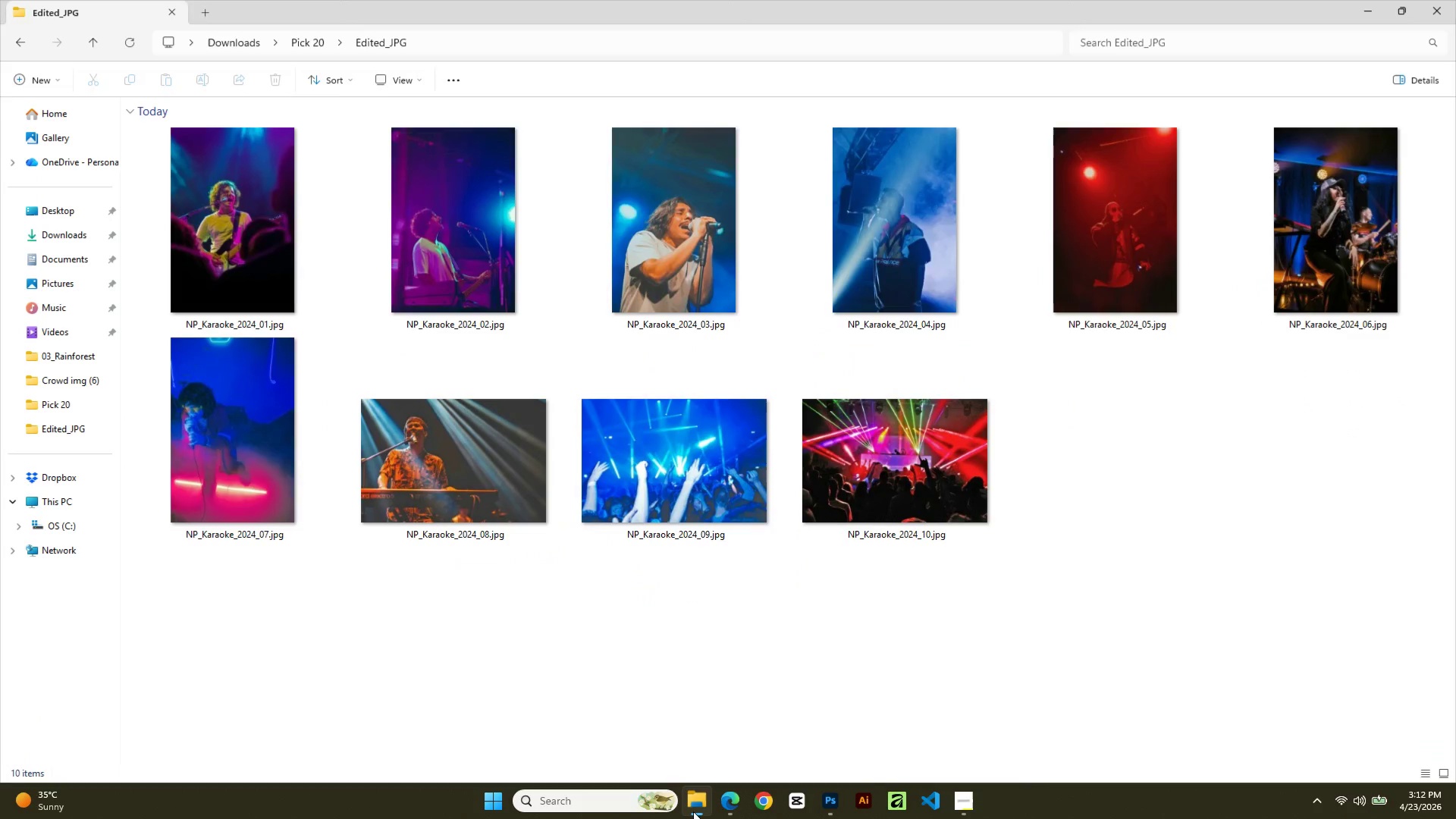 
left_click([32, 87])
 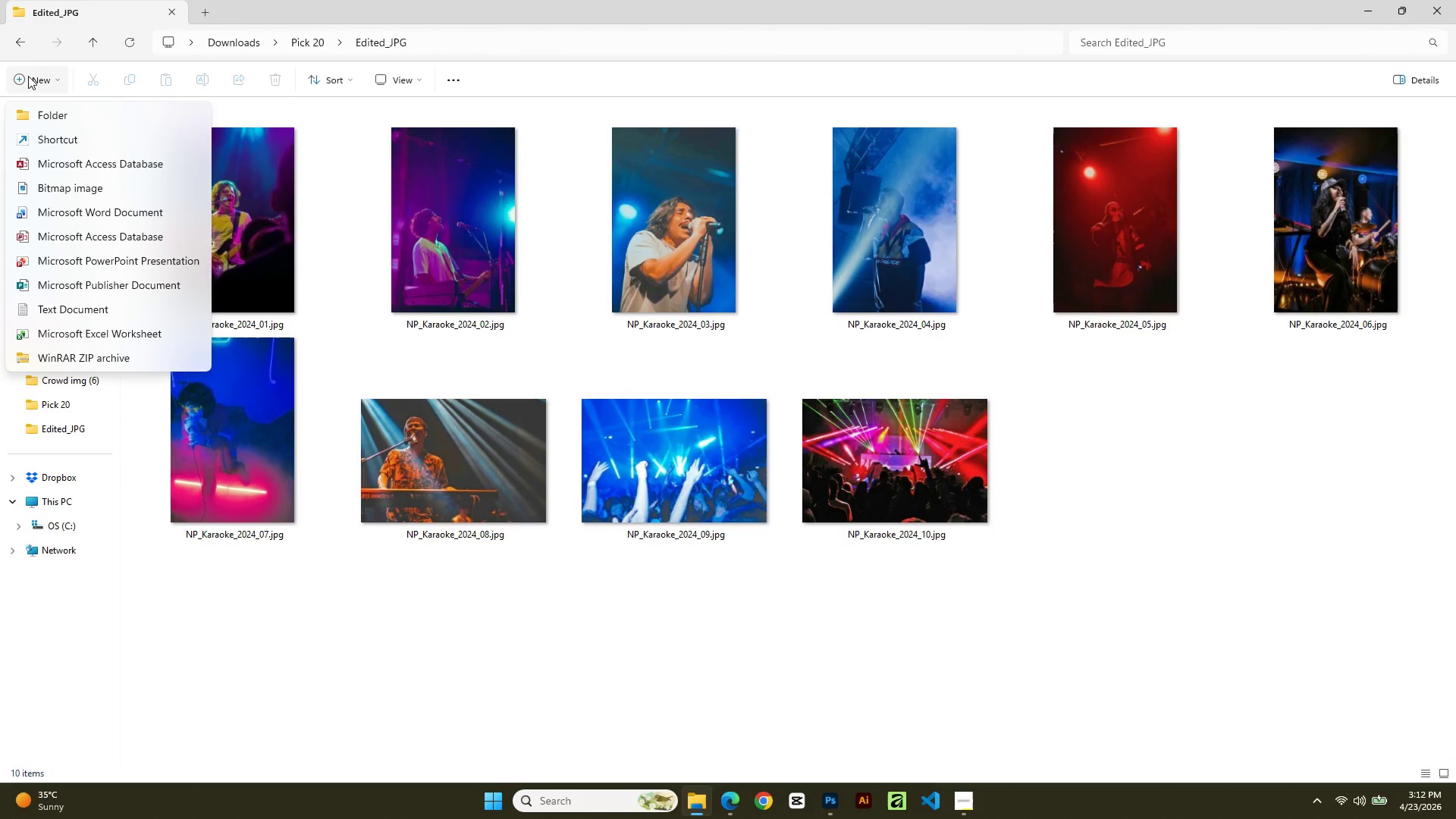 
left_click([25, 44])
 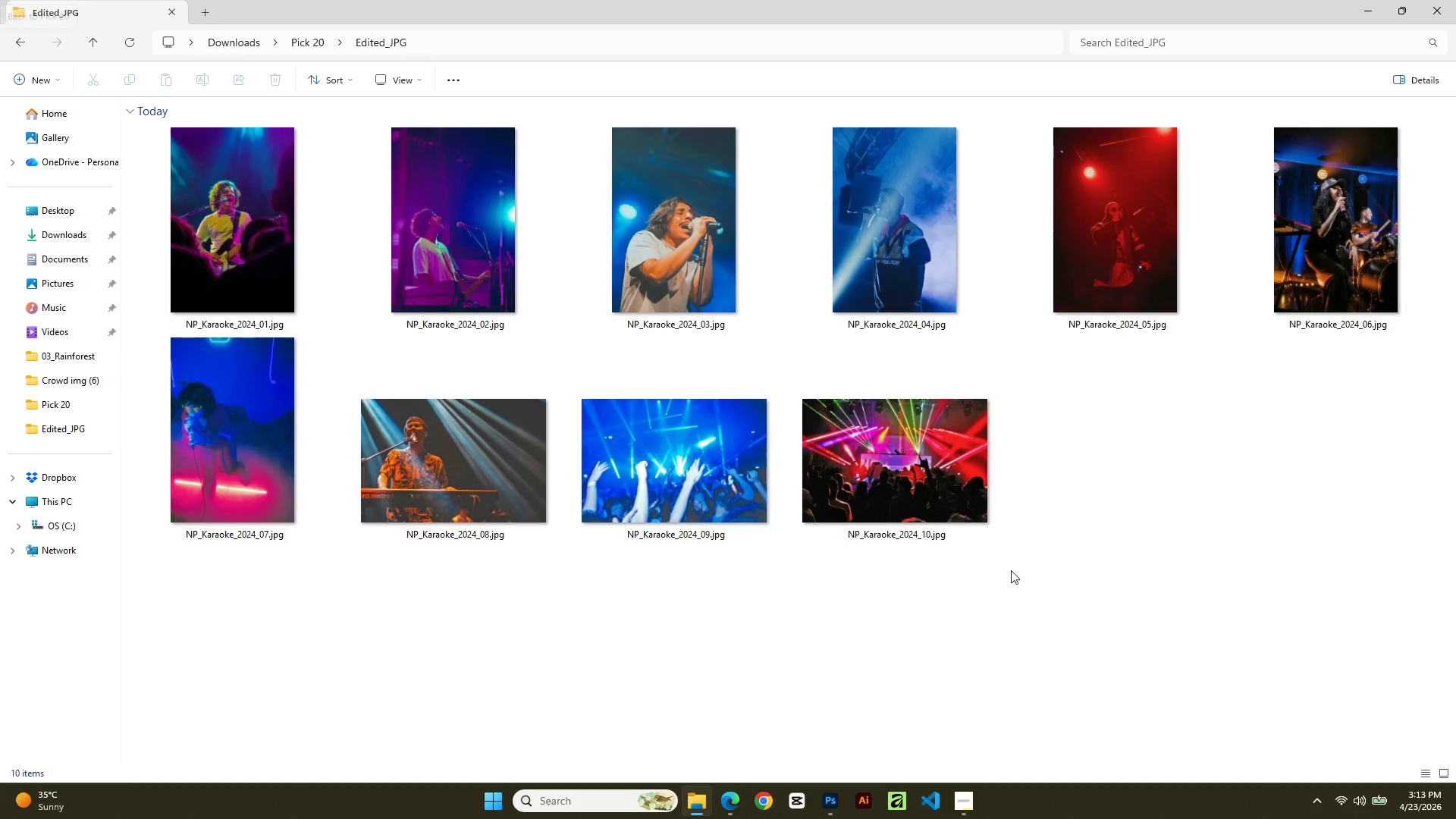 
left_click([888, 516])
 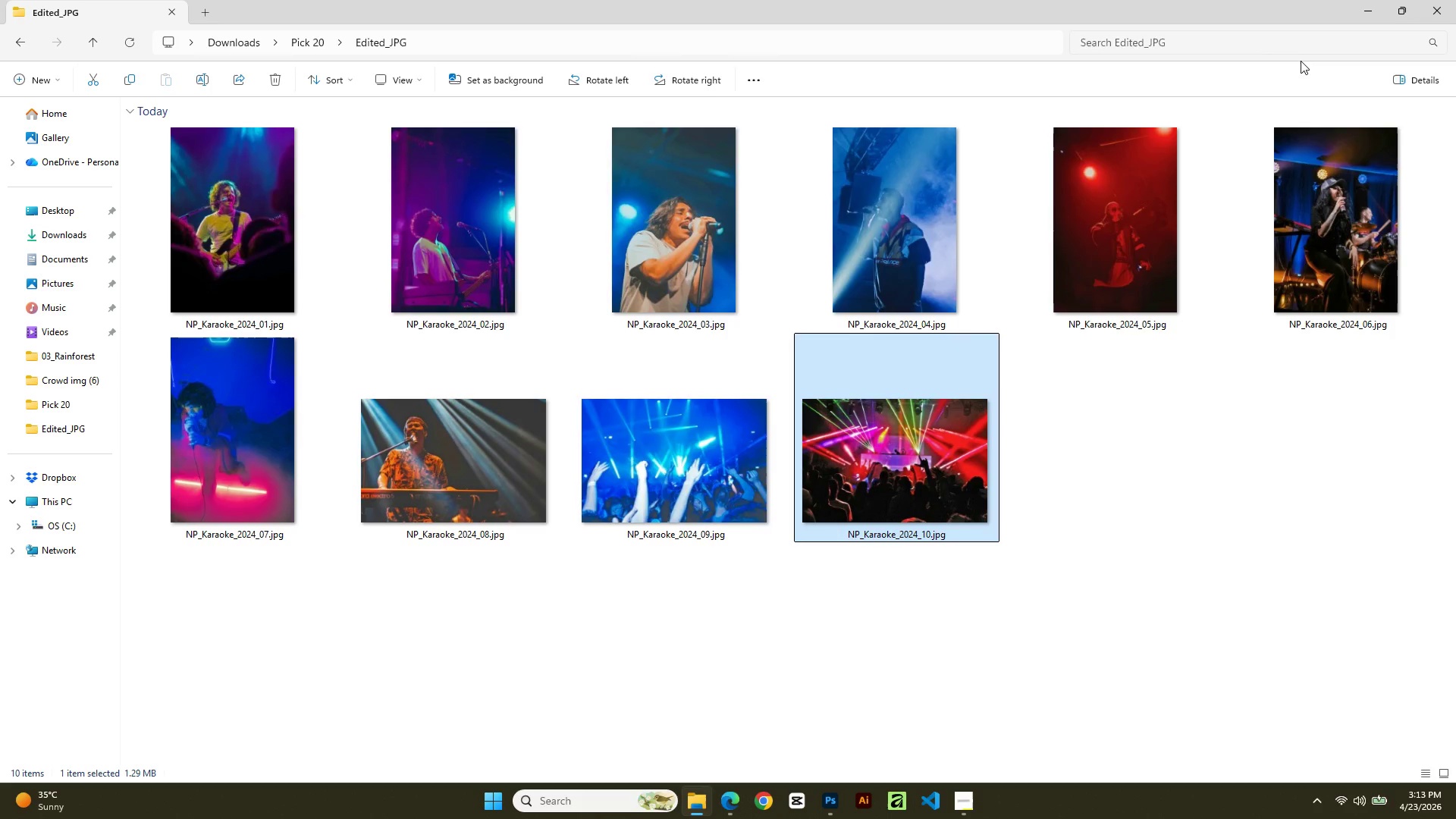 
left_click_drag(start_coordinate=[1364, 1], to_coordinate=[1368, 2])
 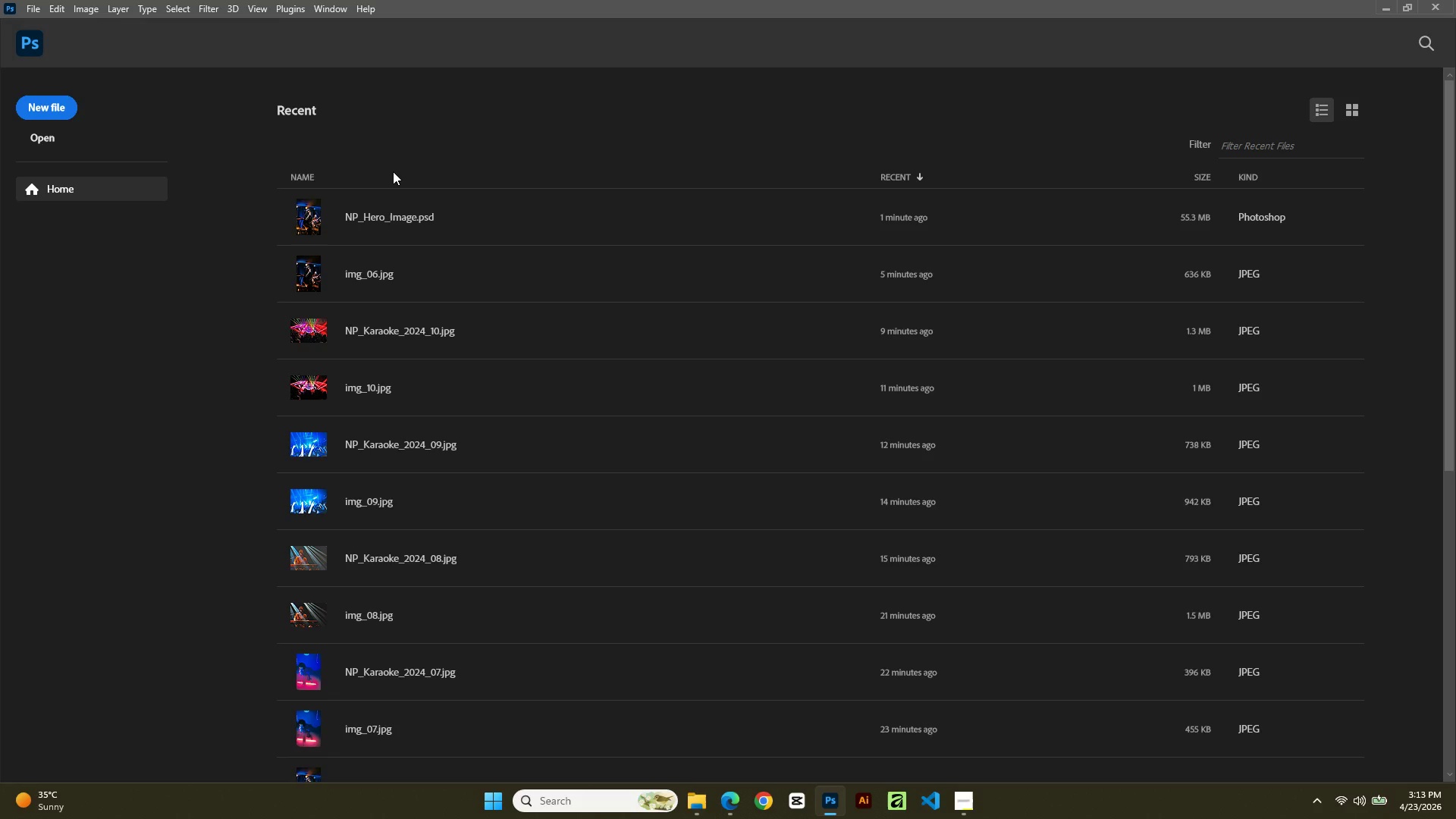 
key(Control+O)
 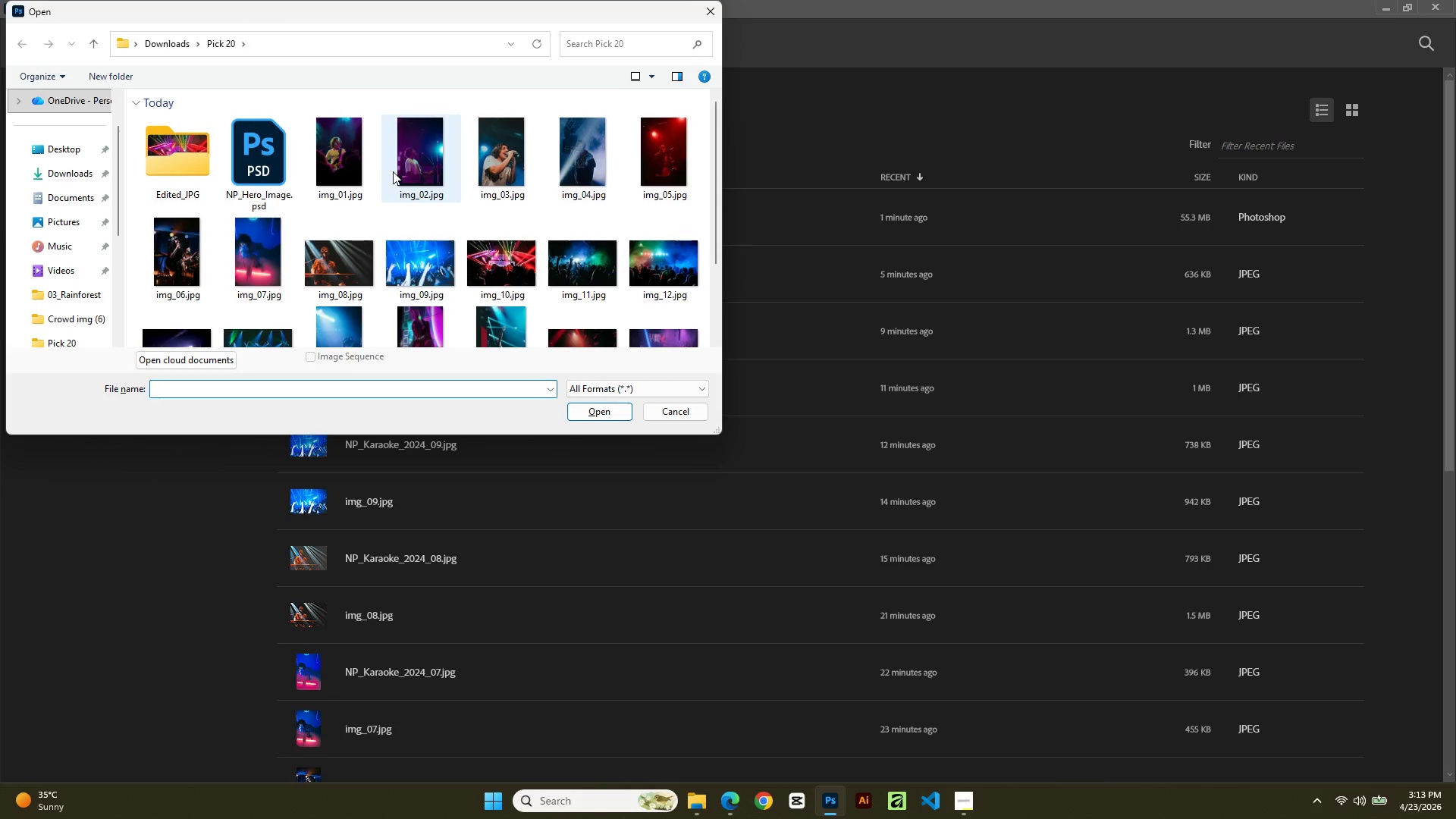 
scroll: coordinate [387, 172], scroll_direction: down, amount: 1.0
 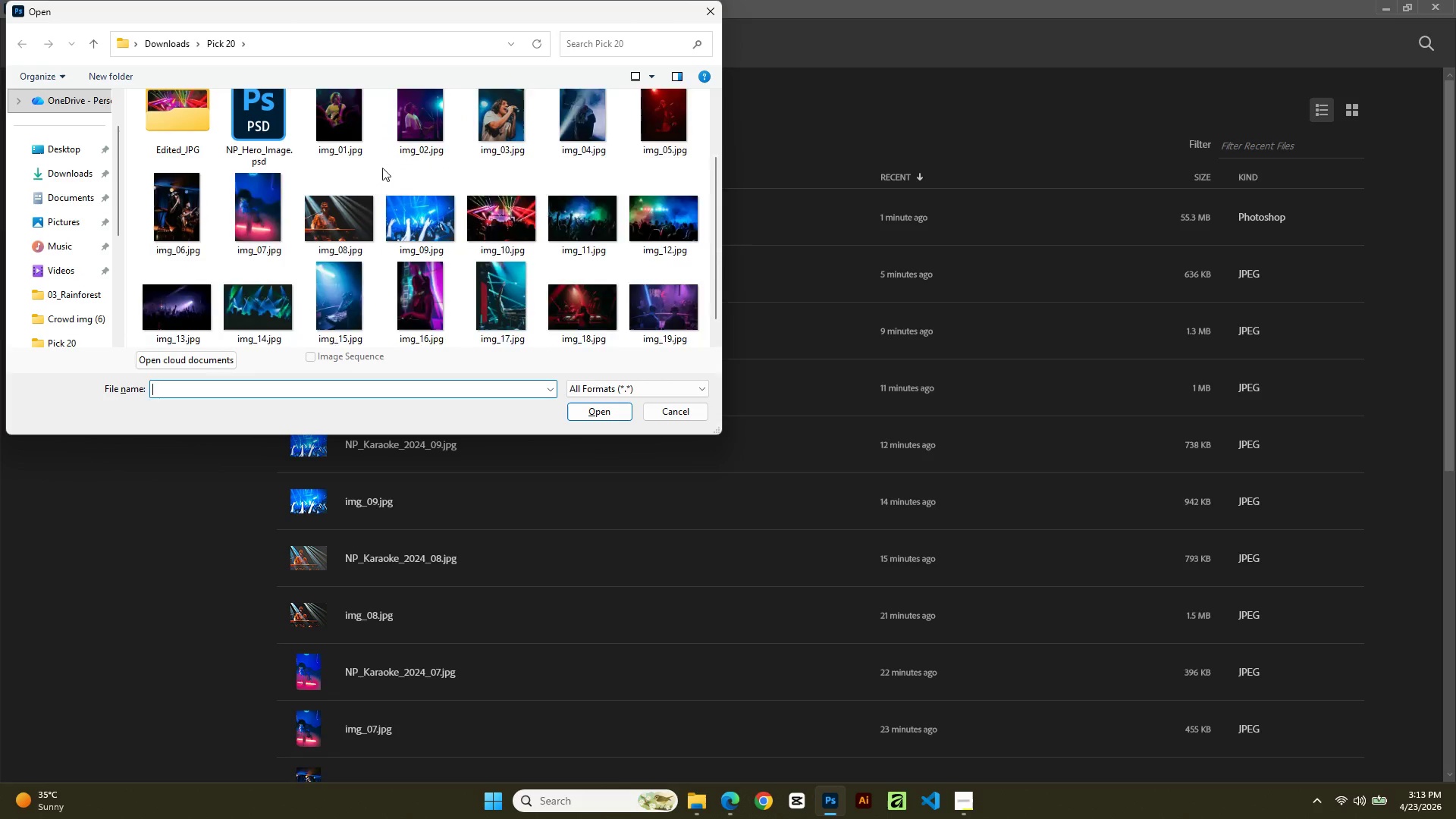 
scroll: coordinate [382, 168], scroll_direction: up, amount: 1.0
 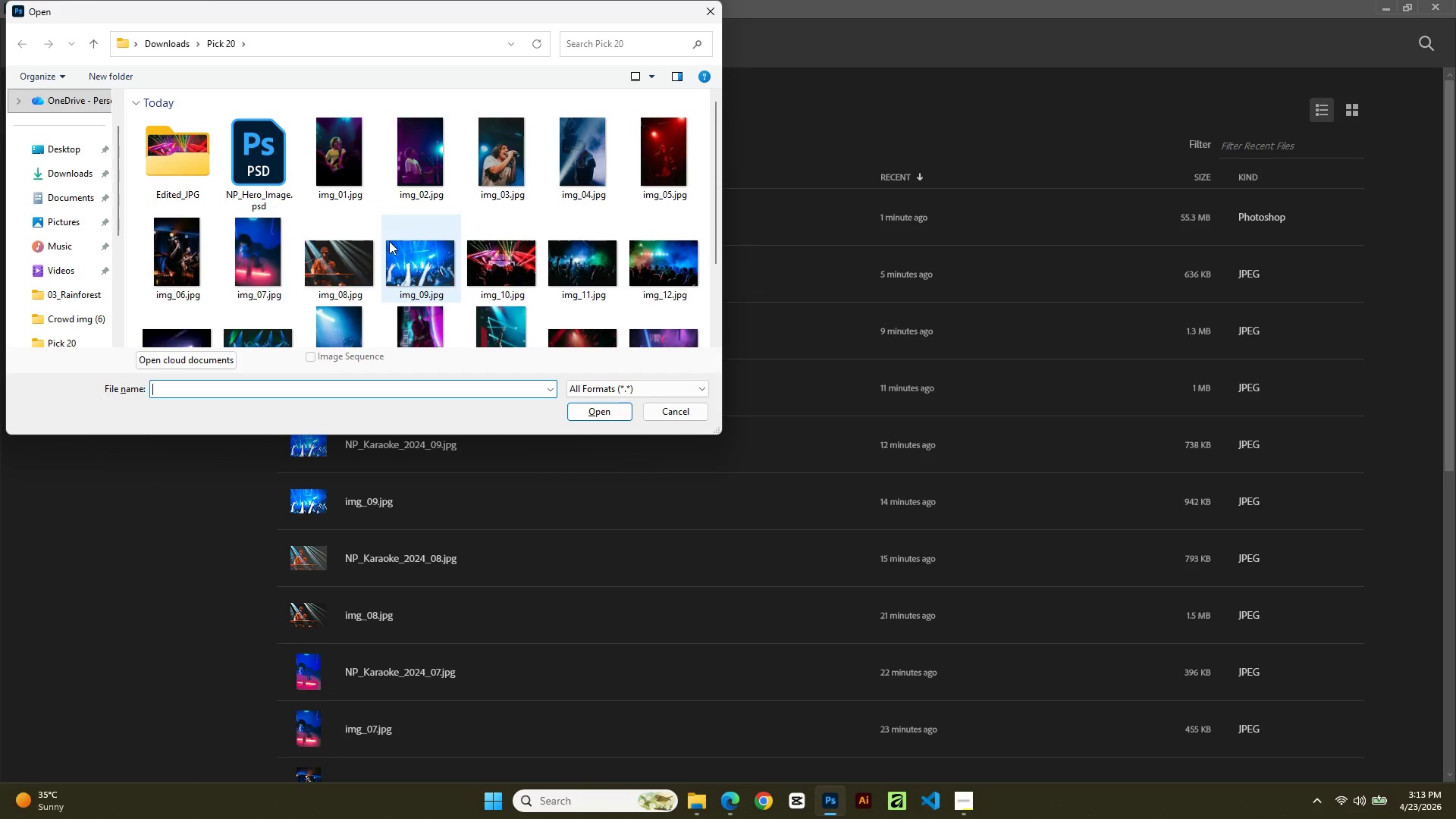 
scroll: coordinate [540, 292], scroll_direction: down, amount: 1.0
 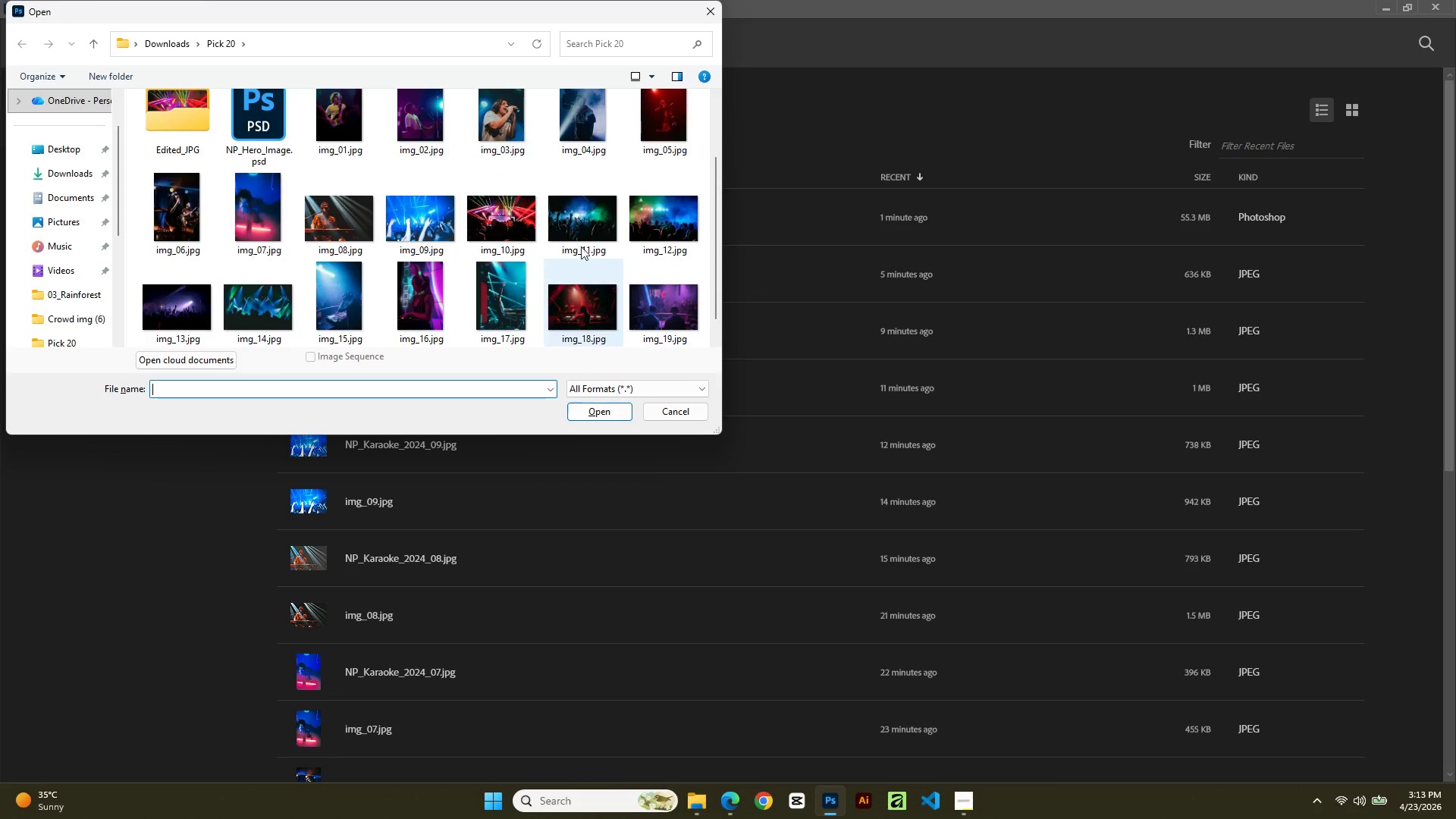 
left_click([588, 234])
 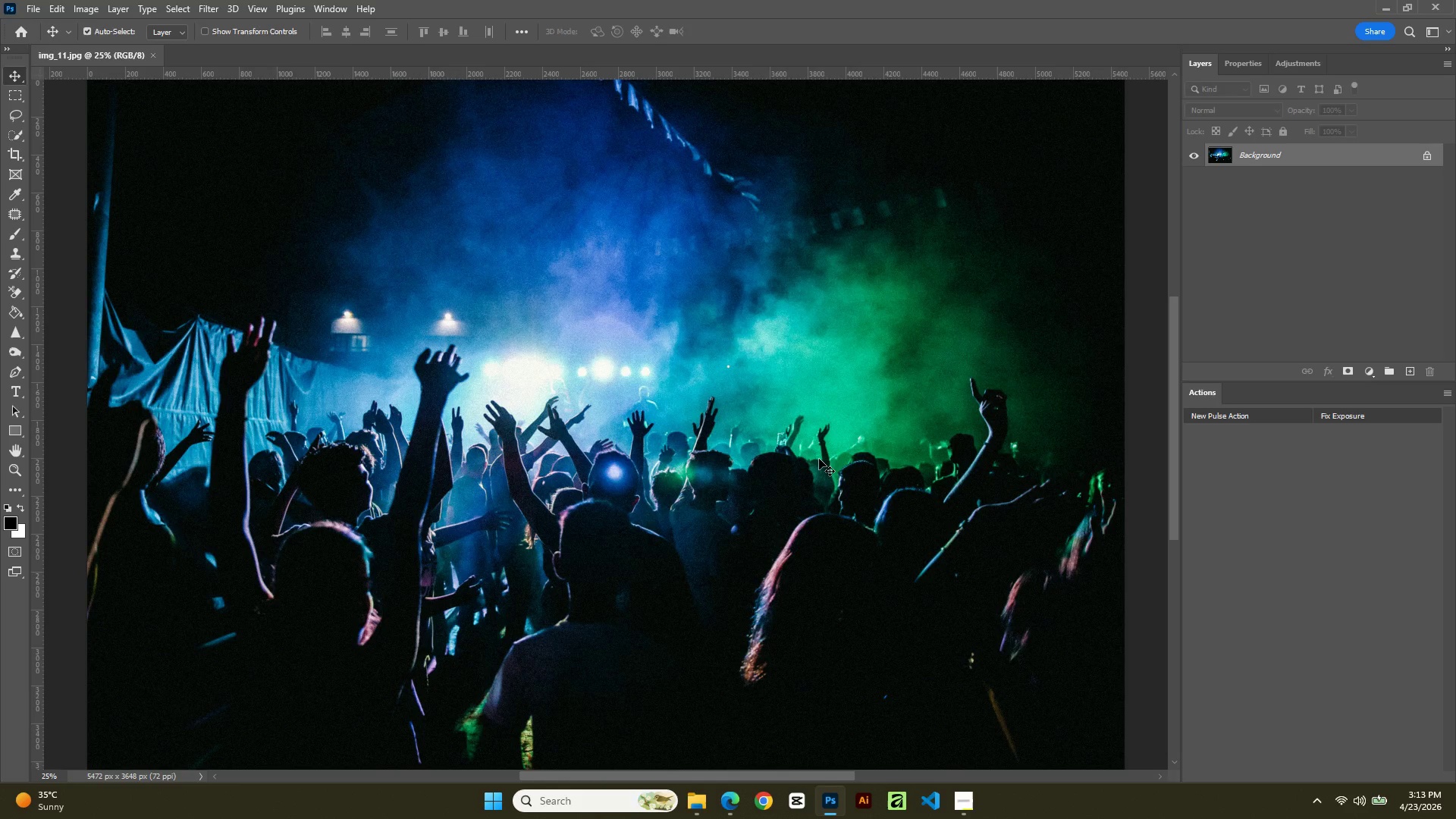 
hold_key(key=AltLeft, duration=0.61)
scroll: coordinate [792, 455], scroll_direction: down, amount: 3.0
 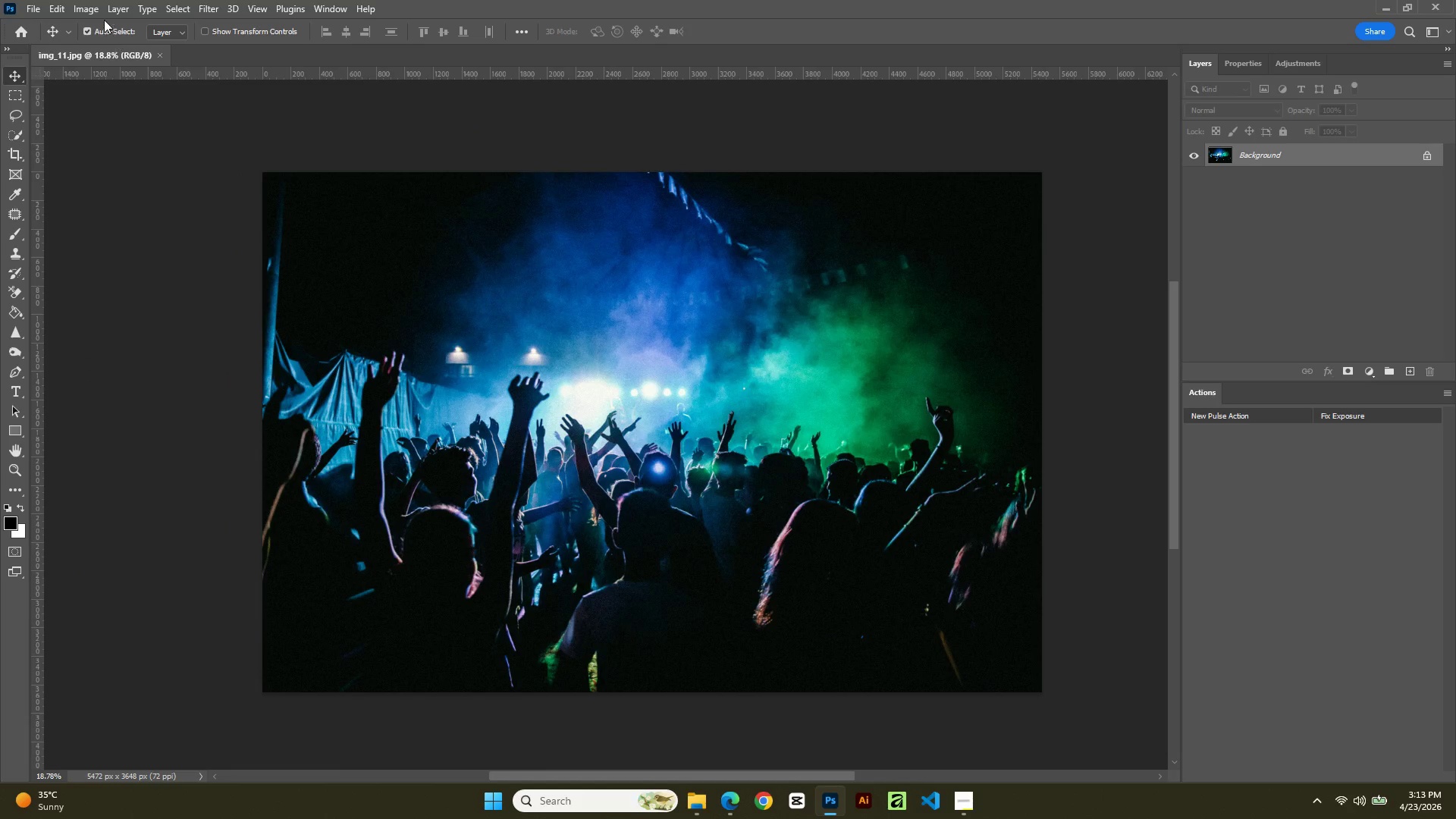 
left_click([91, 0])
 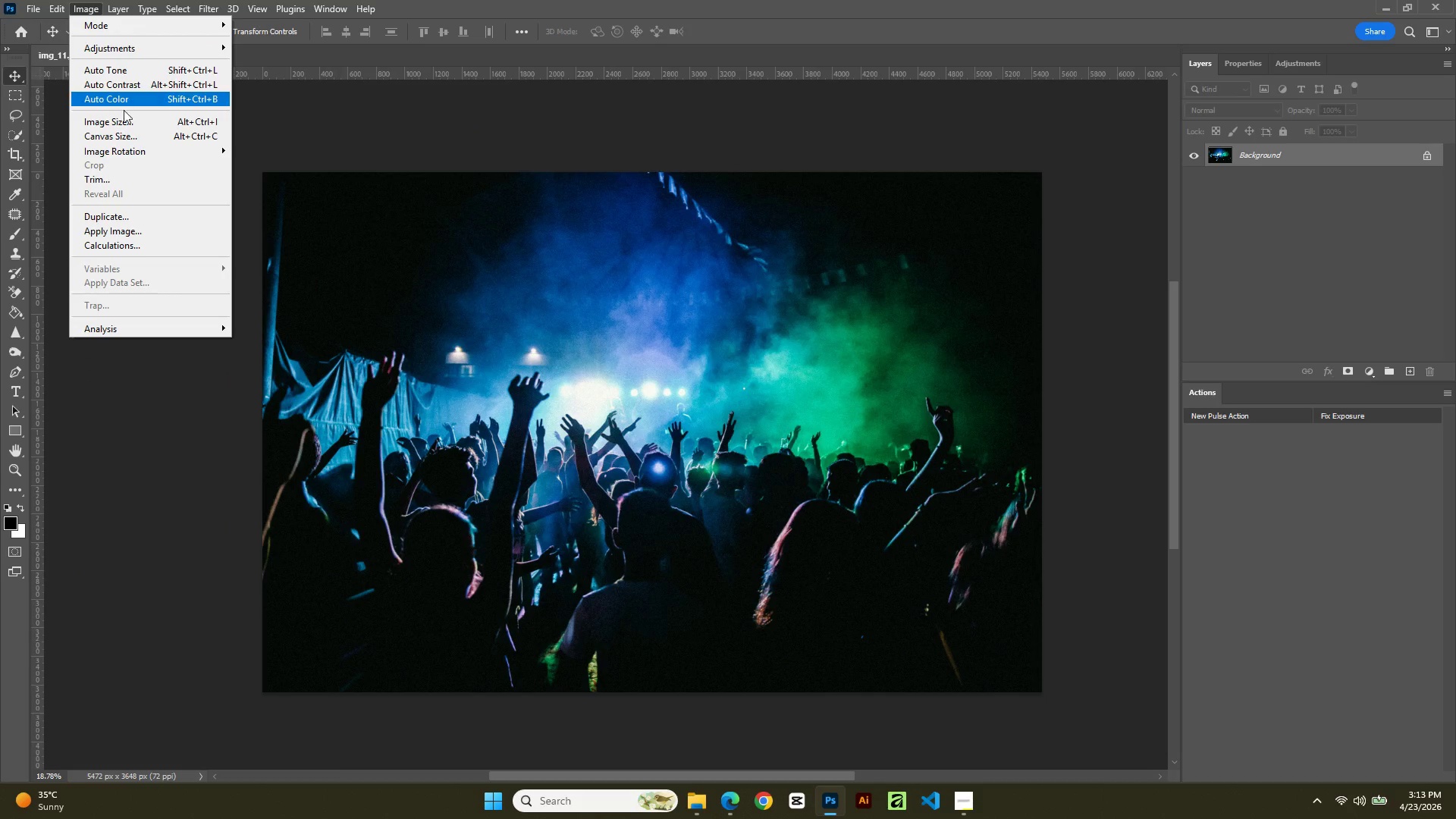 
left_click([125, 118])
 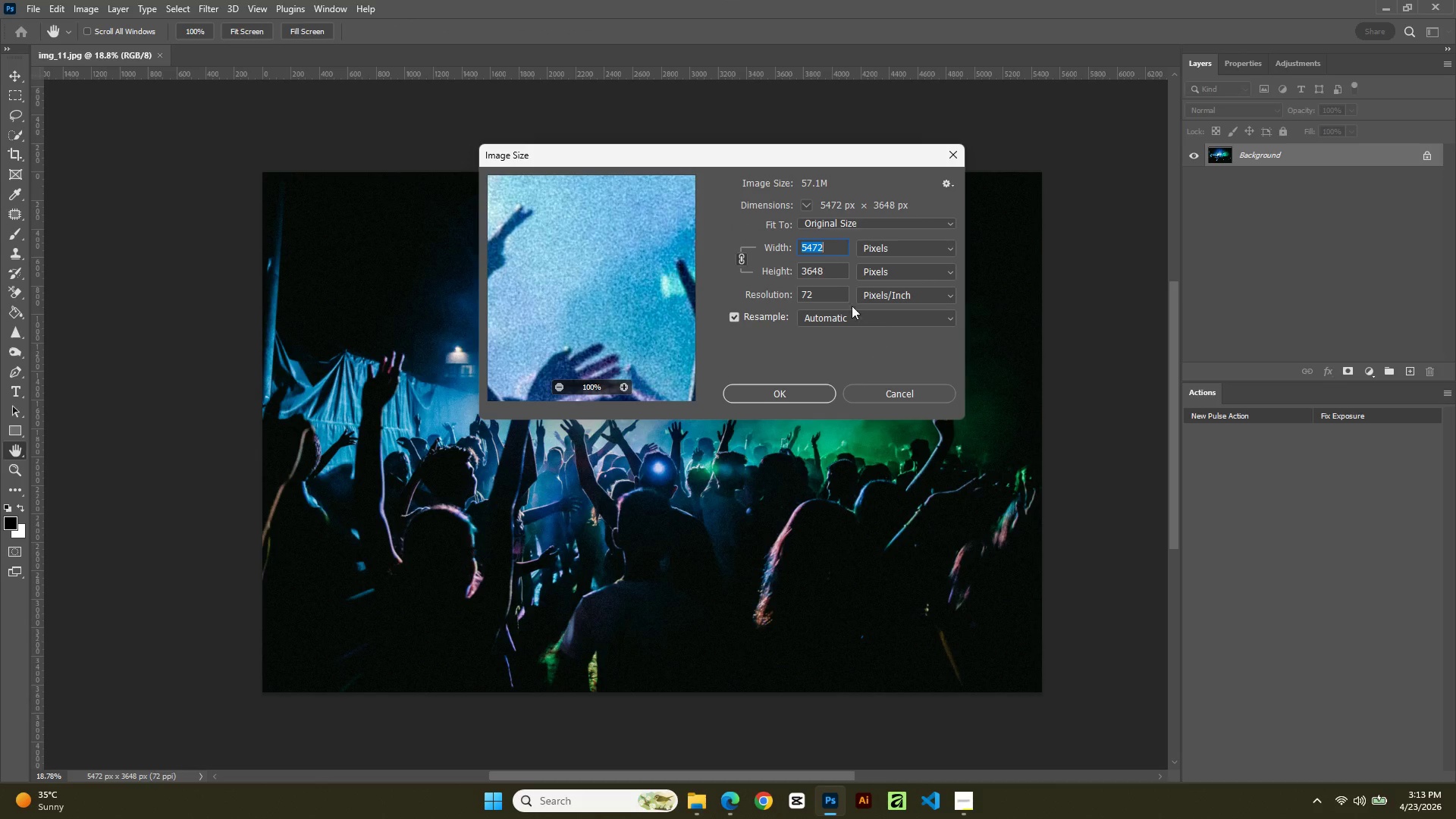 
double_click([843, 299])
 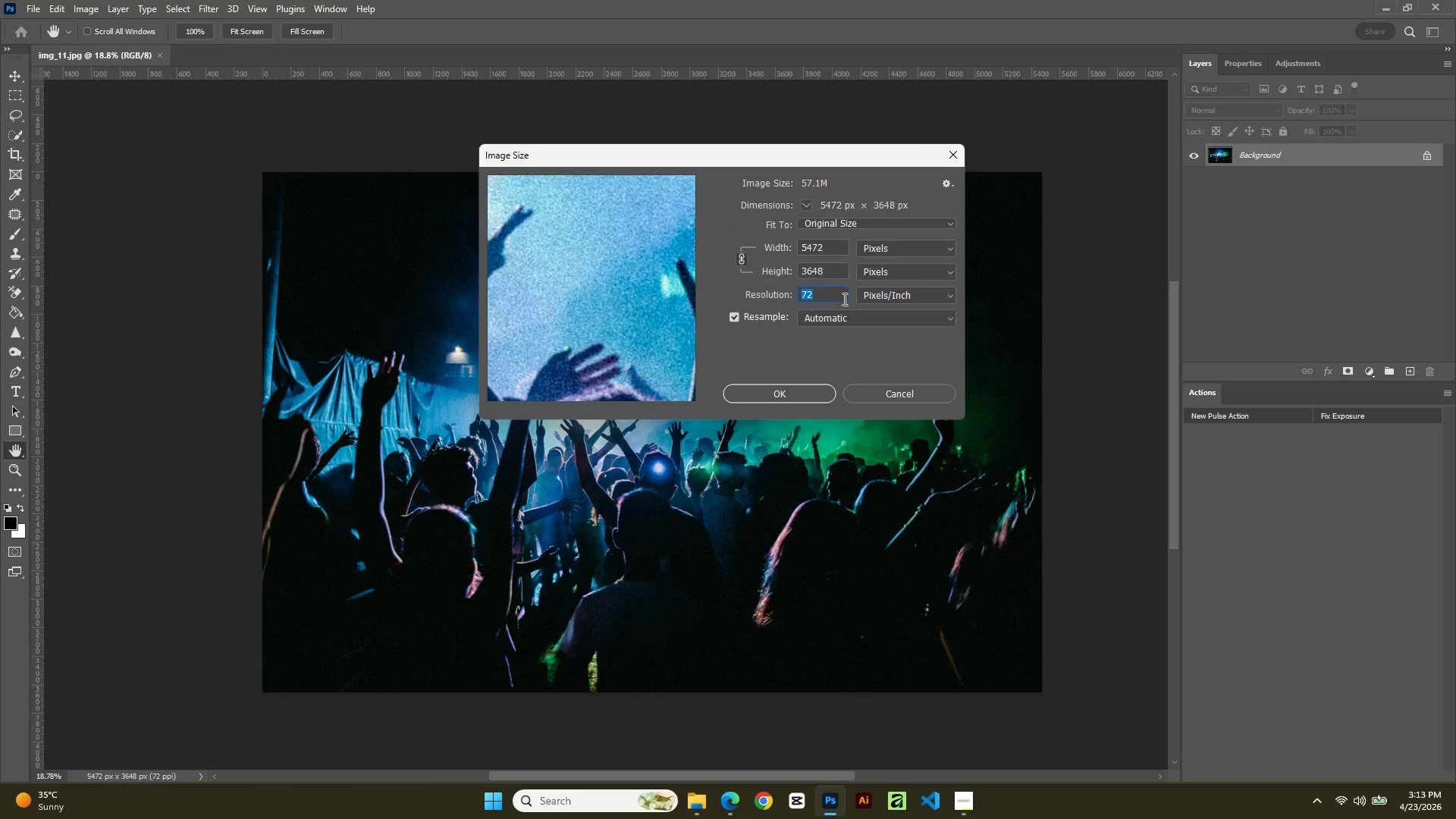 
key(Numpad3)
 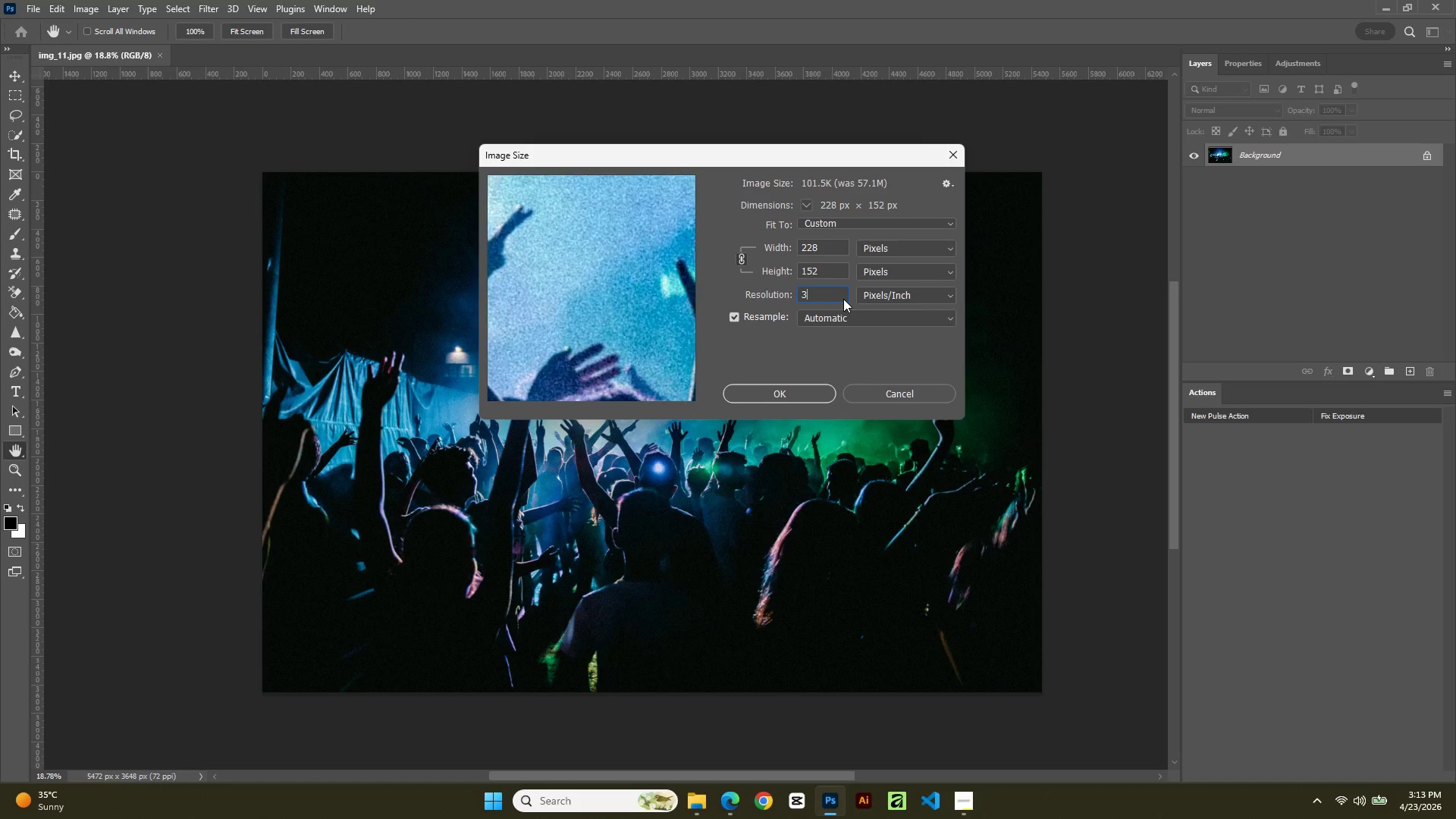 
key(Numpad0)
 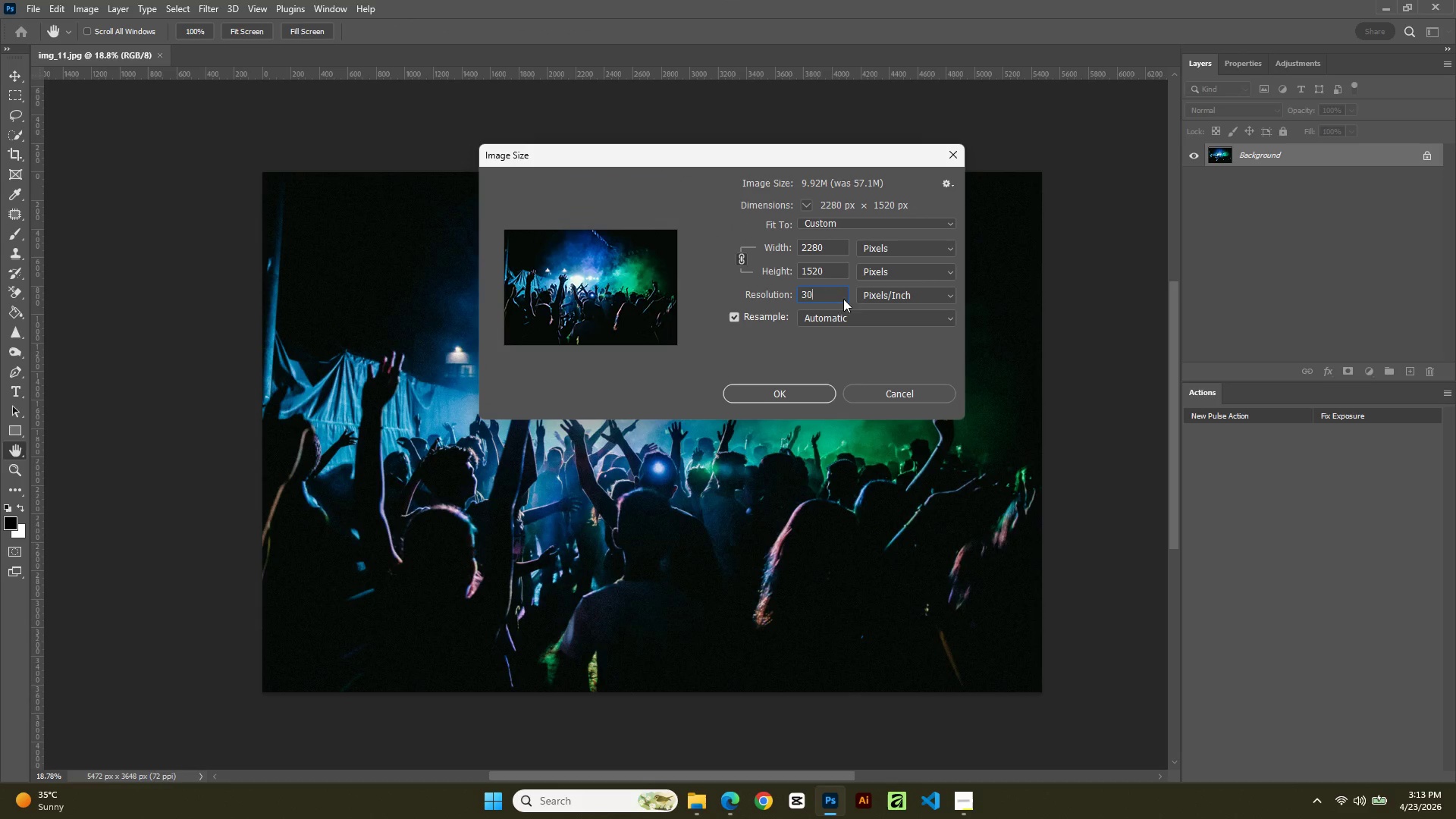 
key(Numpad0)
 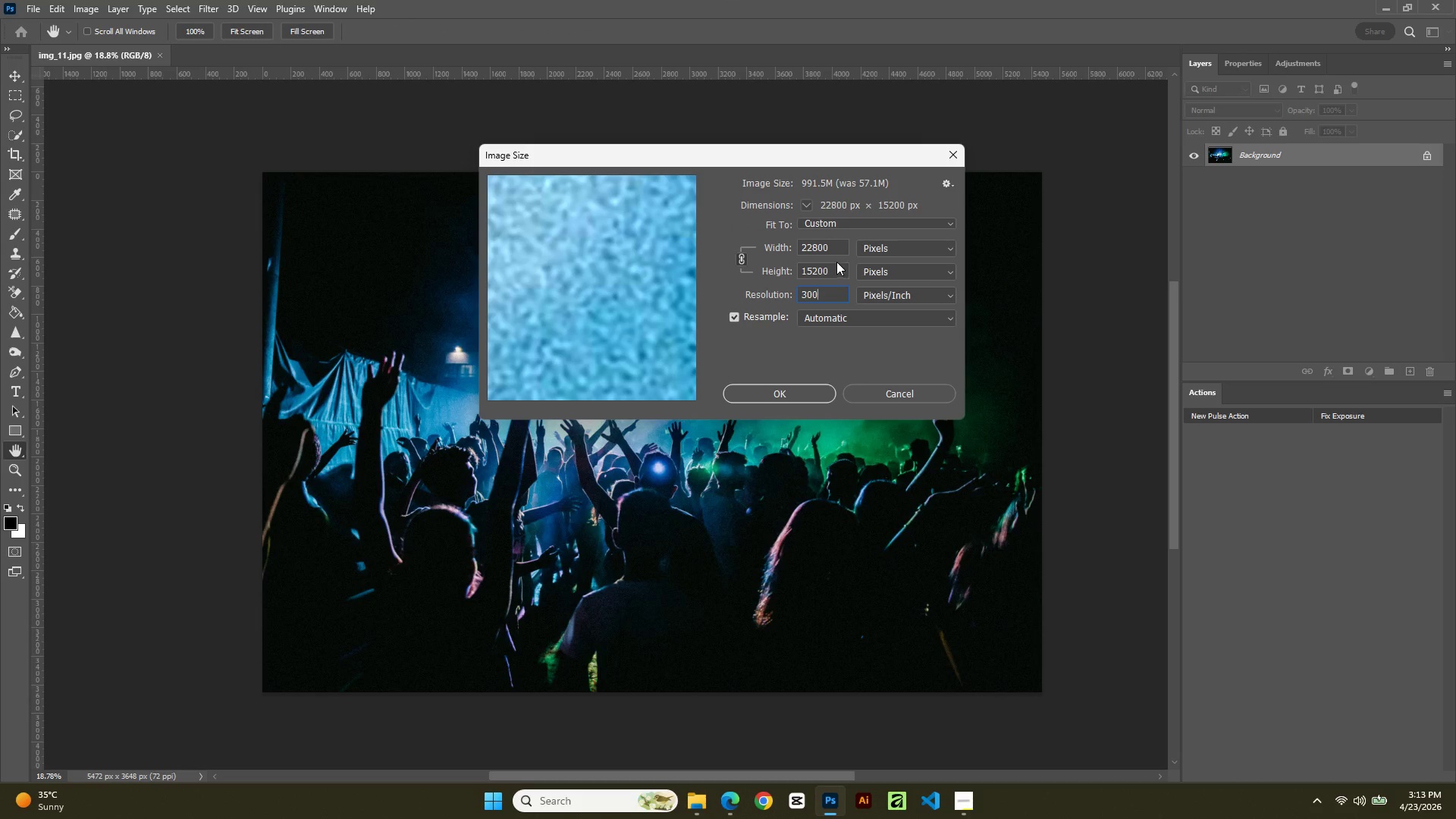 
left_click_drag(start_coordinate=[840, 251], to_coordinate=[648, 255])
 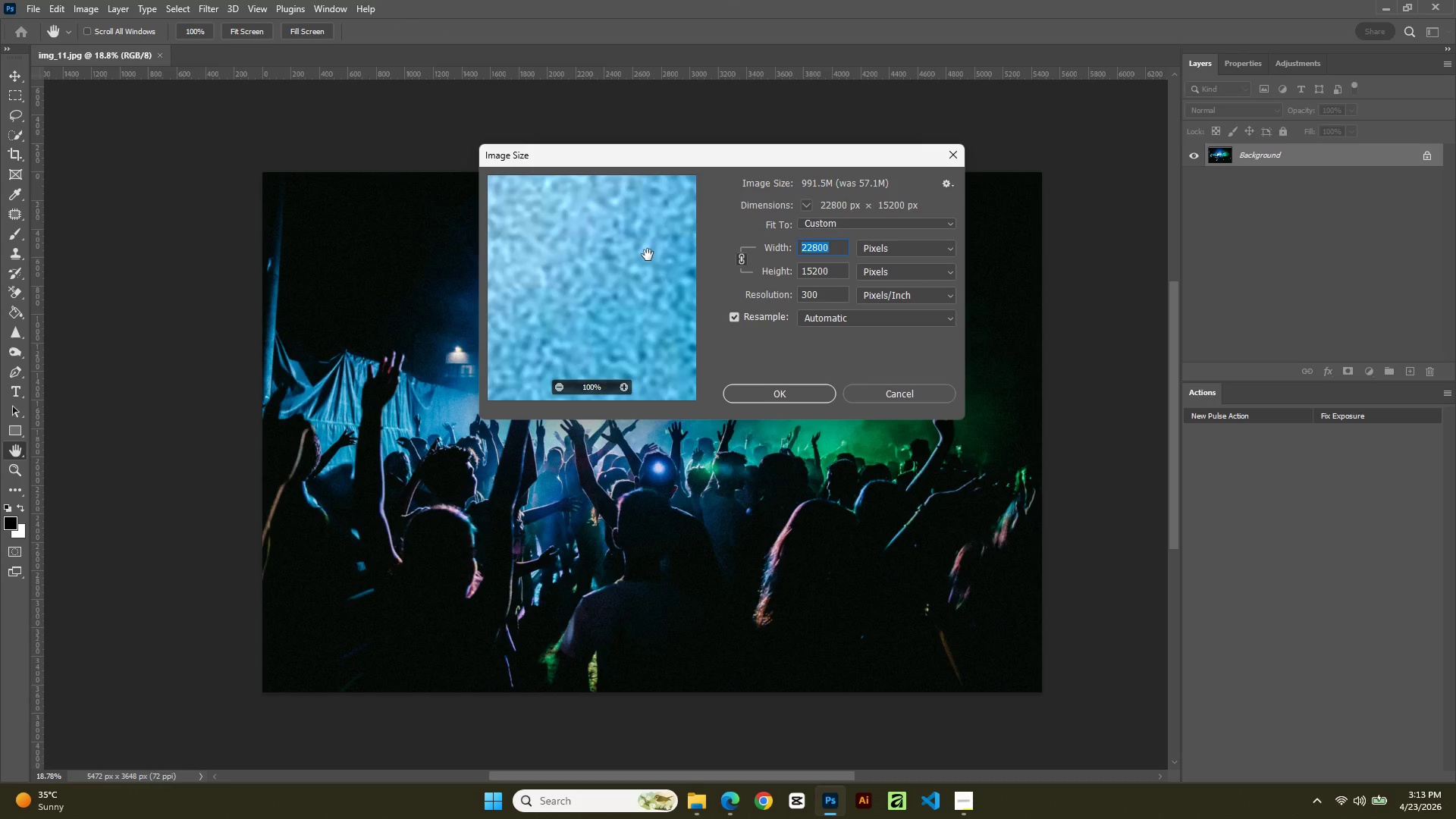 
key(Numpad2)
 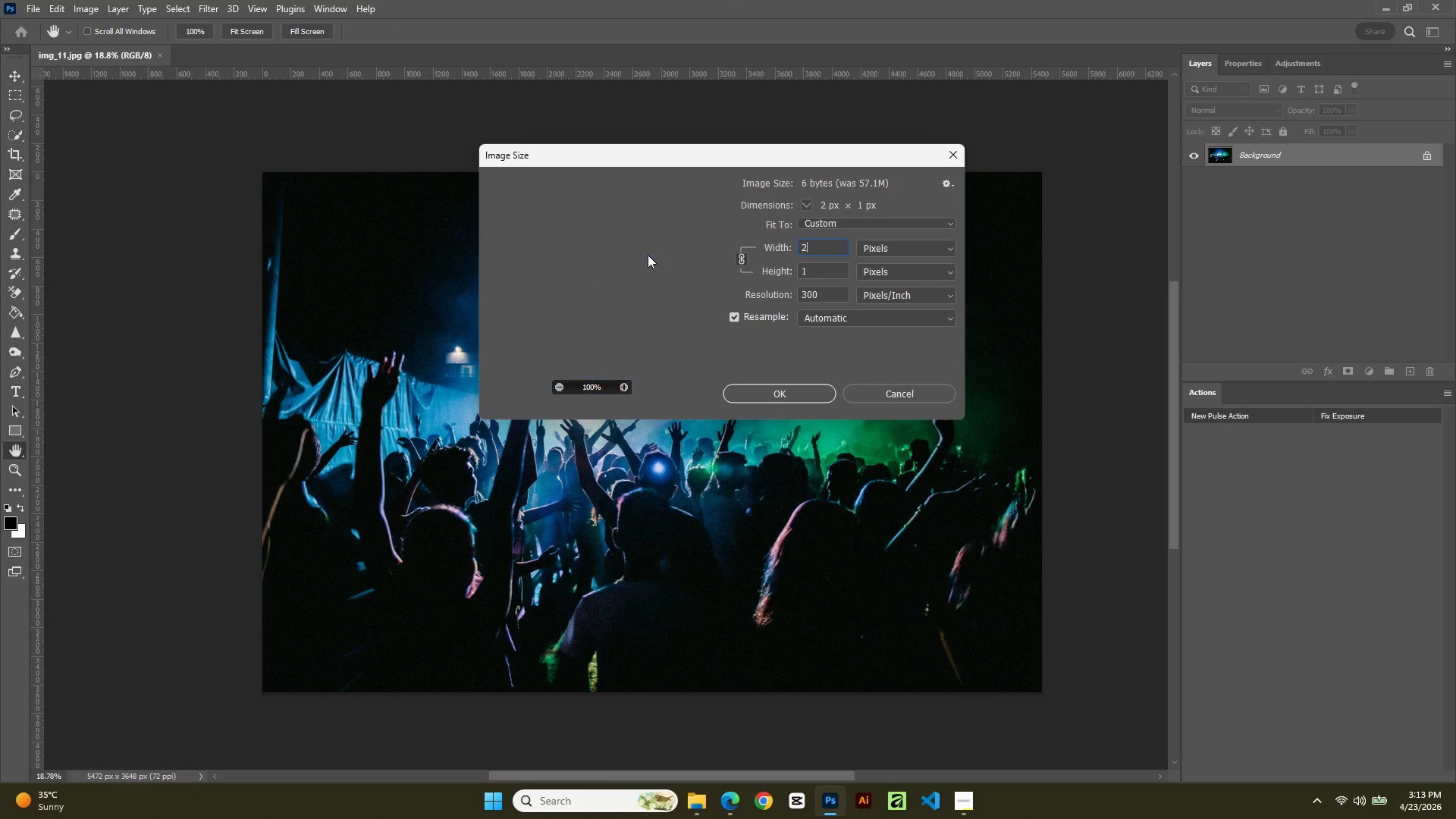 
key(Numpad5)
 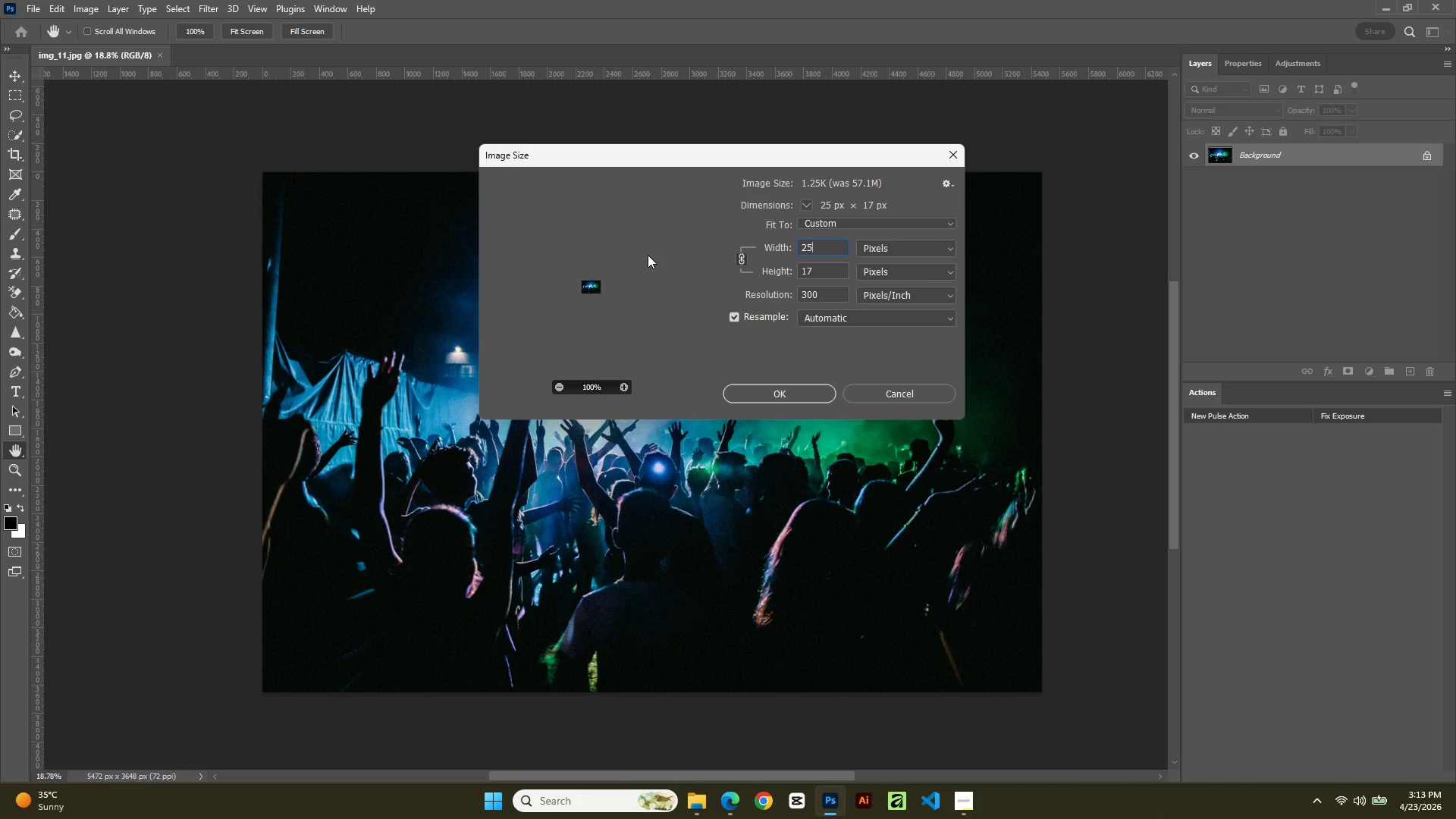 
key(Numpad0)
 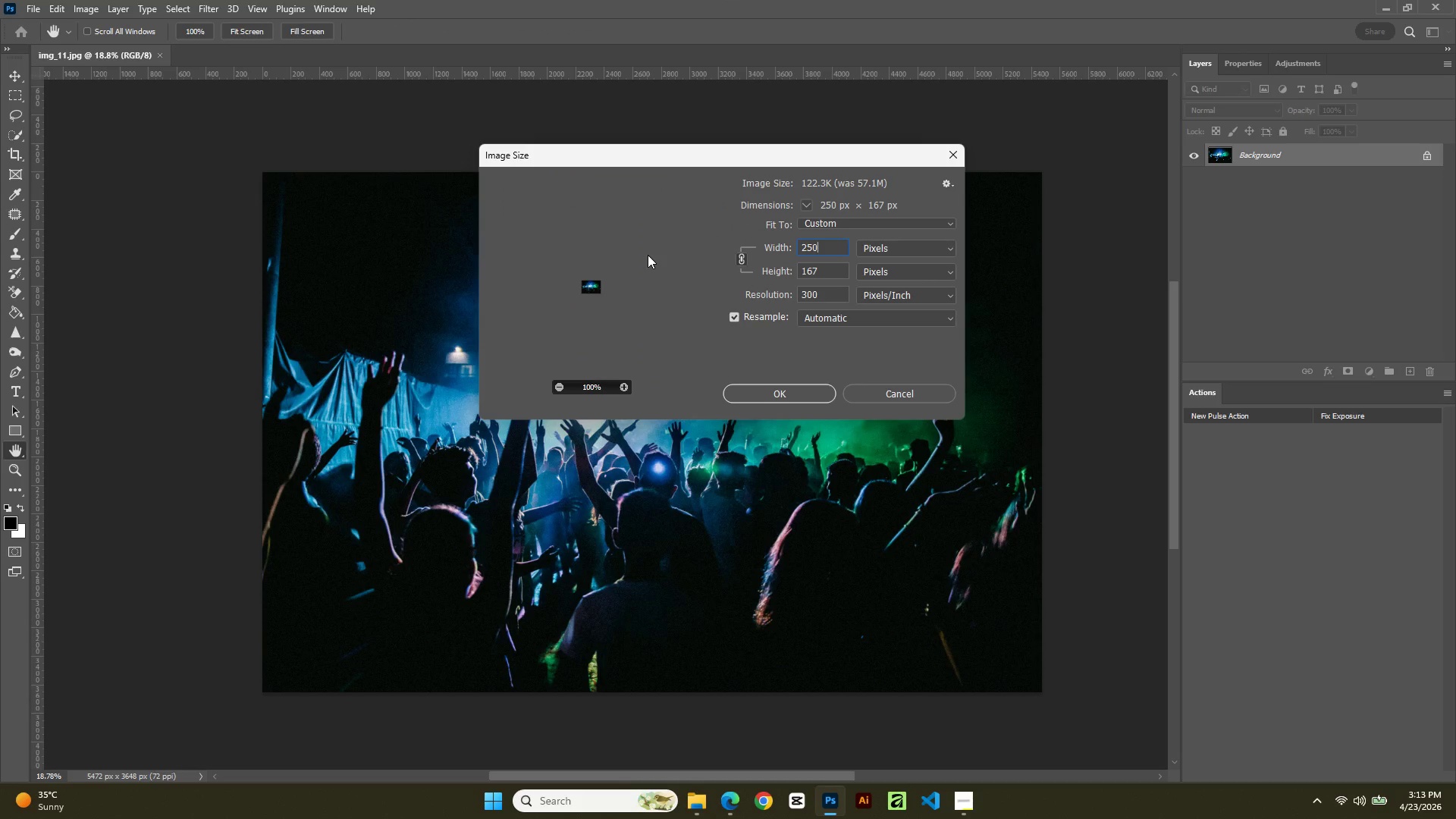 
key(Numpad0)
 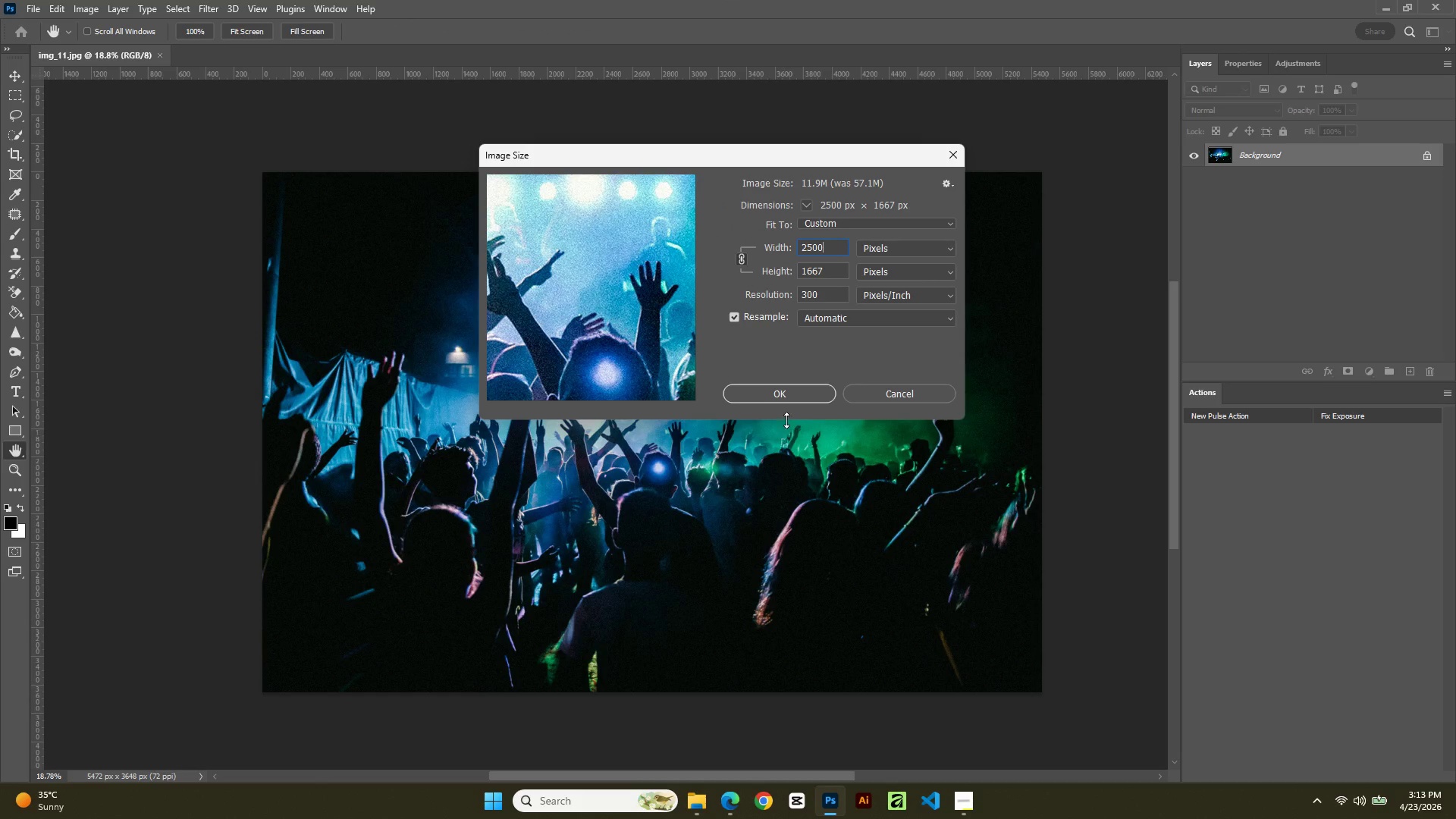 
left_click([788, 394])
 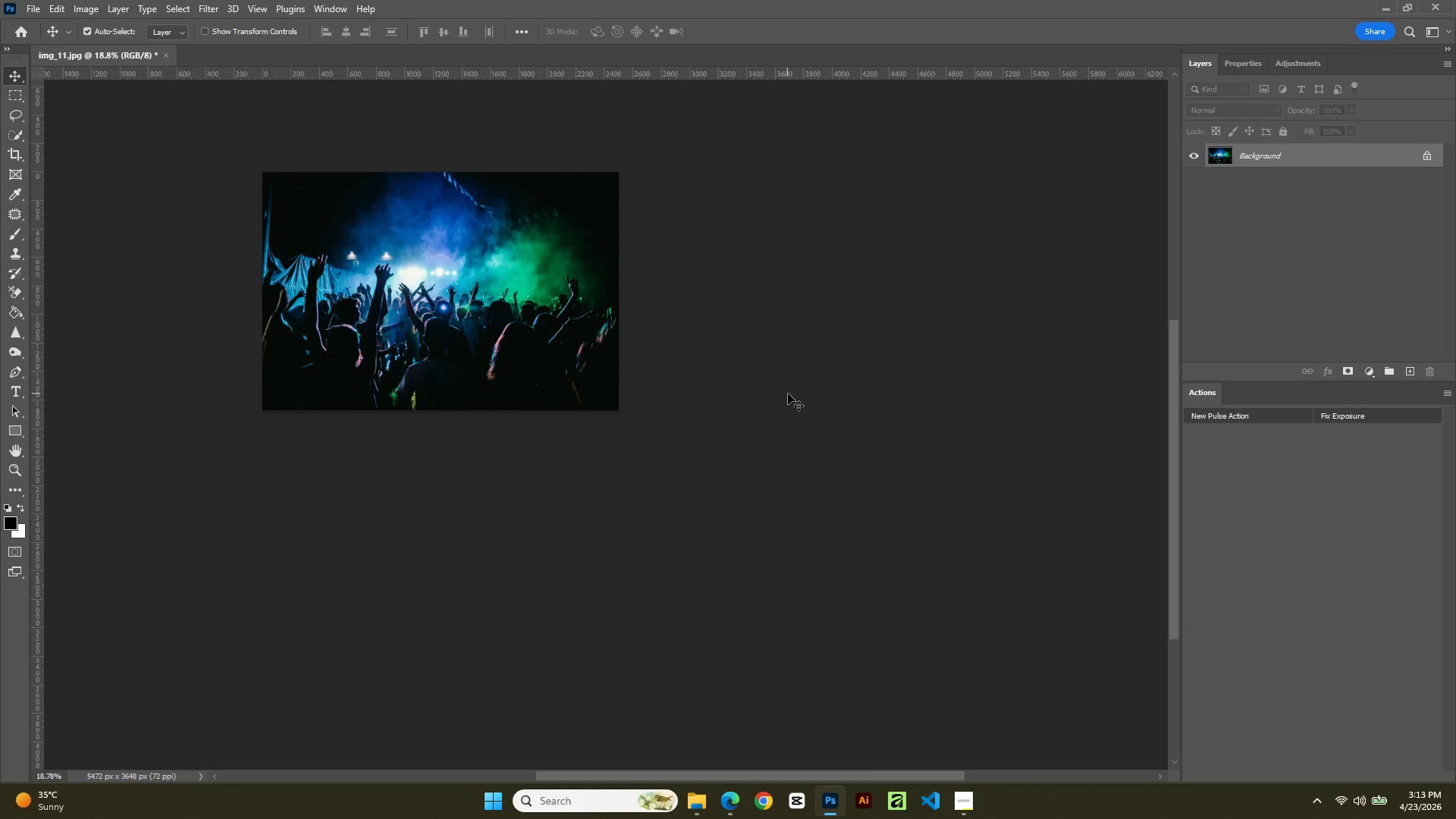 
hold_key(key=ControlLeft, duration=2.66)
 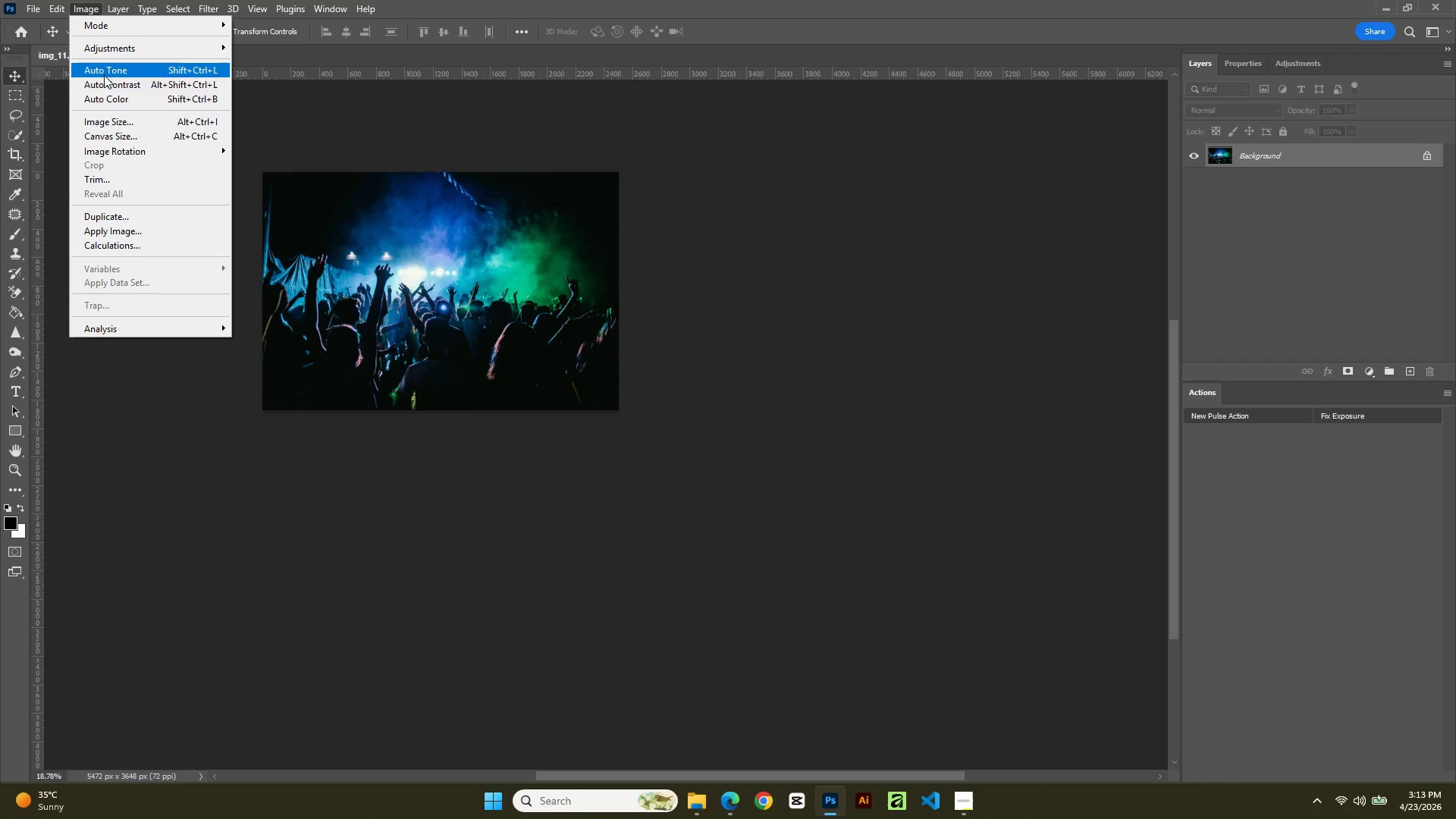 
left_click([105, 127])
 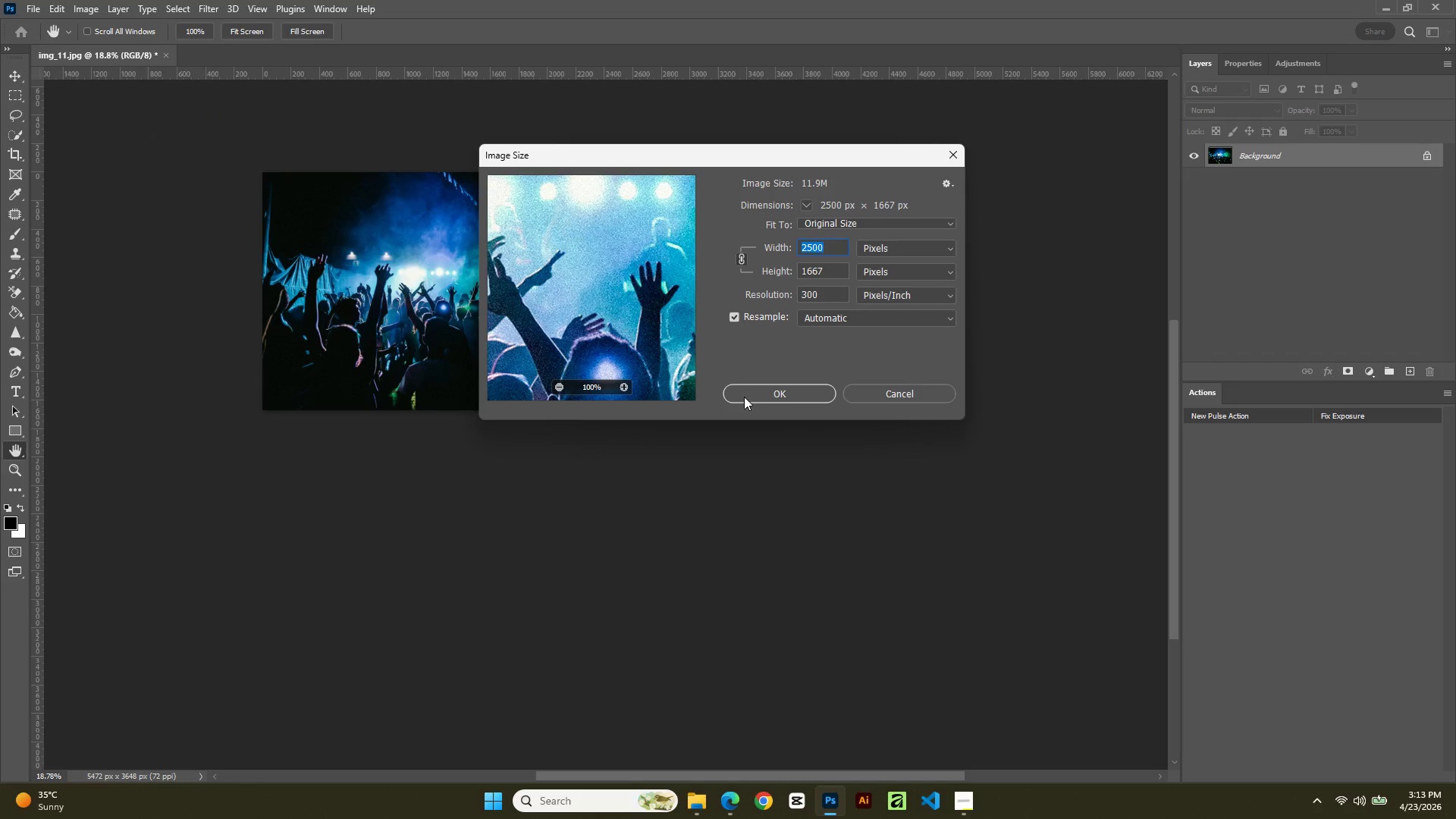 
left_click([761, 390])
 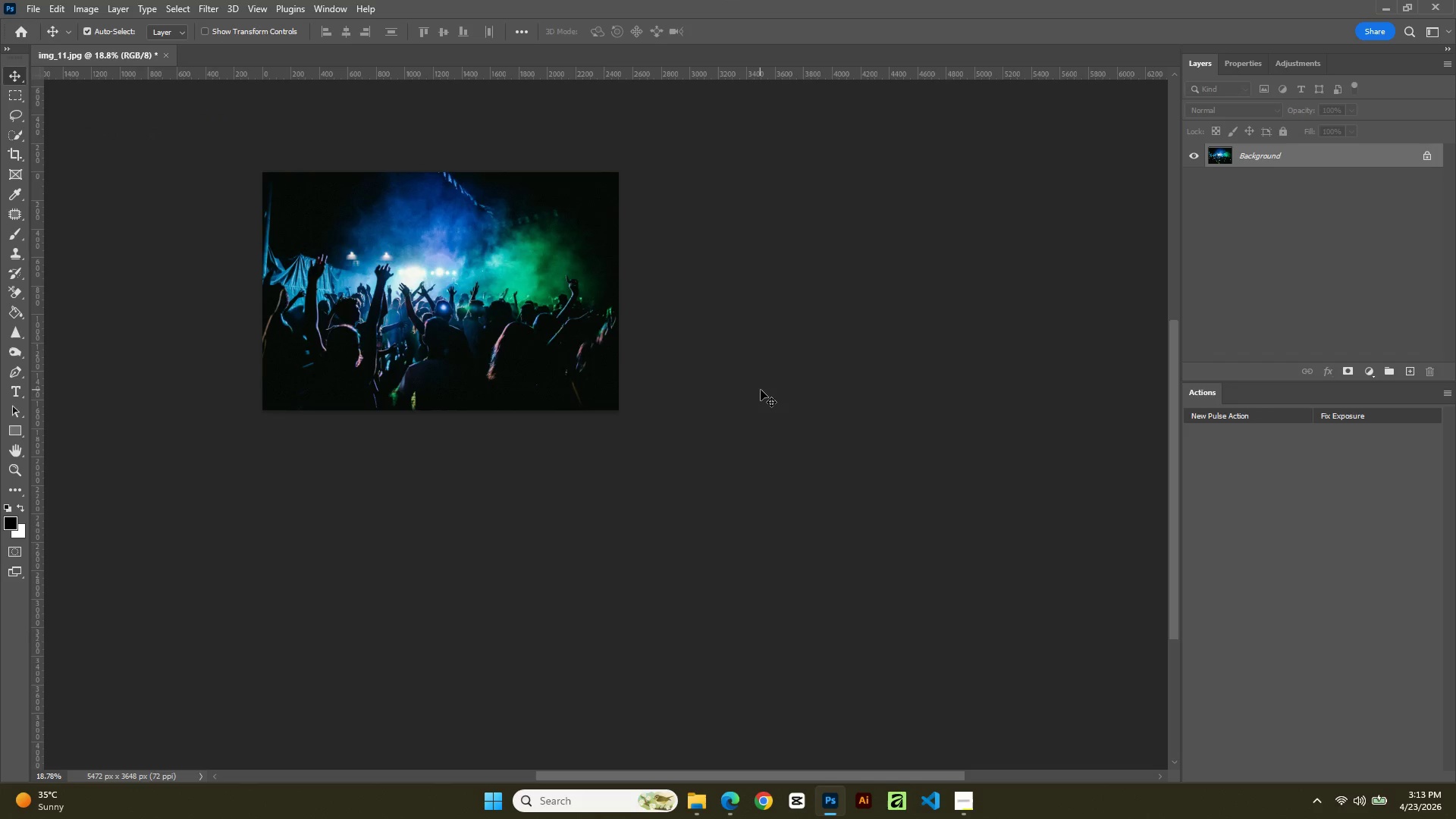 
key(Control+S)
 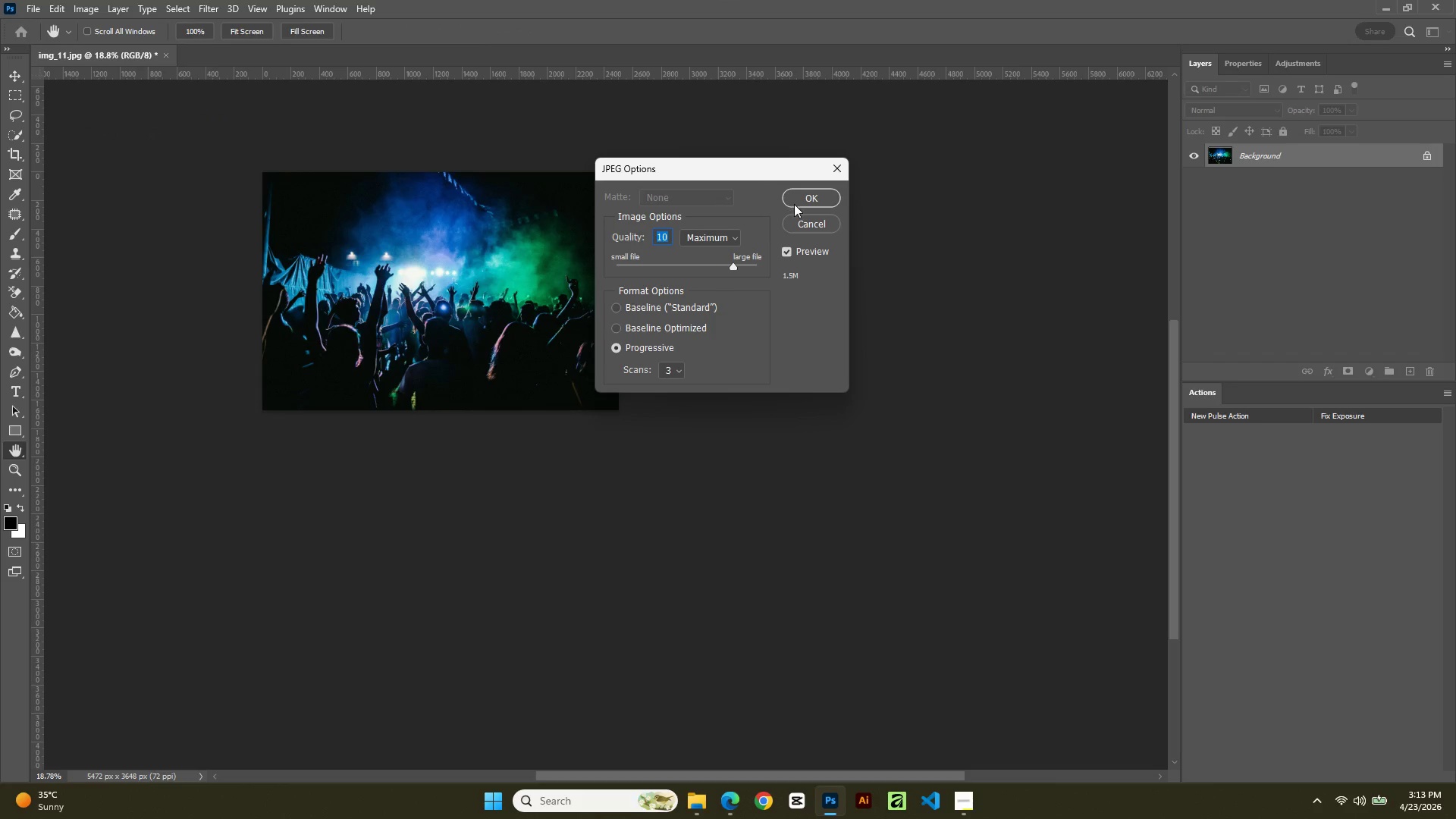 
left_click([798, 196])
 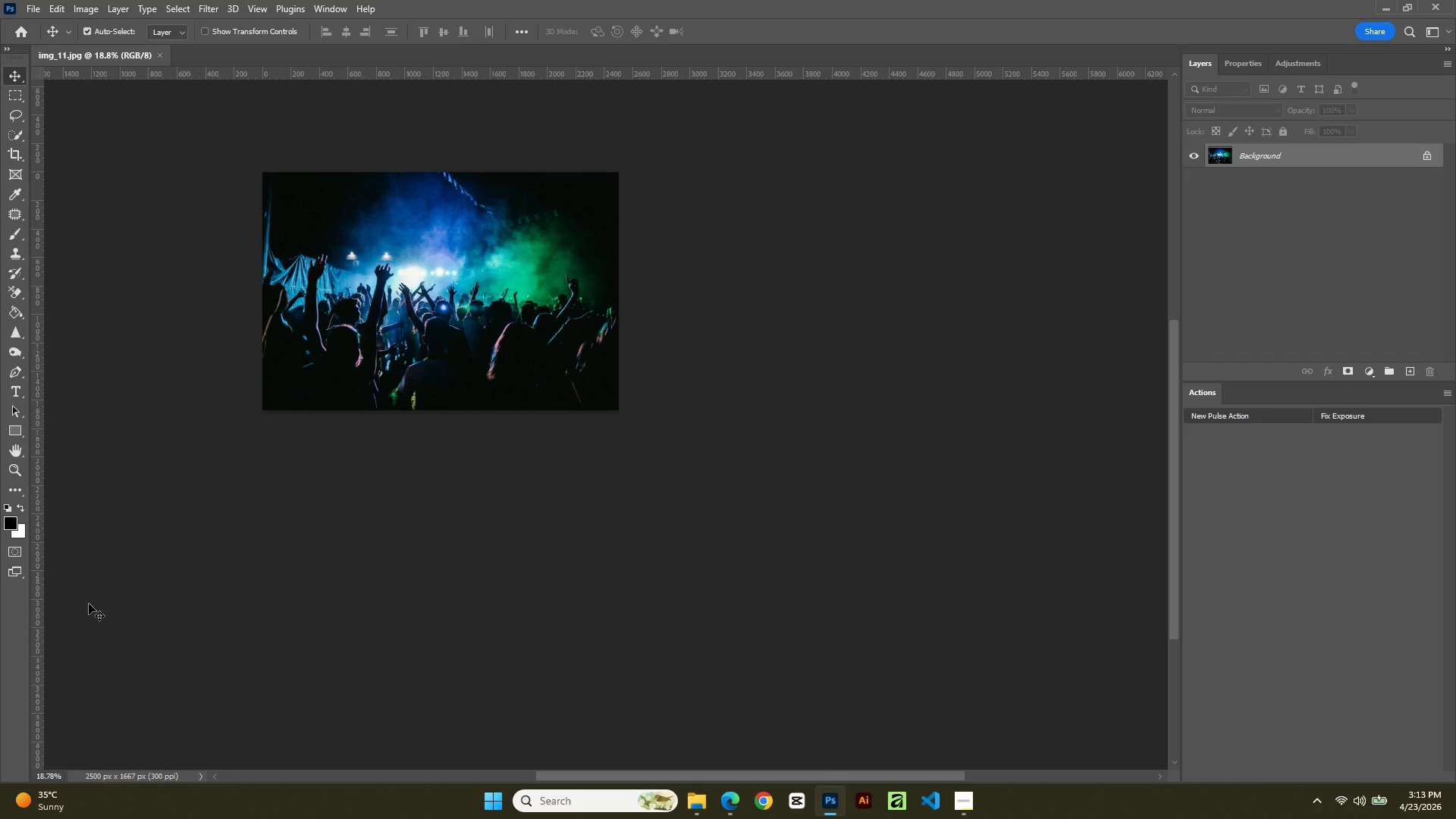 
hold_key(key=AltLeft, duration=0.77)
scroll: coordinate [809, 307], scroll_direction: up, amount: 6.0
 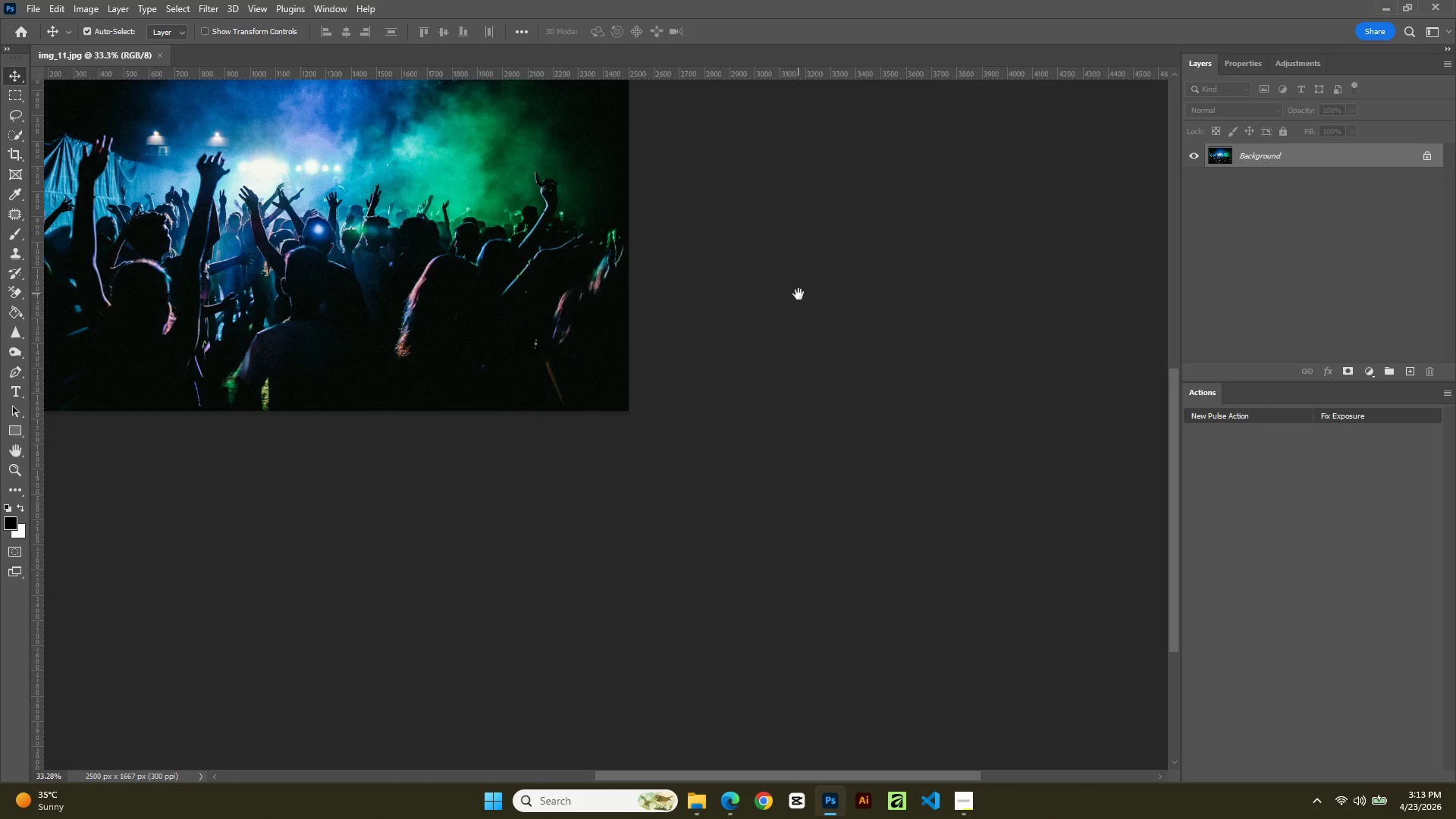 
hold_key(key=Space, duration=0.81)
 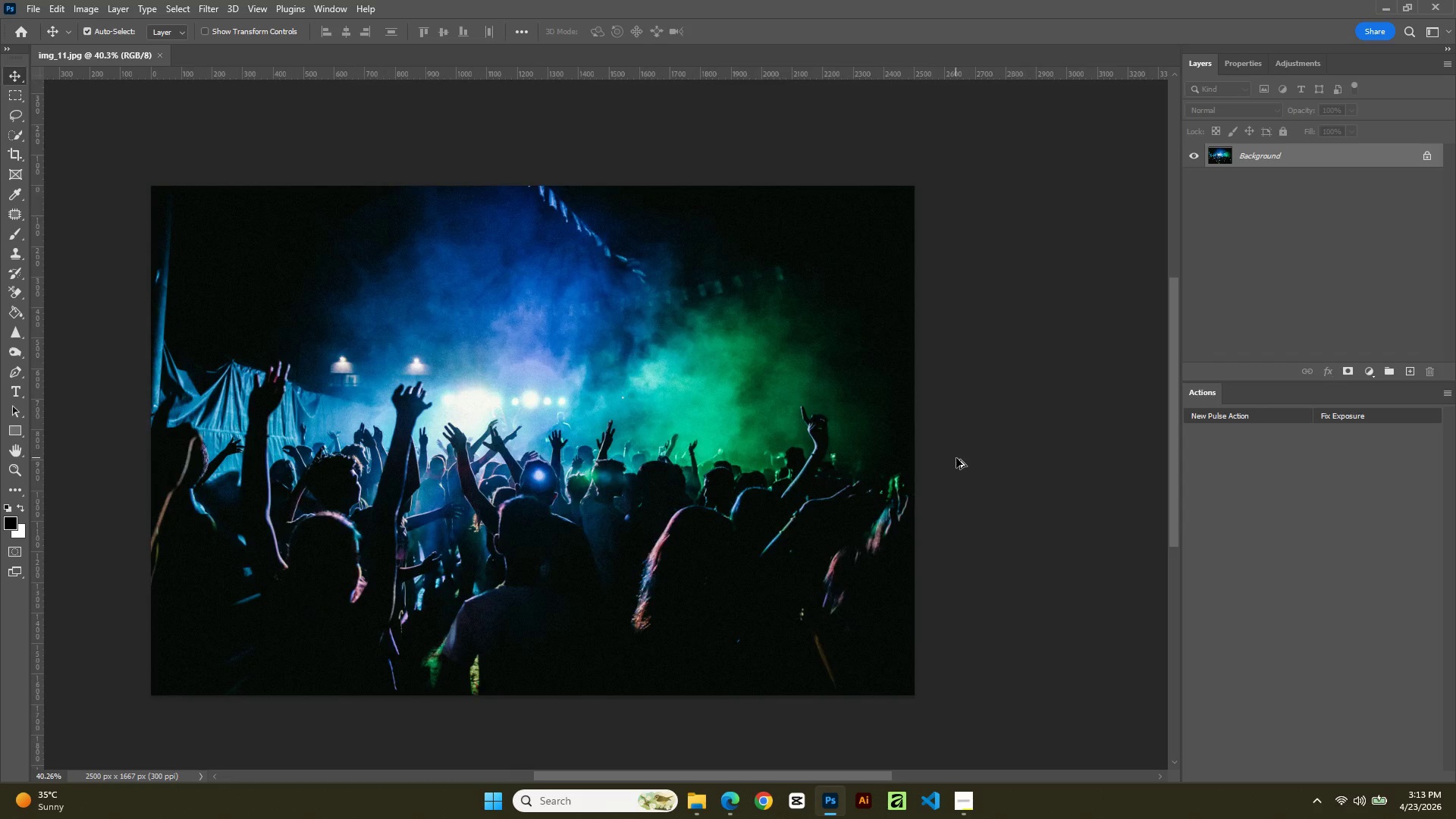 
left_click_drag(start_coordinate=[799, 294], to_coordinate=[1031, 532])
 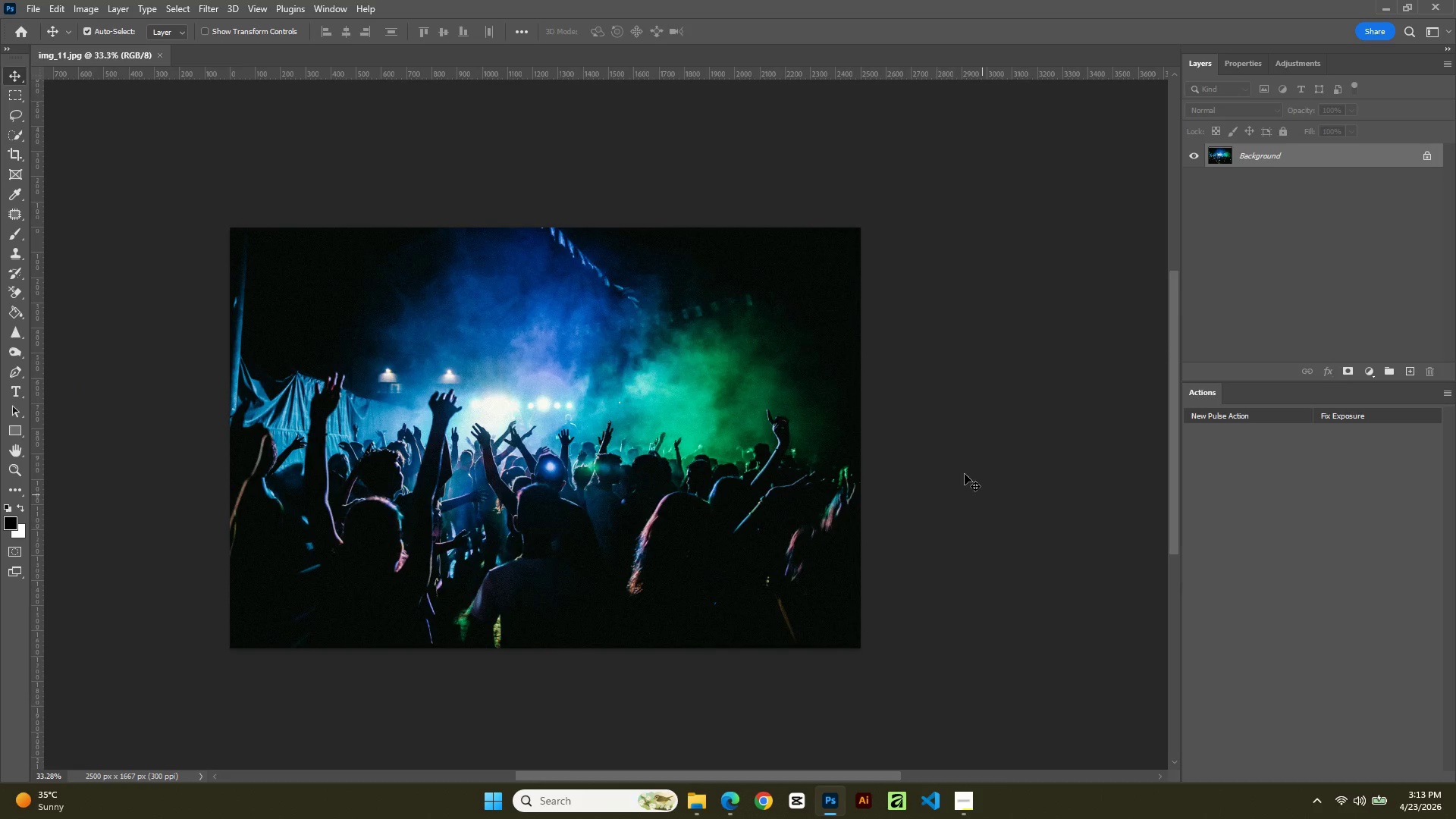 
hold_key(key=AltLeft, duration=0.83)
scroll: coordinate [956, 458], scroll_direction: up, amount: 1.0
 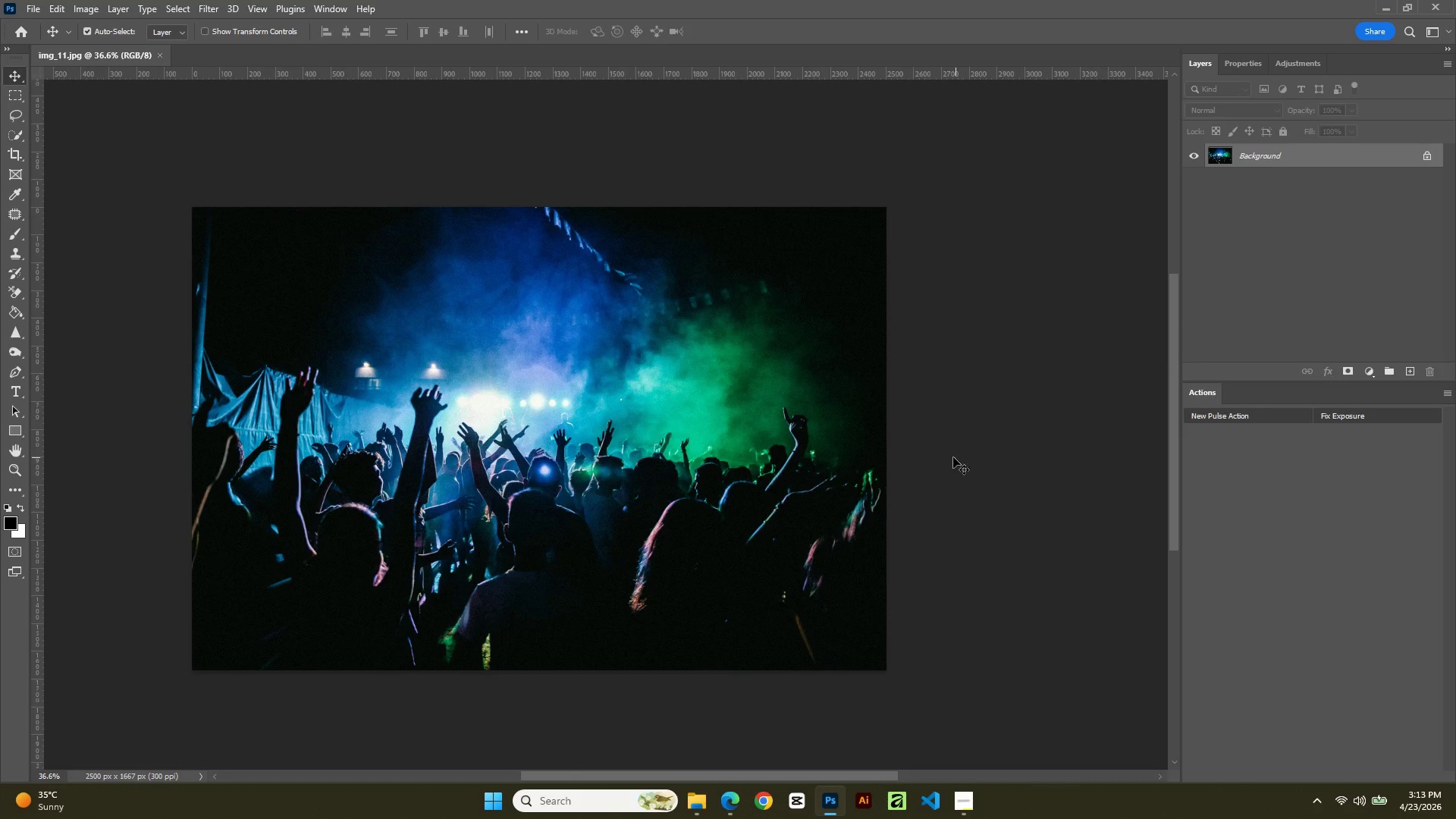 
hold_key(key=Space, duration=1.5)
 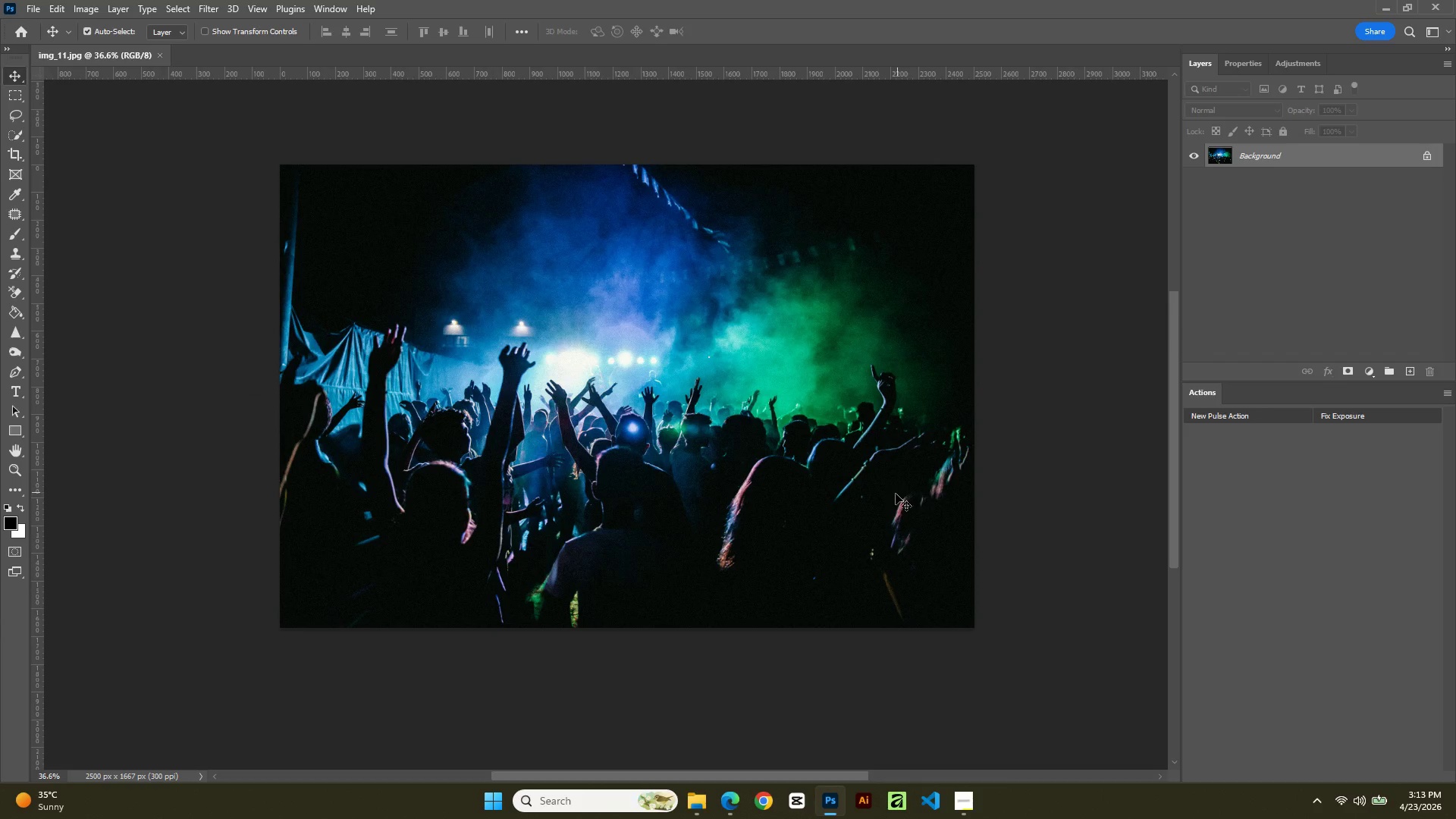 
left_click_drag(start_coordinate=[870, 445], to_coordinate=[958, 403])
 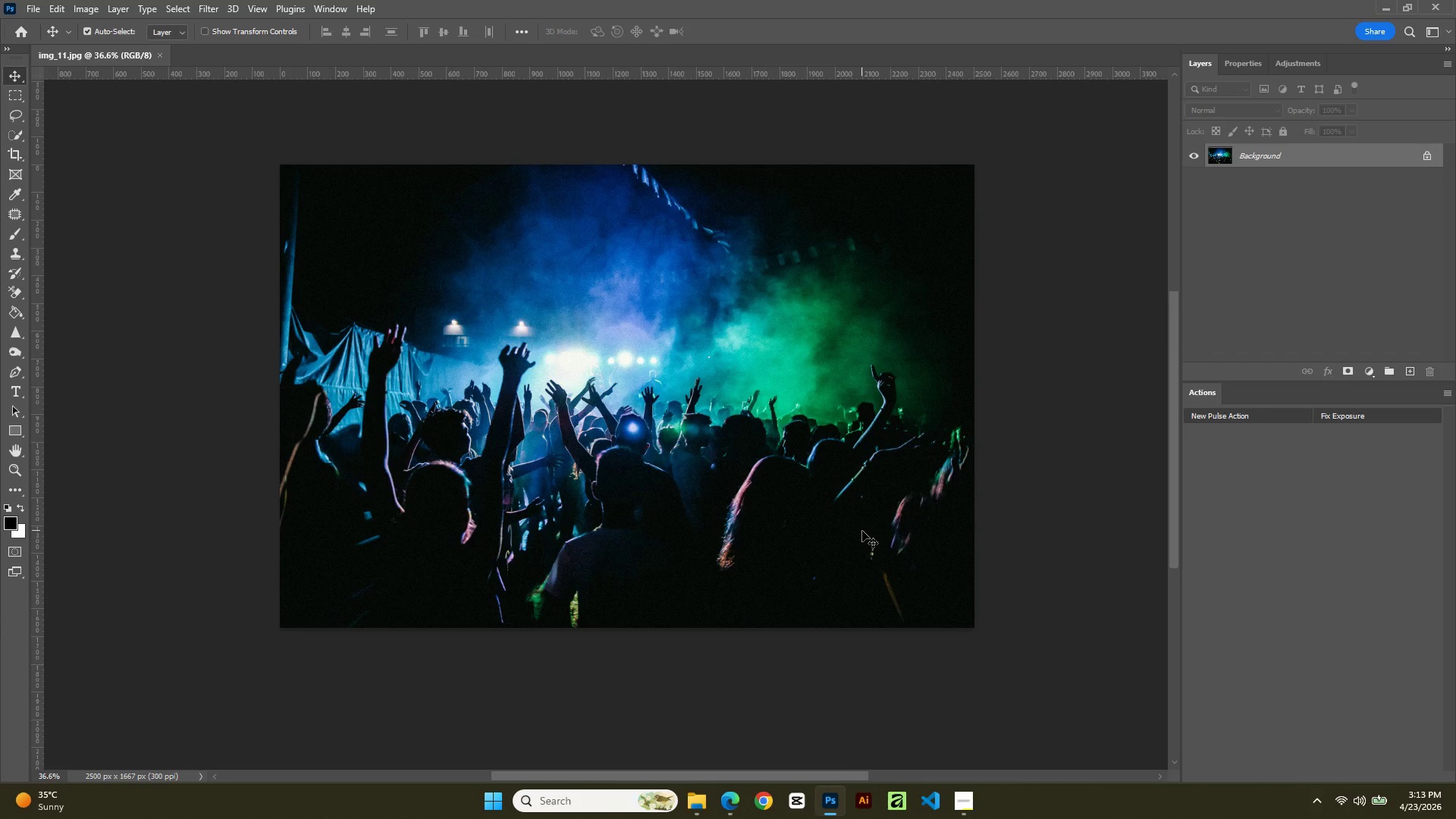 
wait(6.62)
 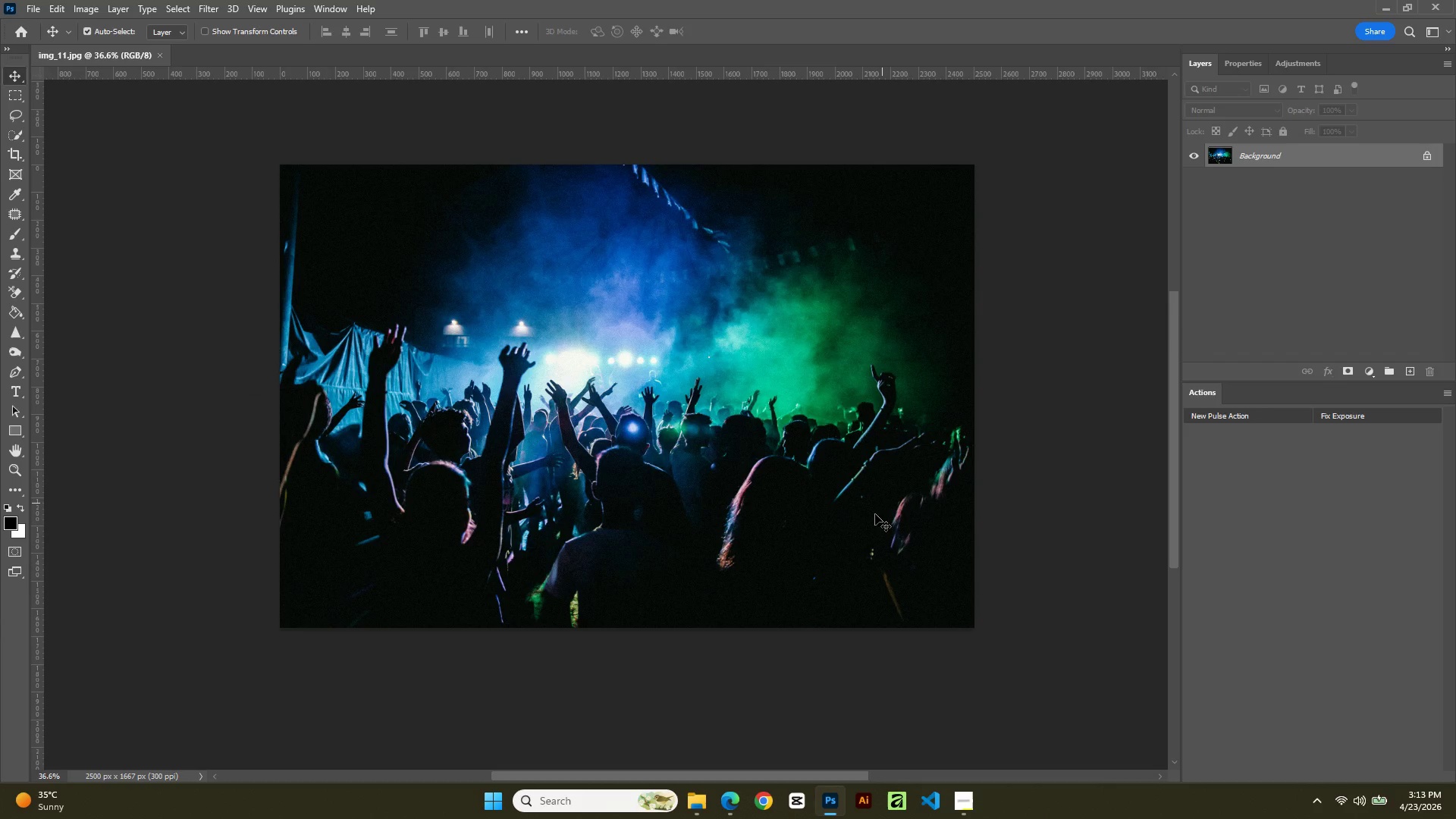 
key(Control+J)
 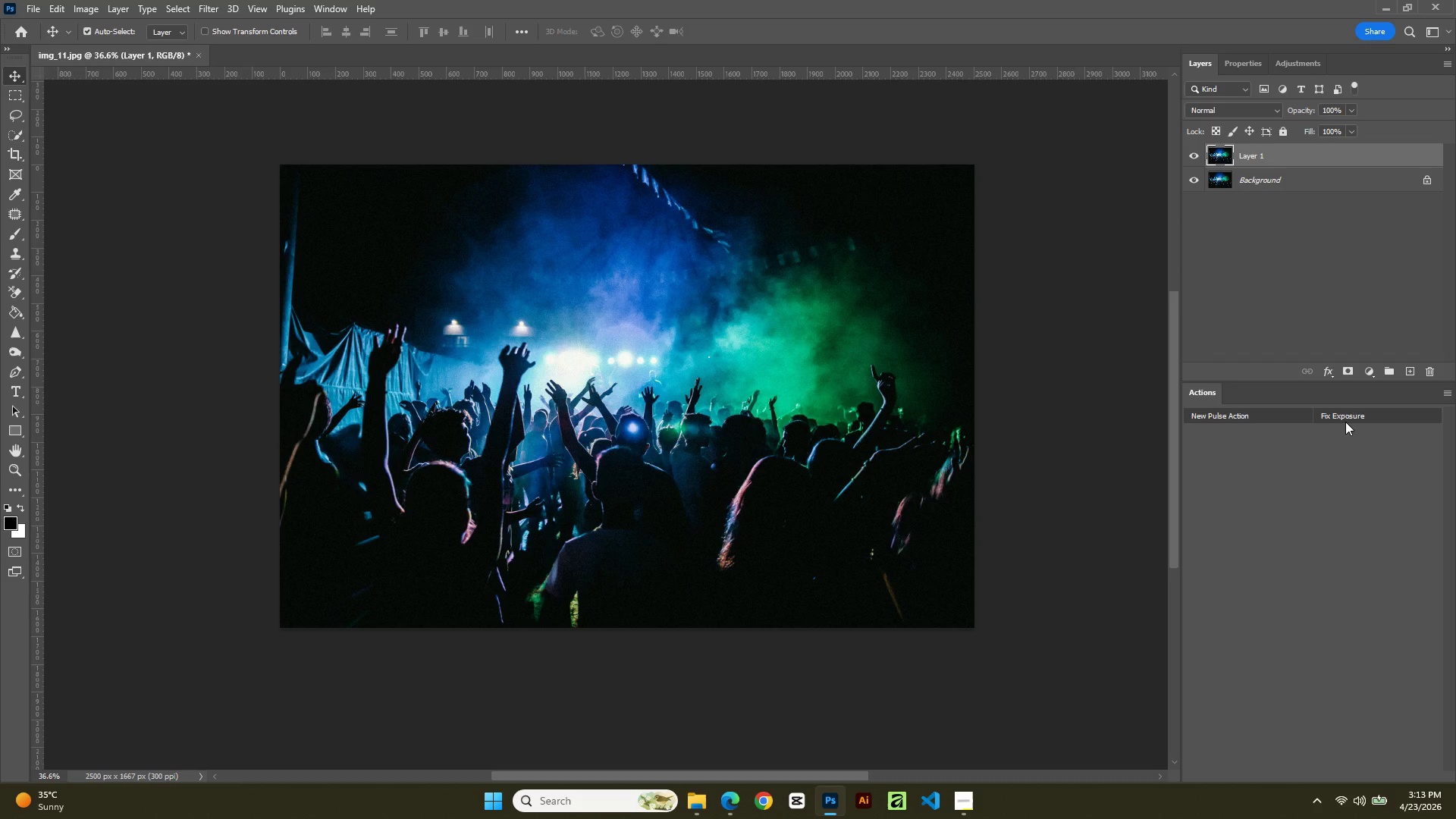 
left_click([1345, 419])
 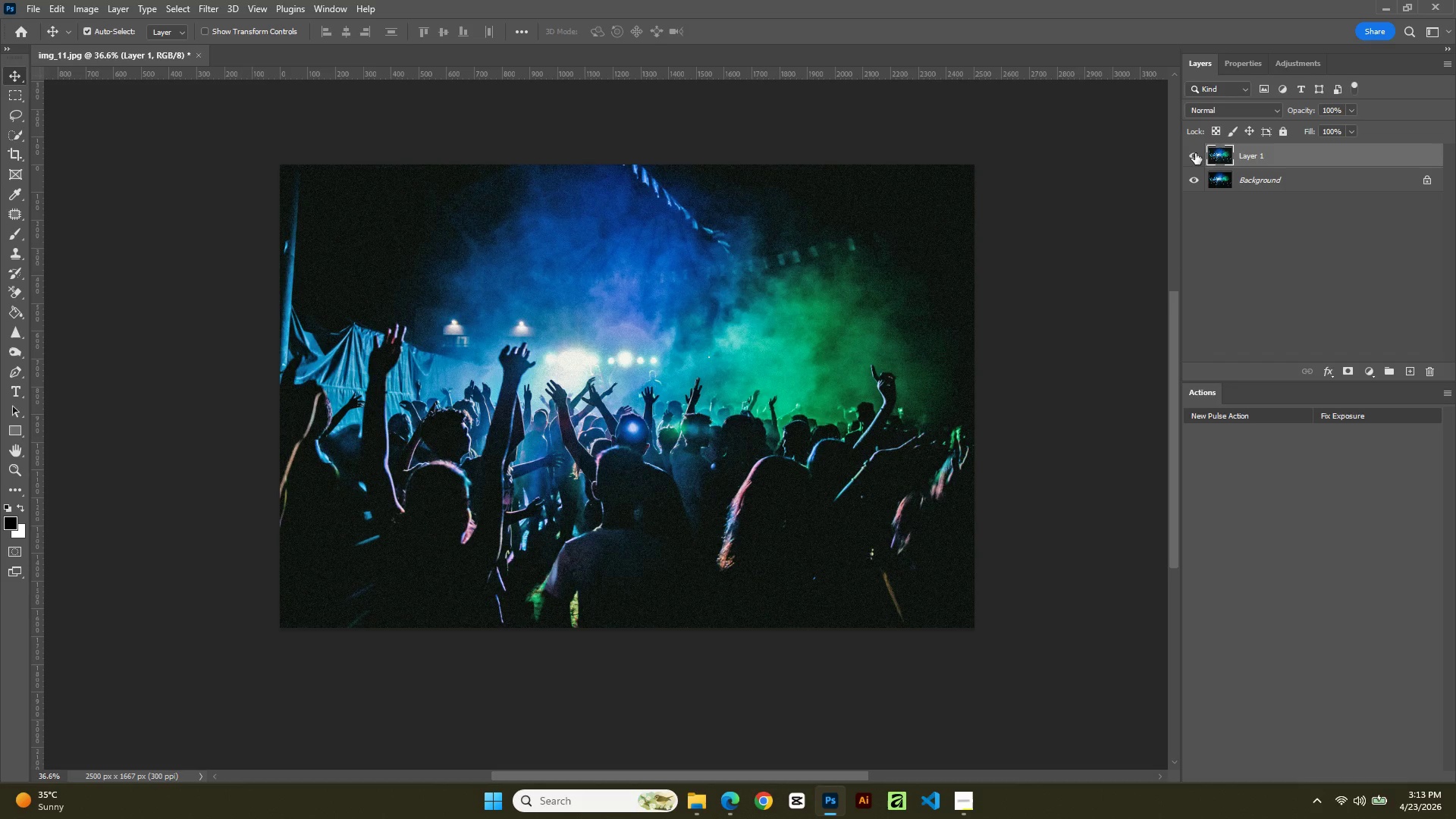 
double_click([1195, 153])
 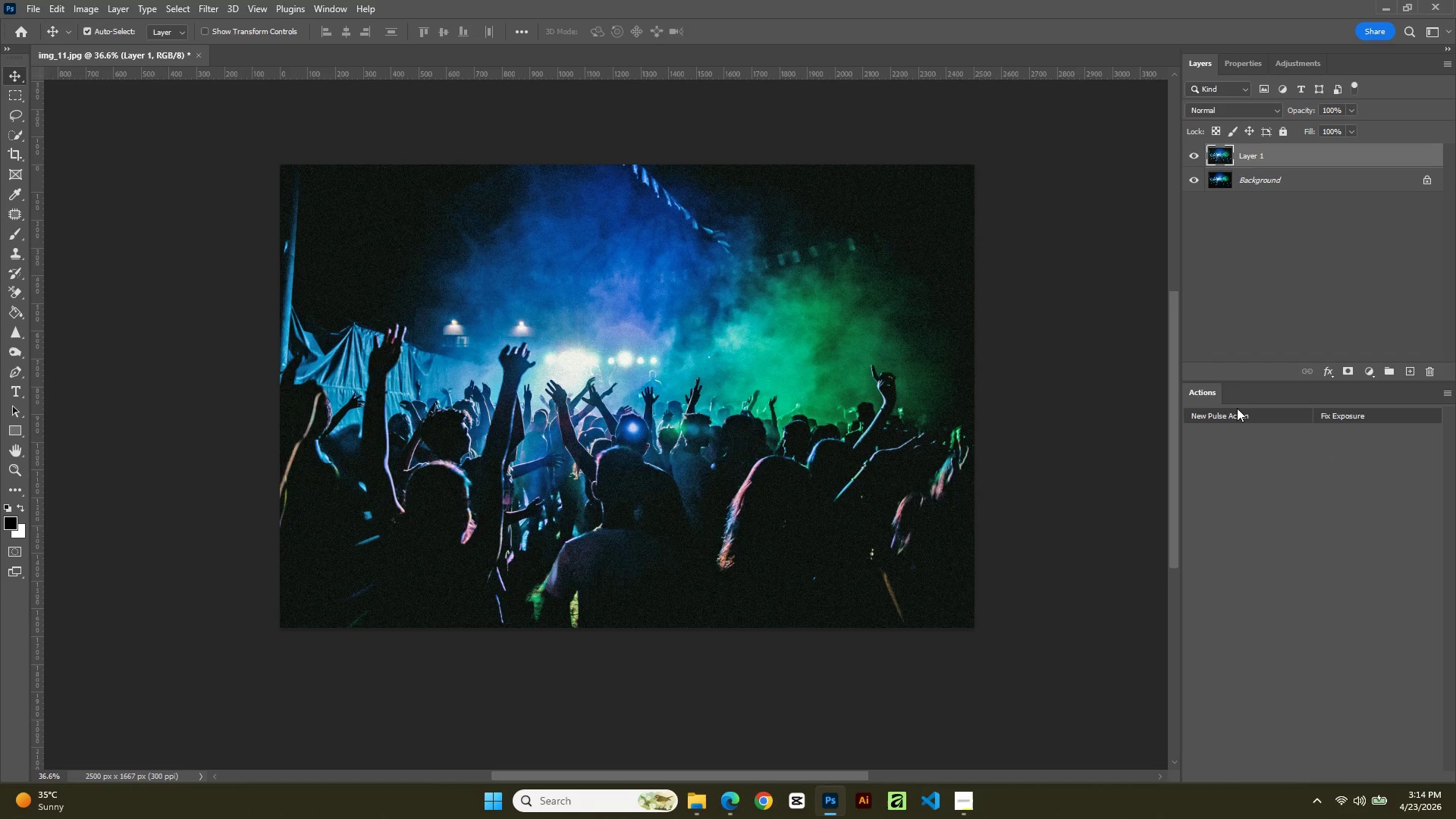 
left_click([1237, 416])
 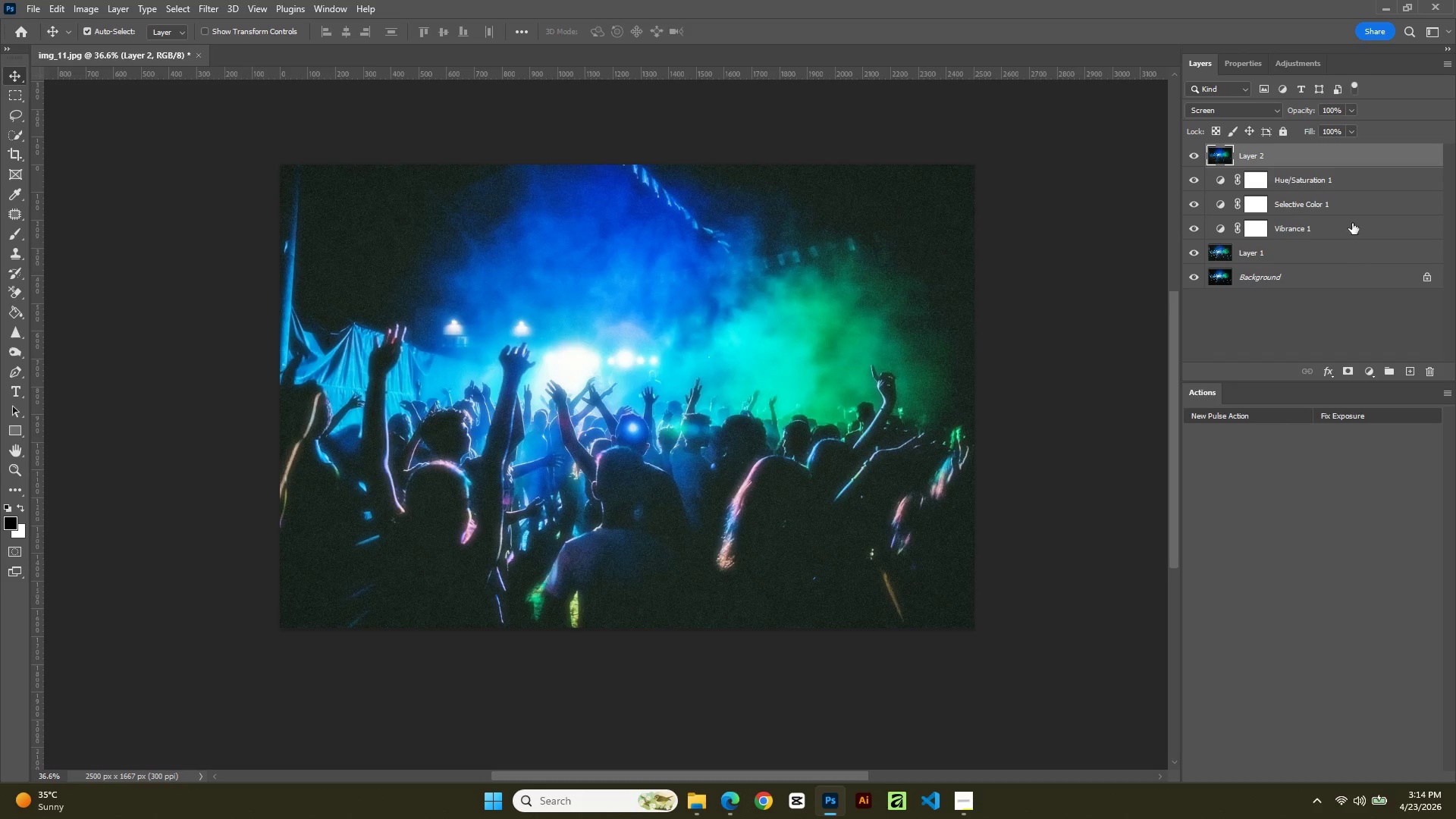 
wait(6.89)
 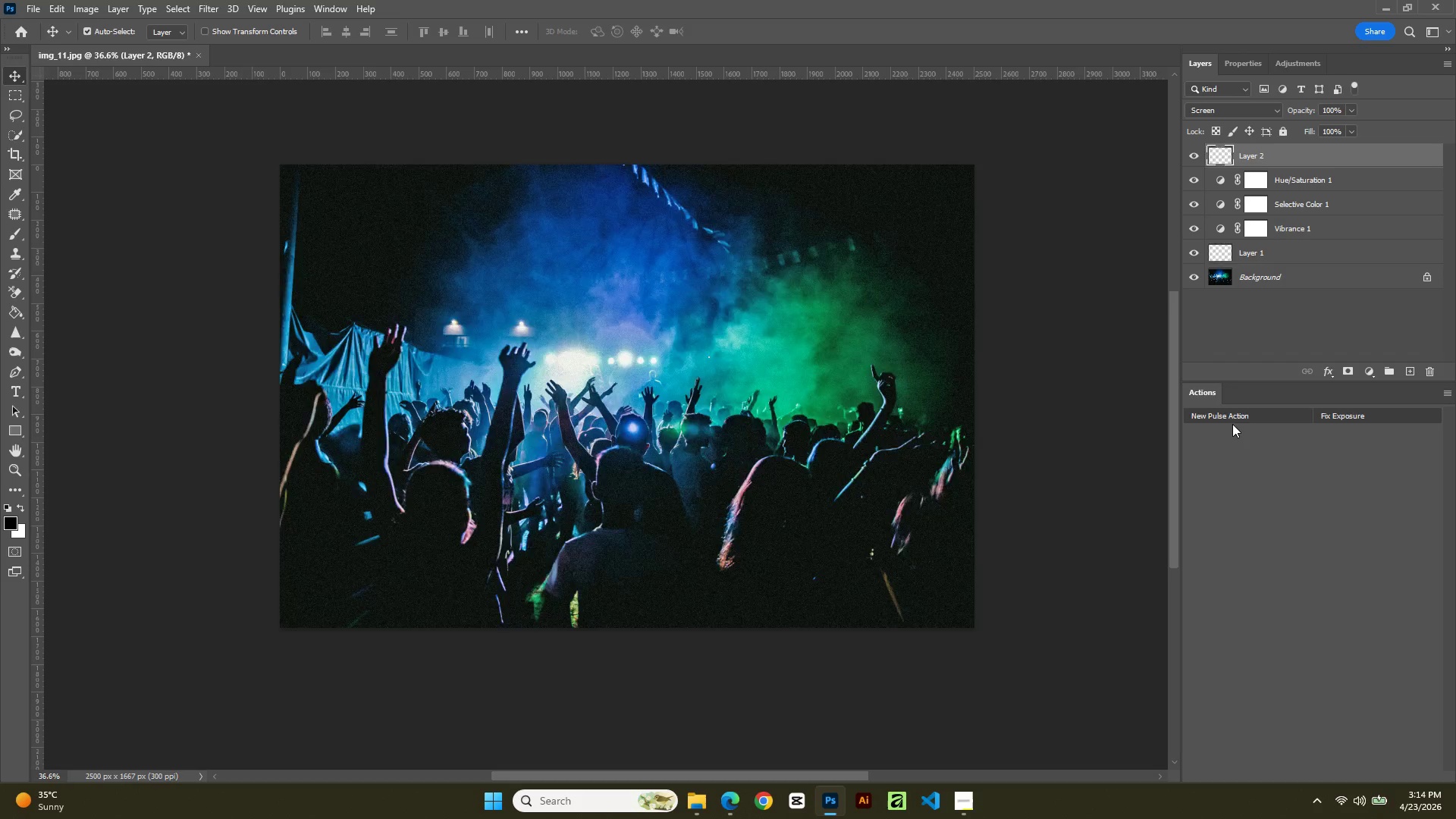 
left_click_drag(start_coordinate=[1335, 113], to_coordinate=[1291, 118])
 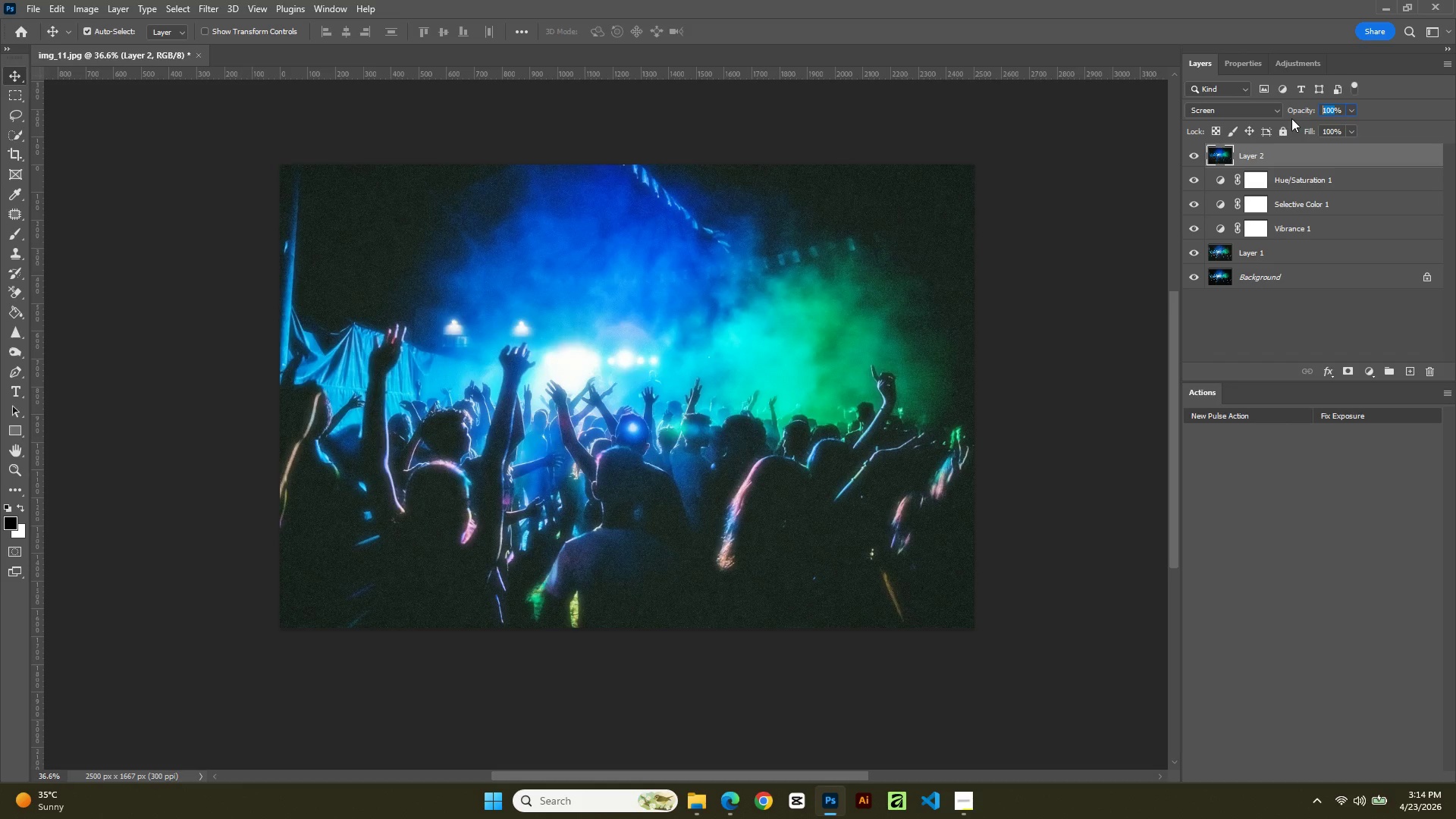 
key(Numpad2)
 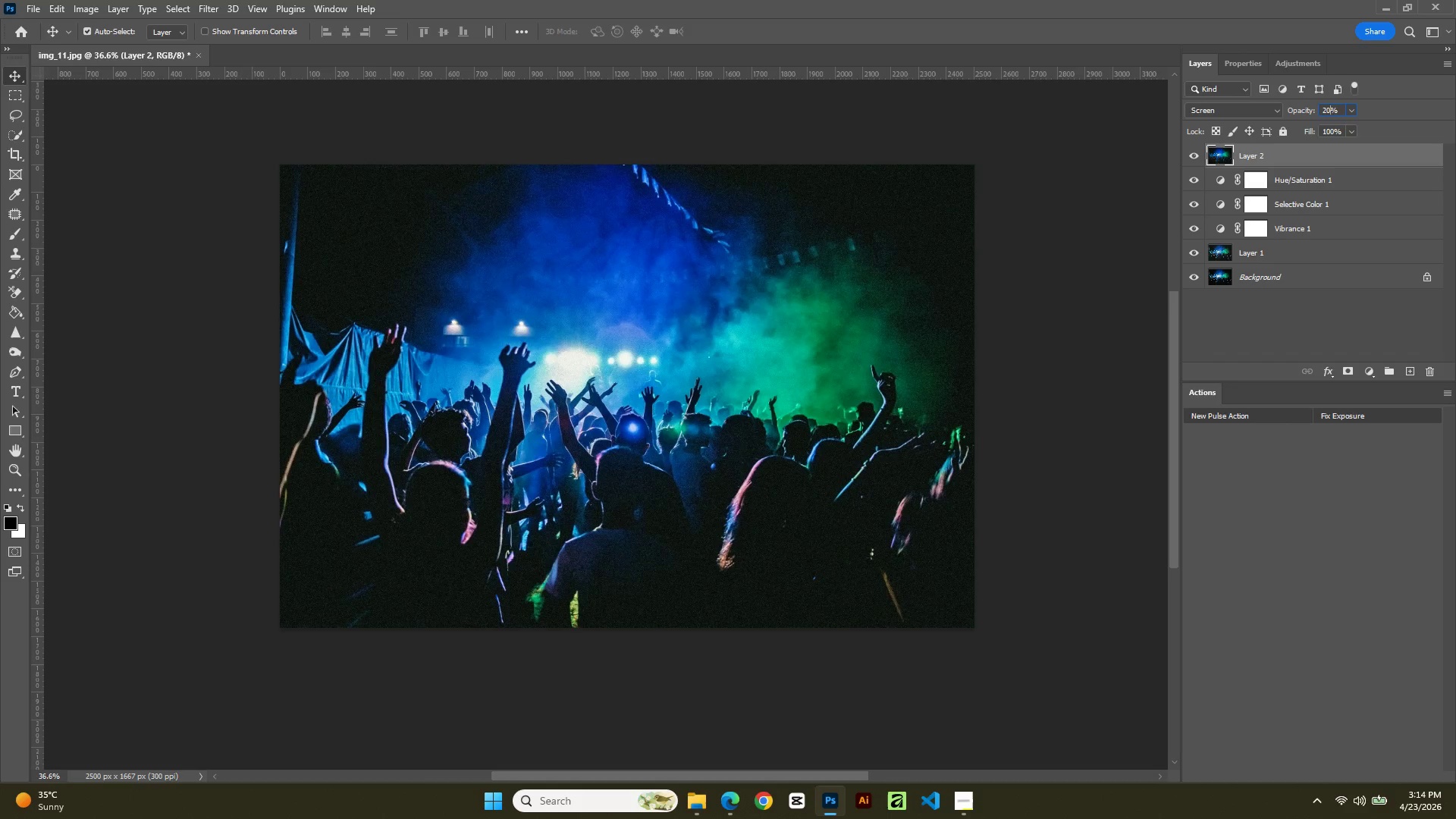 
key(Numpad0)
 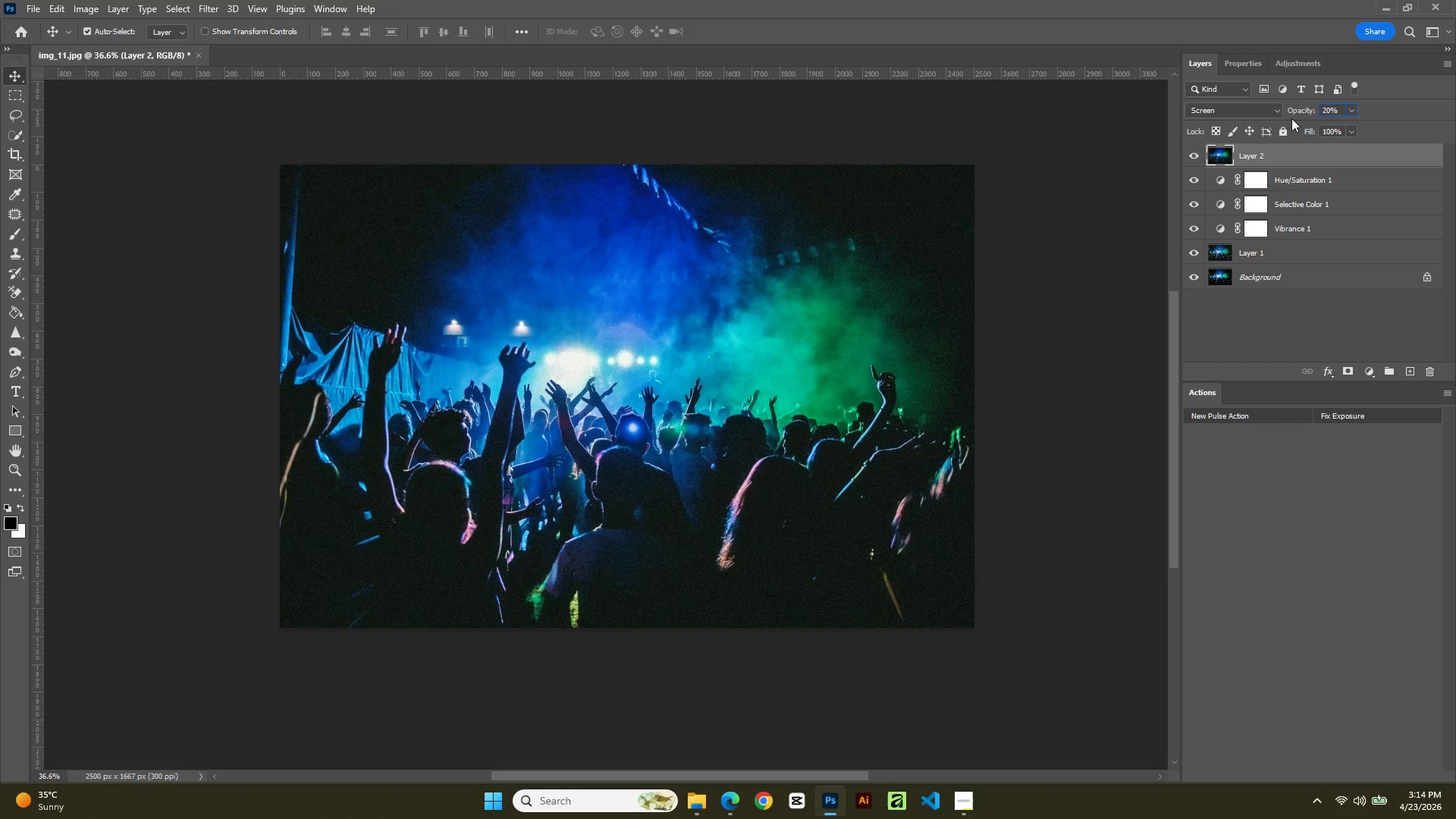 
key(NumpadEnter)
 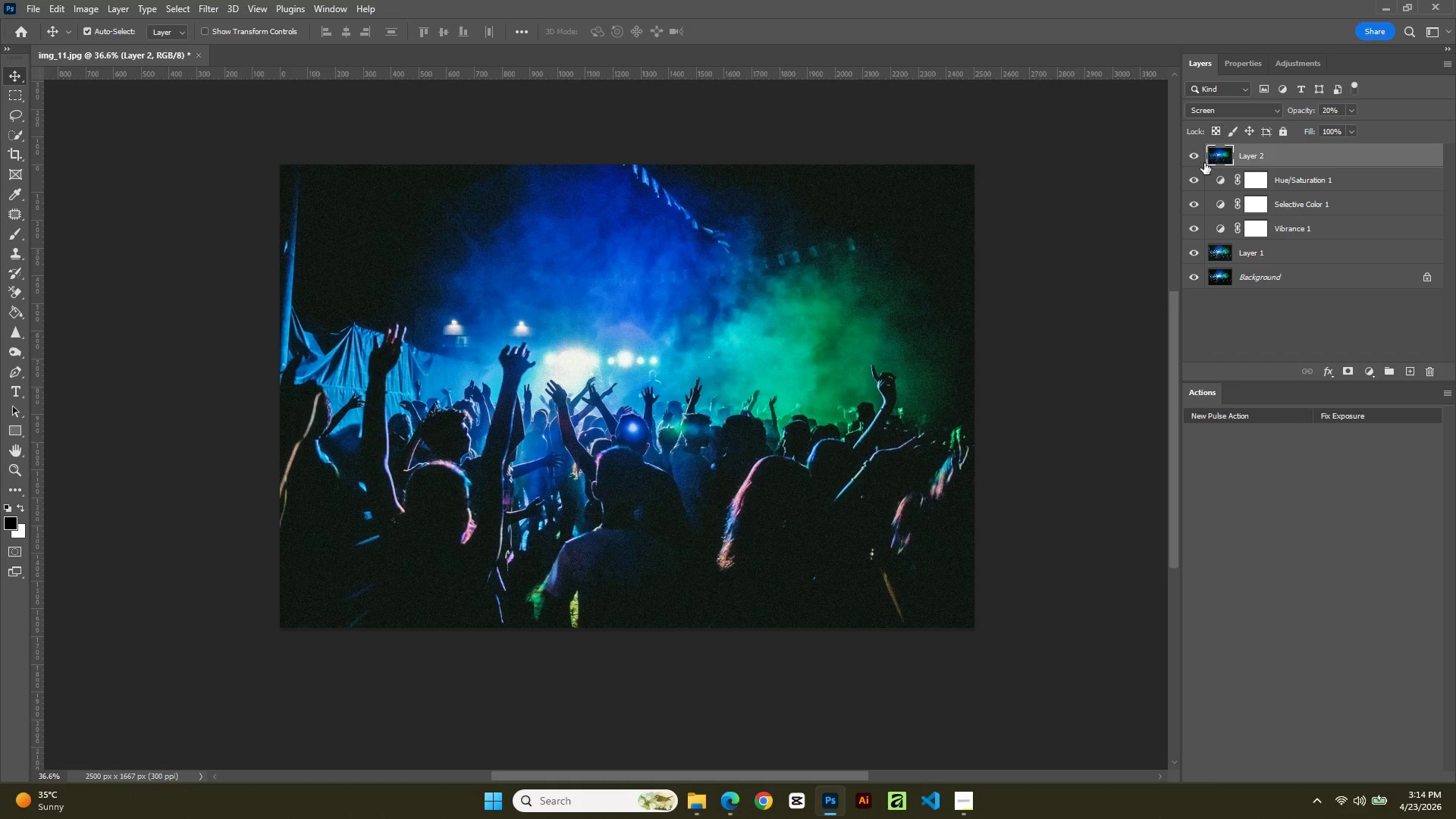 
left_click_drag(start_coordinate=[1197, 159], to_coordinate=[1197, 155])
 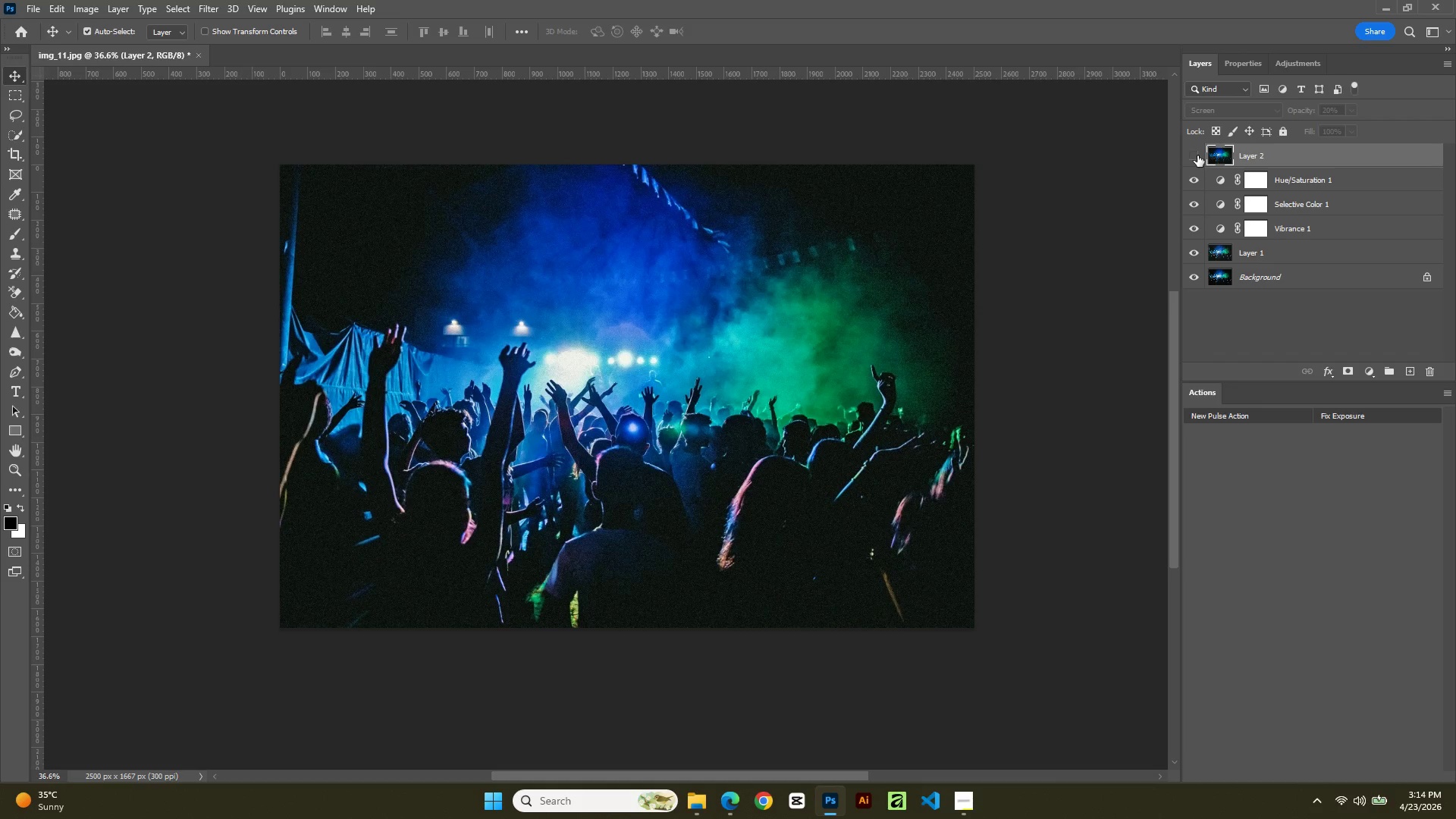 
left_click([1197, 155])
 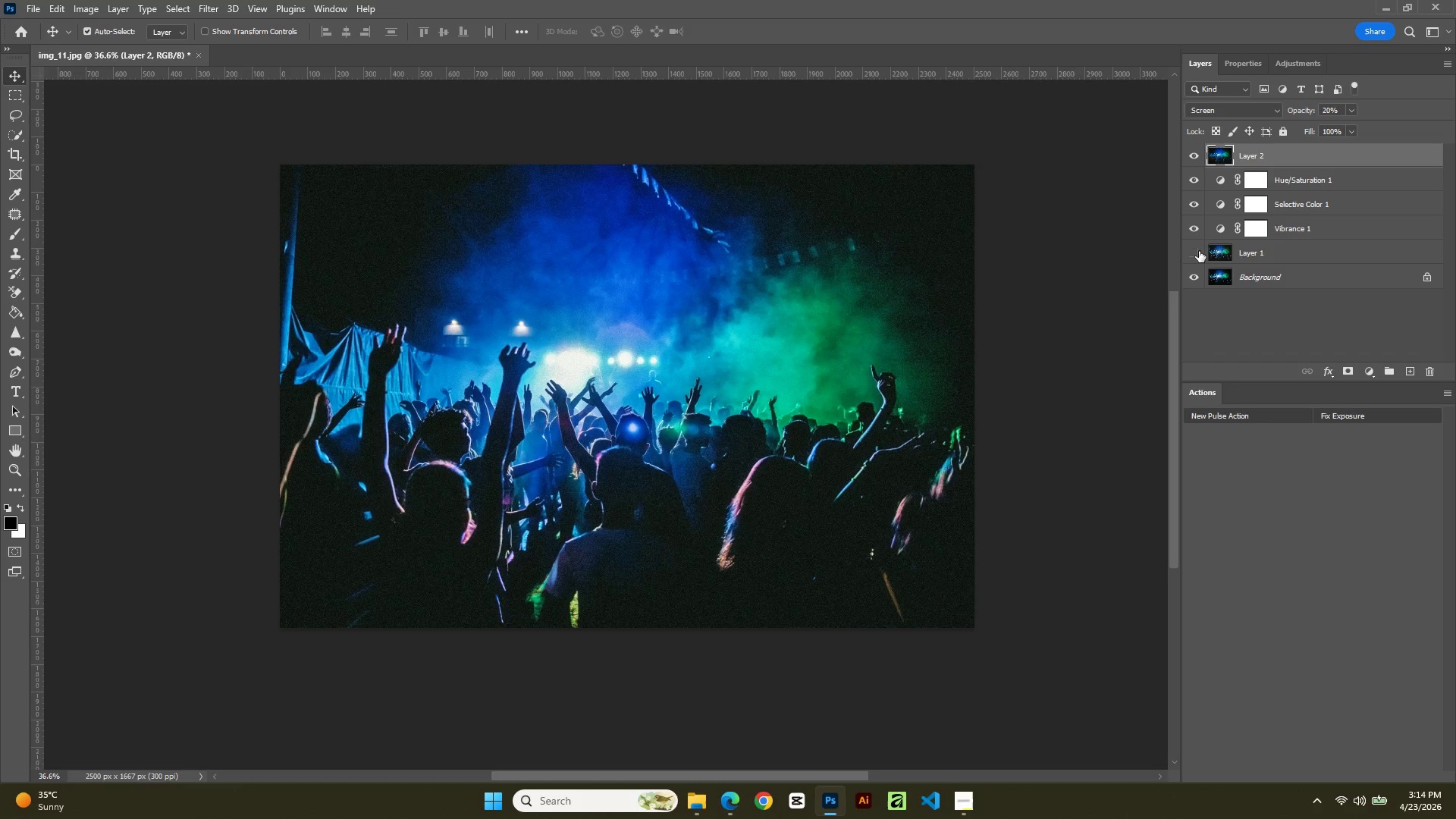 
left_click([1199, 251])
 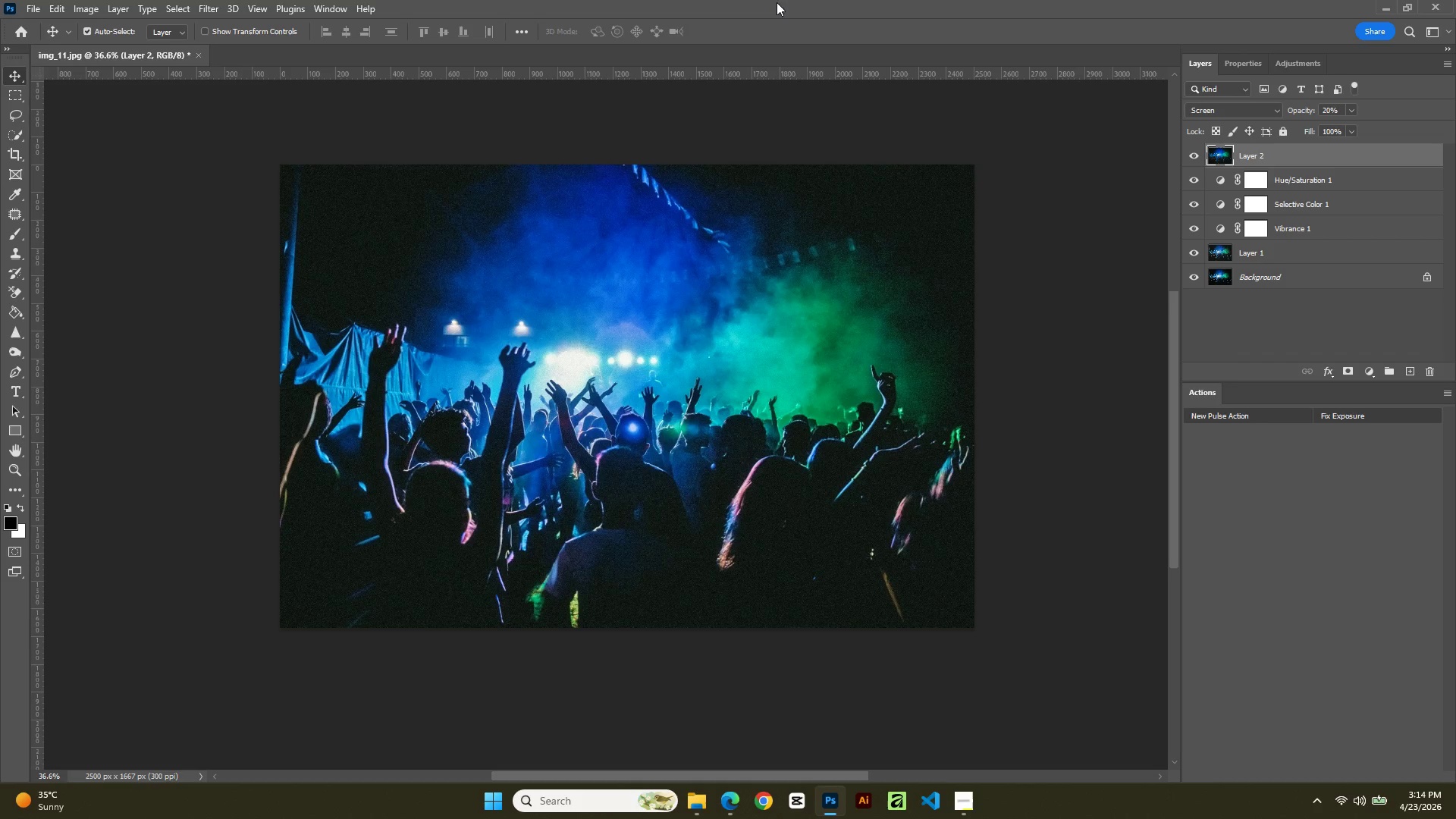 
wait(6.78)
 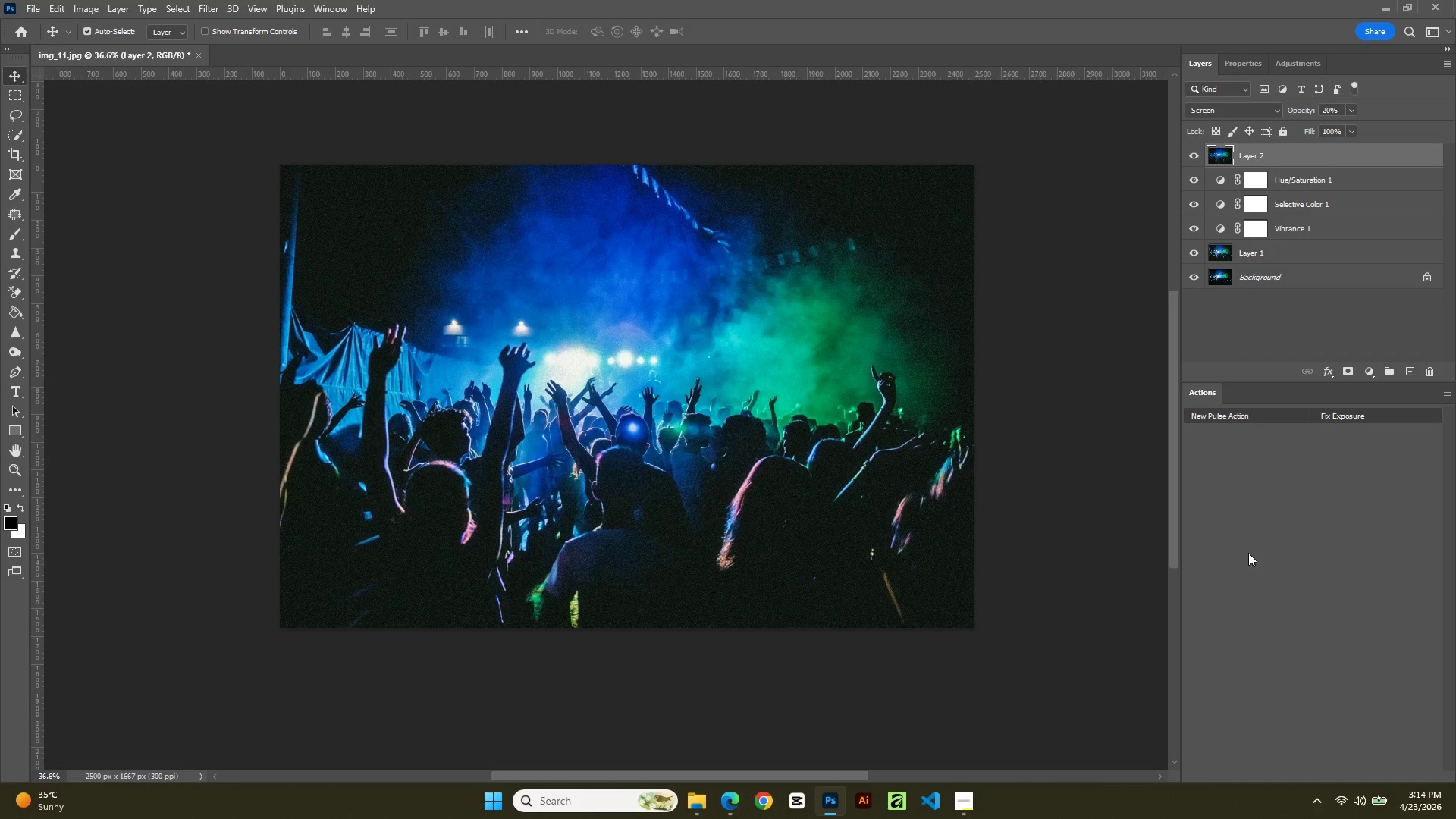 
left_click([36, 0])
 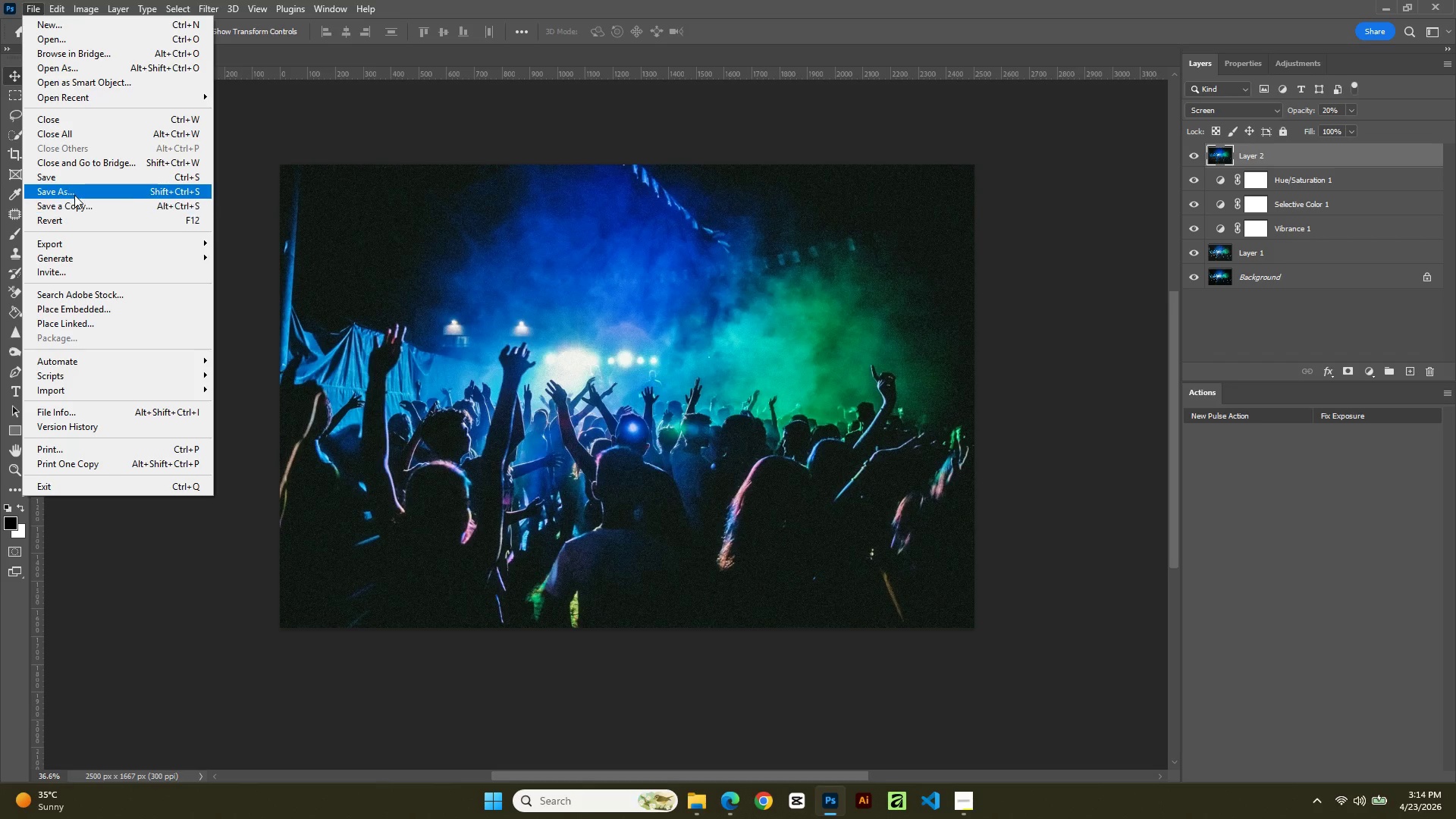 
left_click([71, 190])
 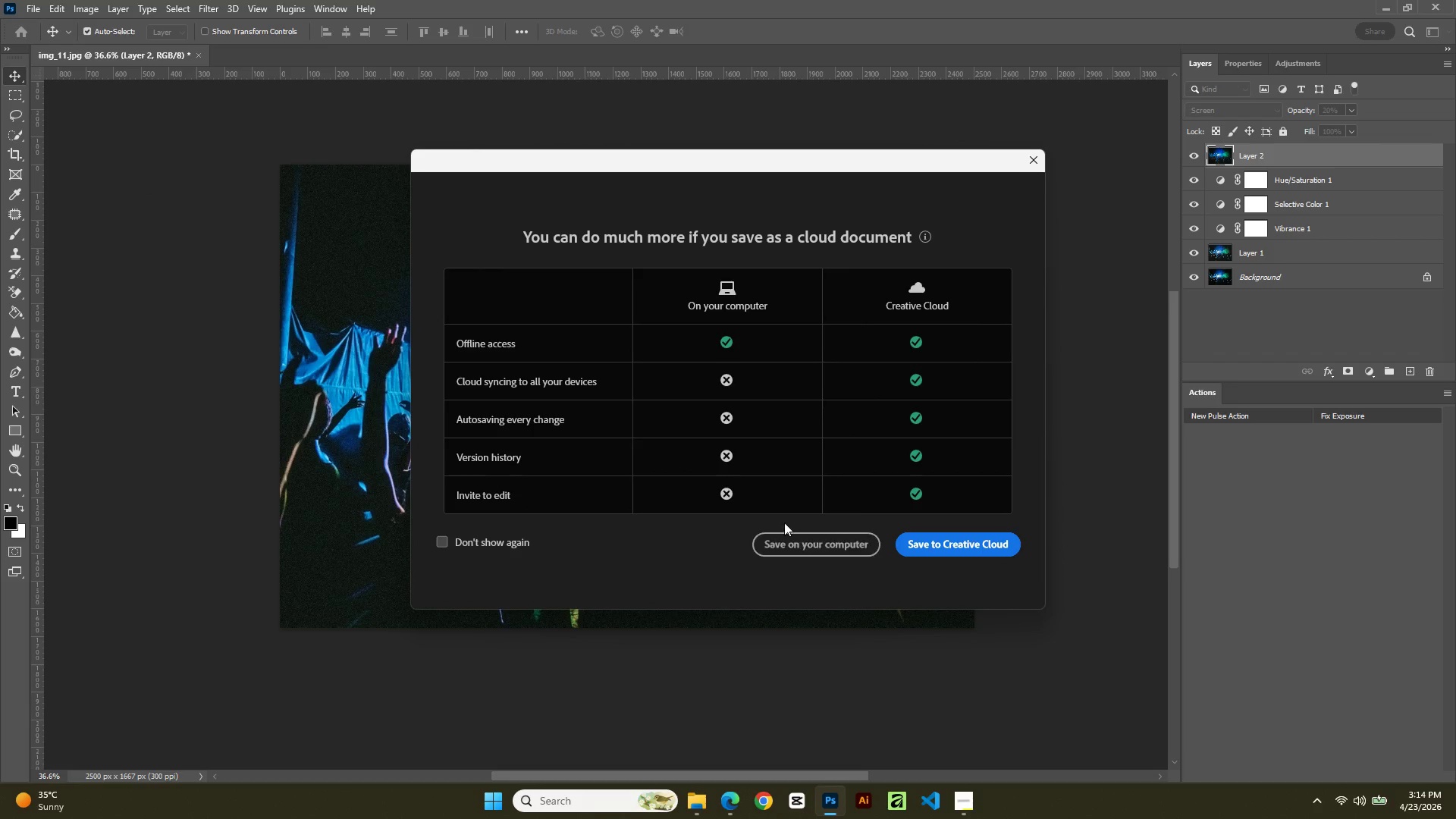 
left_click([781, 542])
 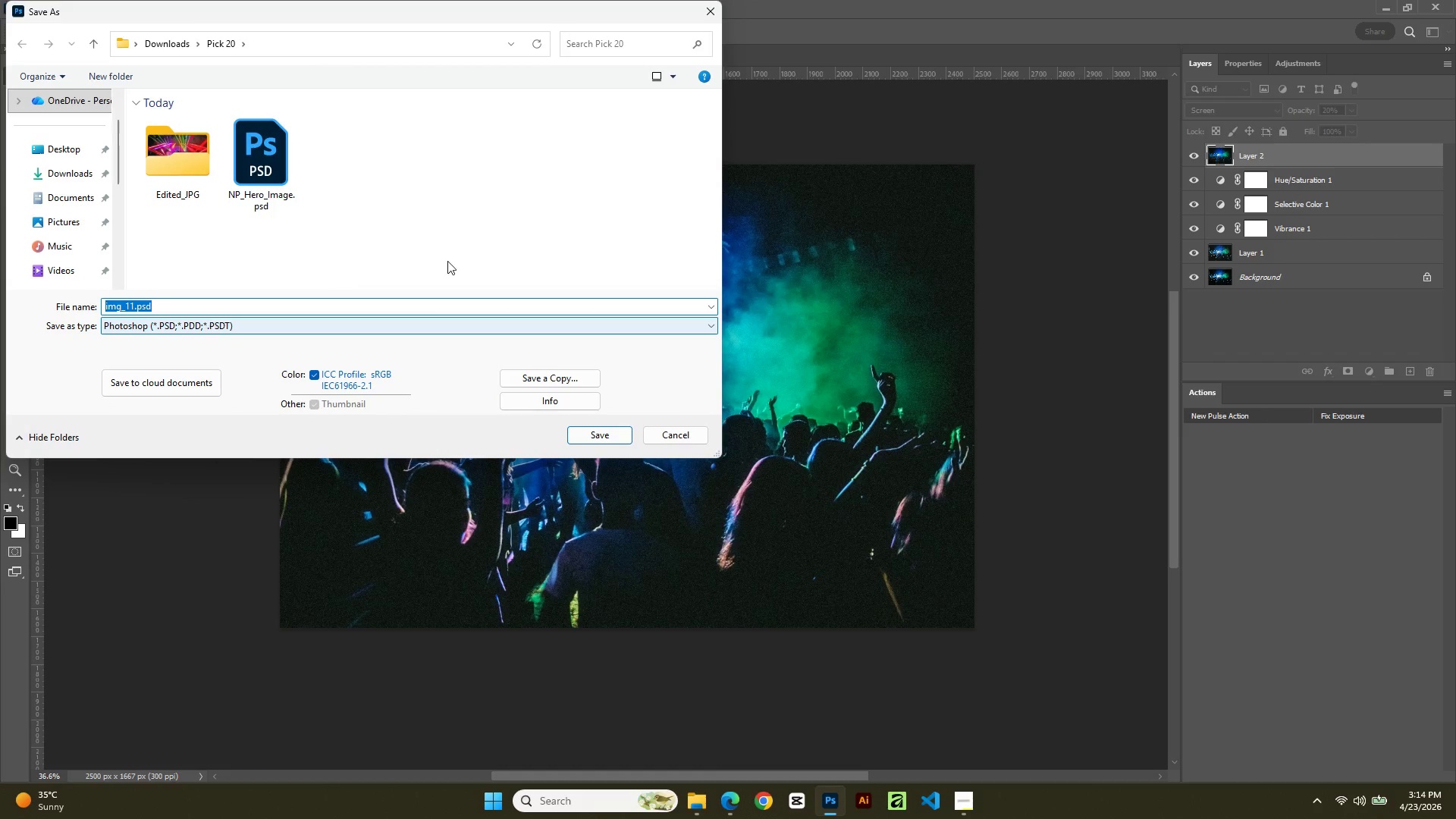 
left_click([686, 438])
 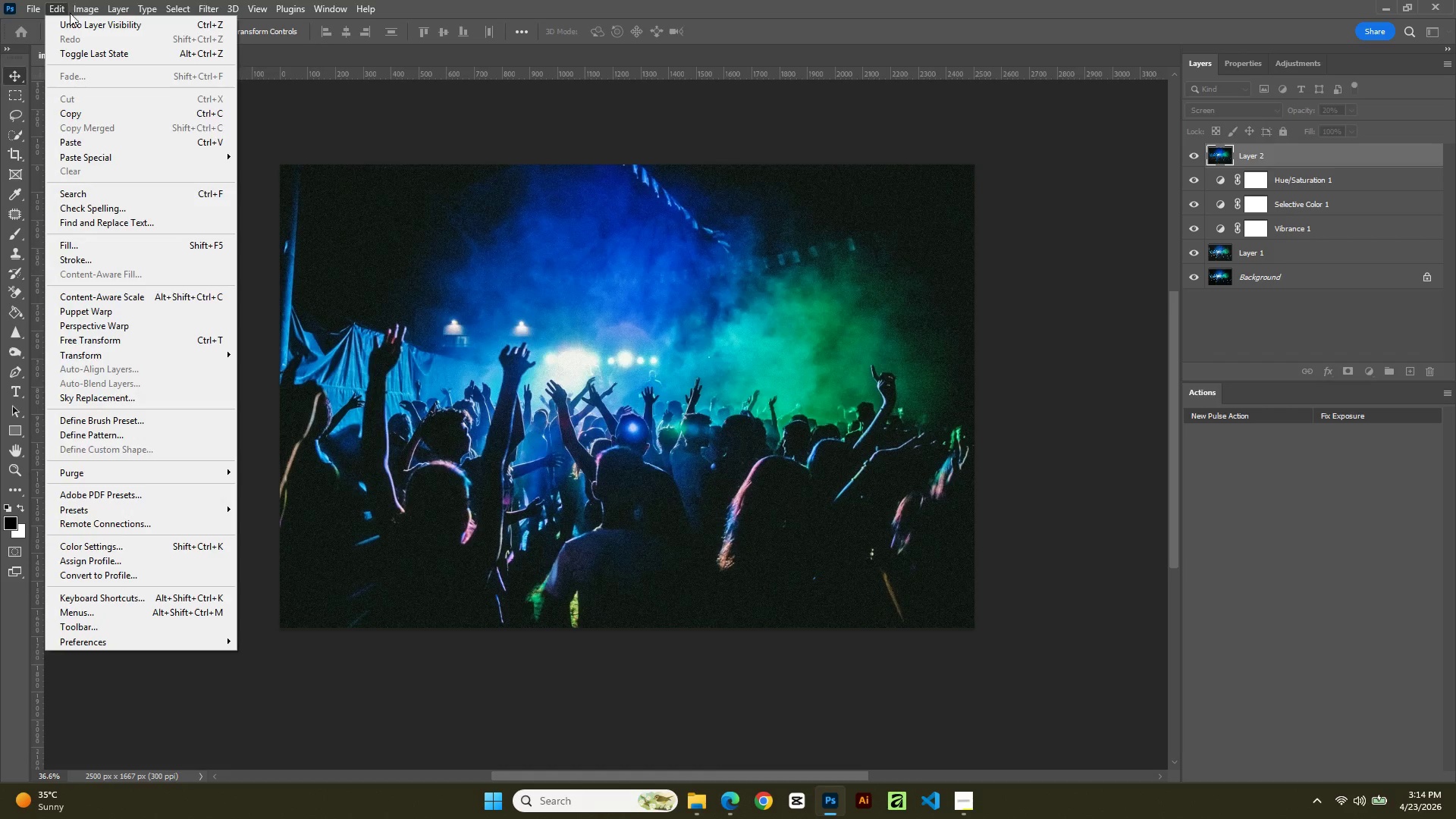 
mouse_move([48, 36])
 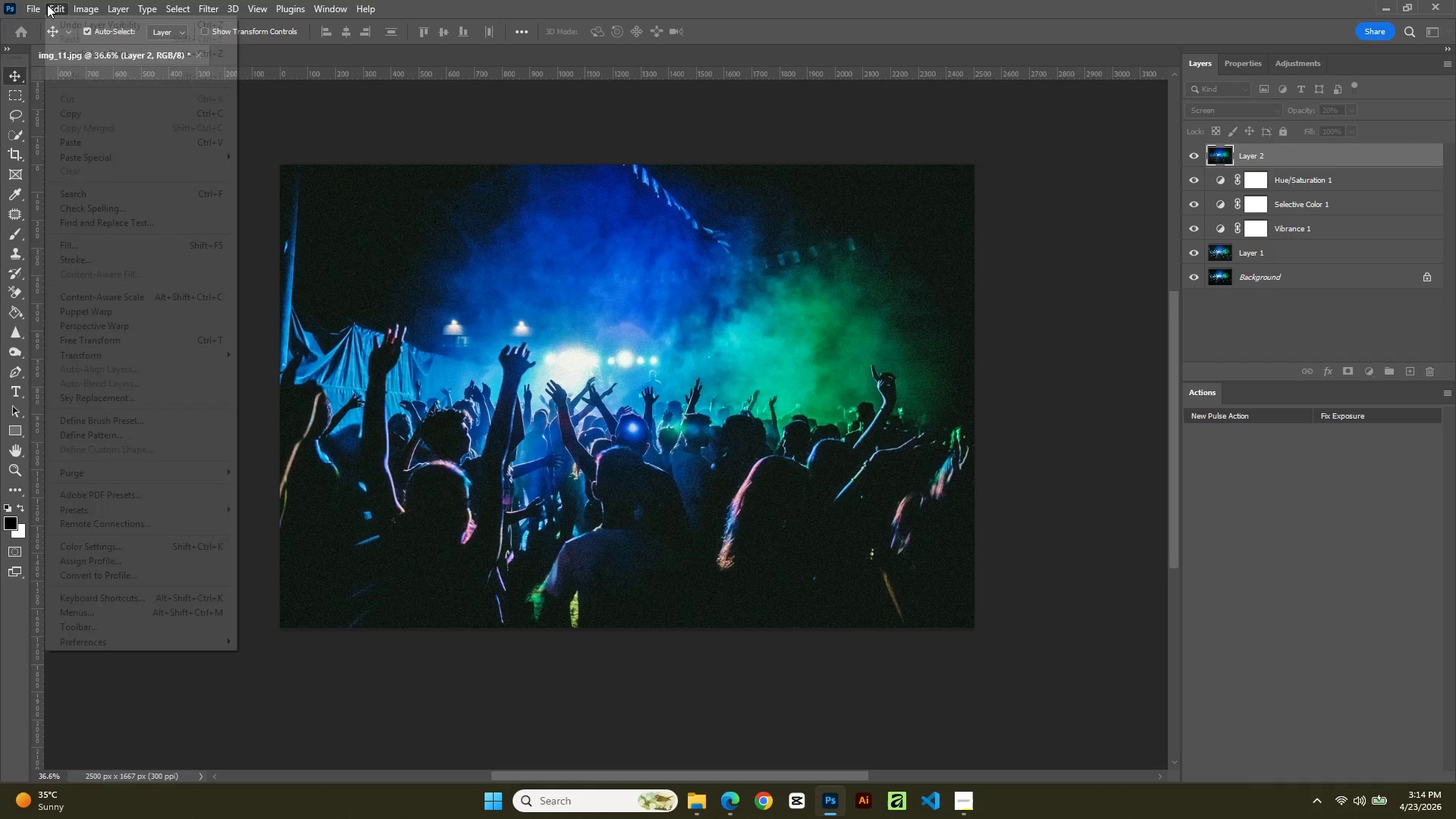 
left_click([47, 5])
 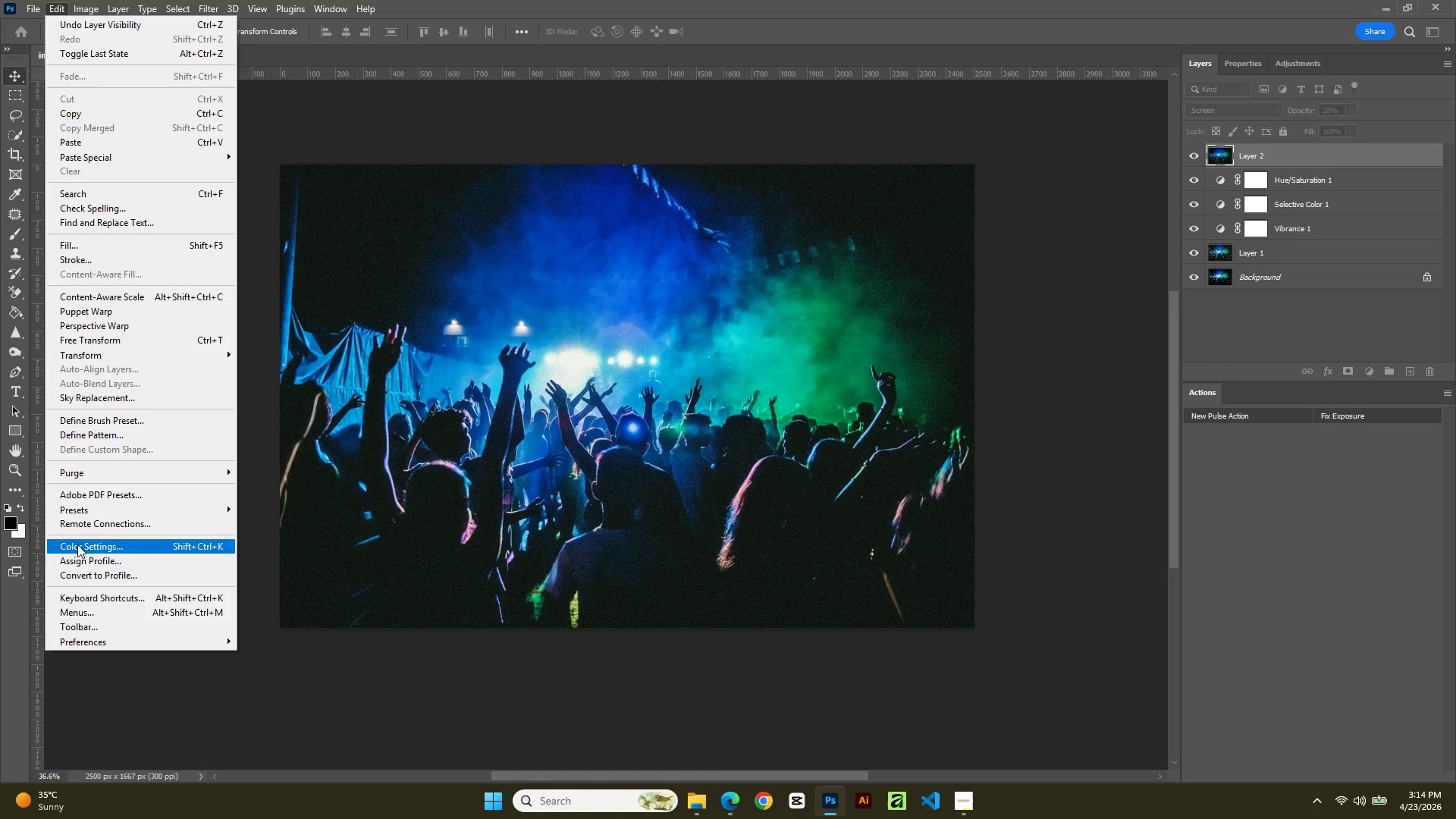 
left_click([90, 577])
 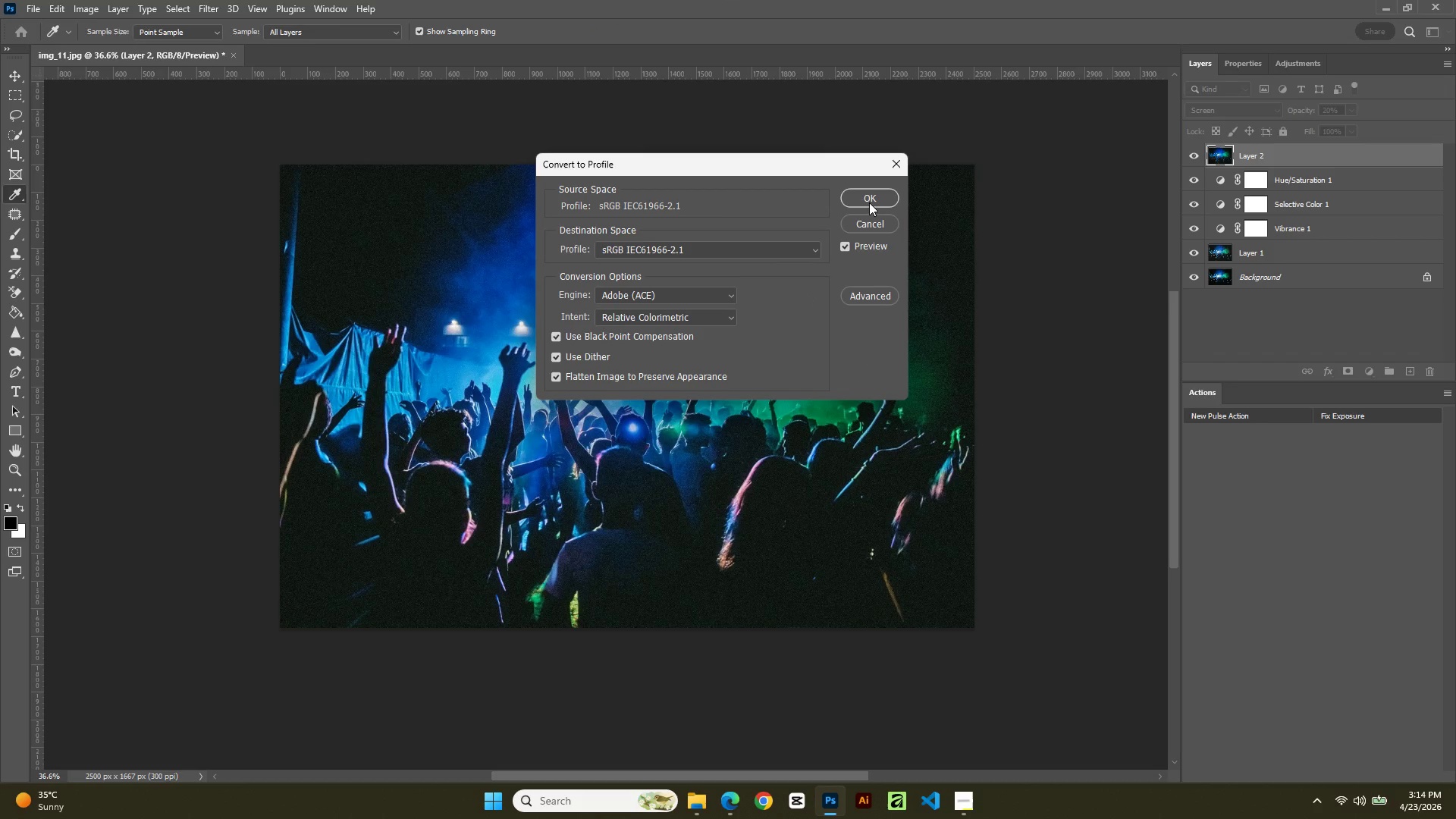 
left_click([867, 199])
 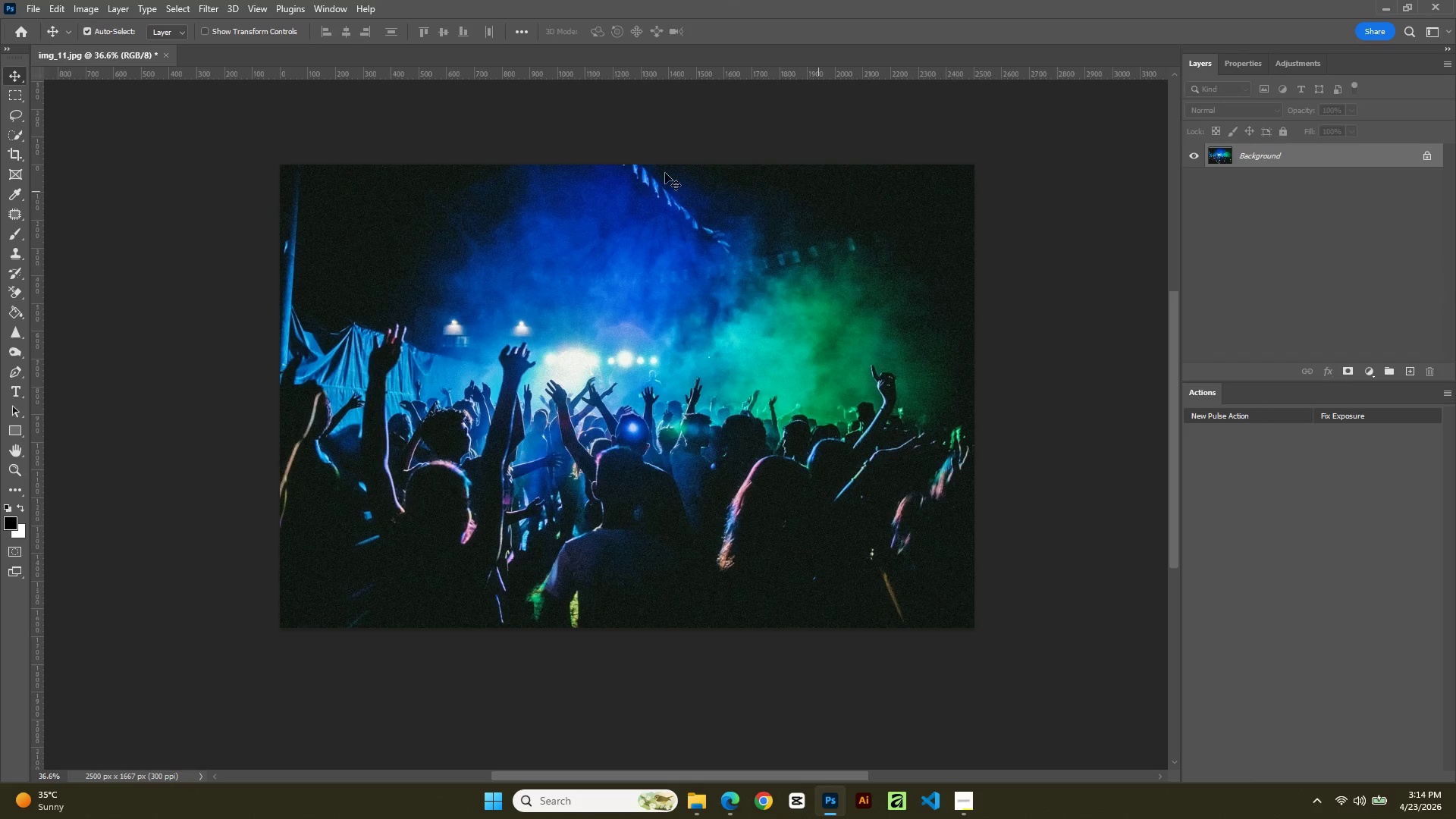 
left_click([27, 10])
 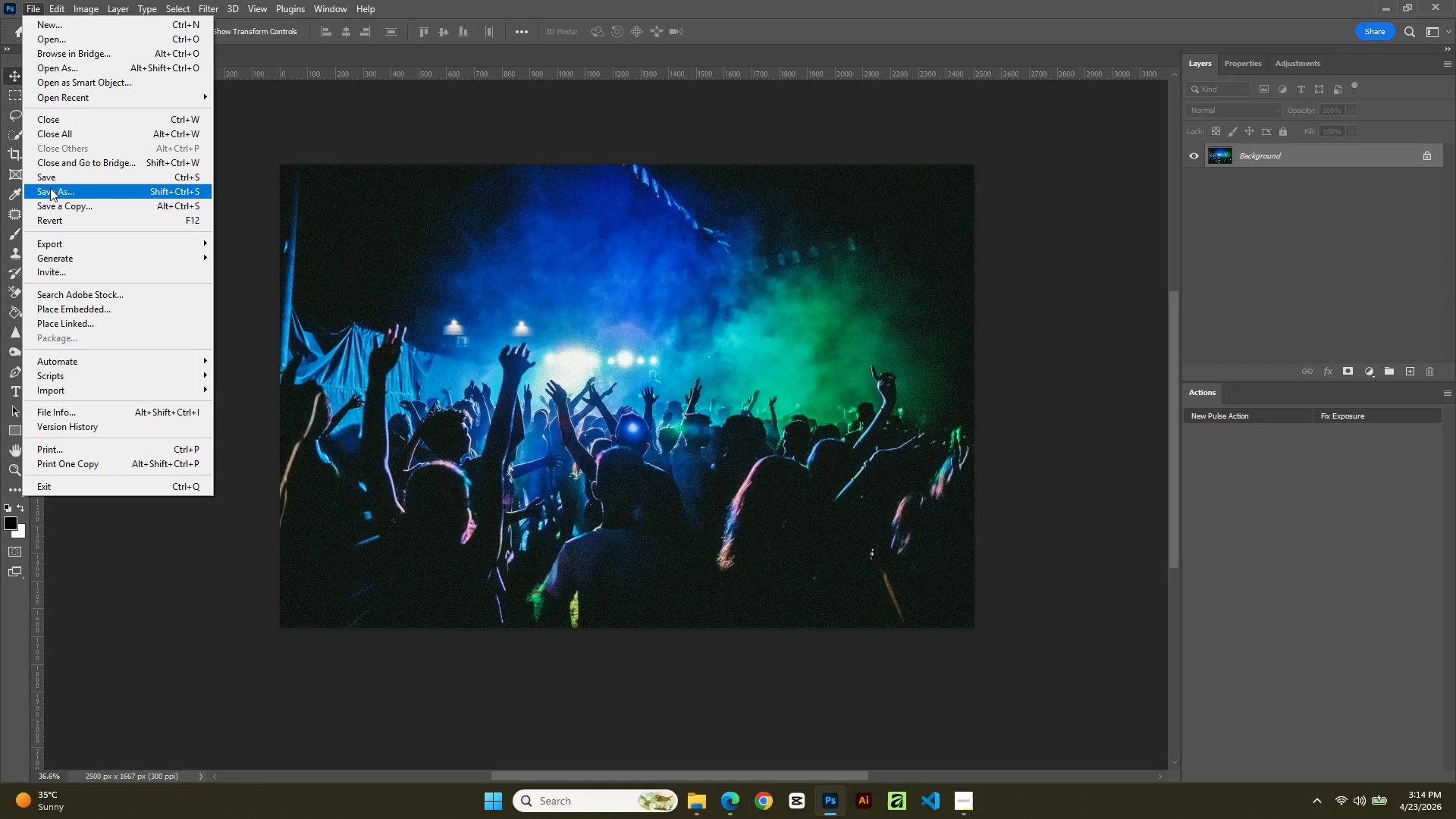 
left_click([51, 194])
 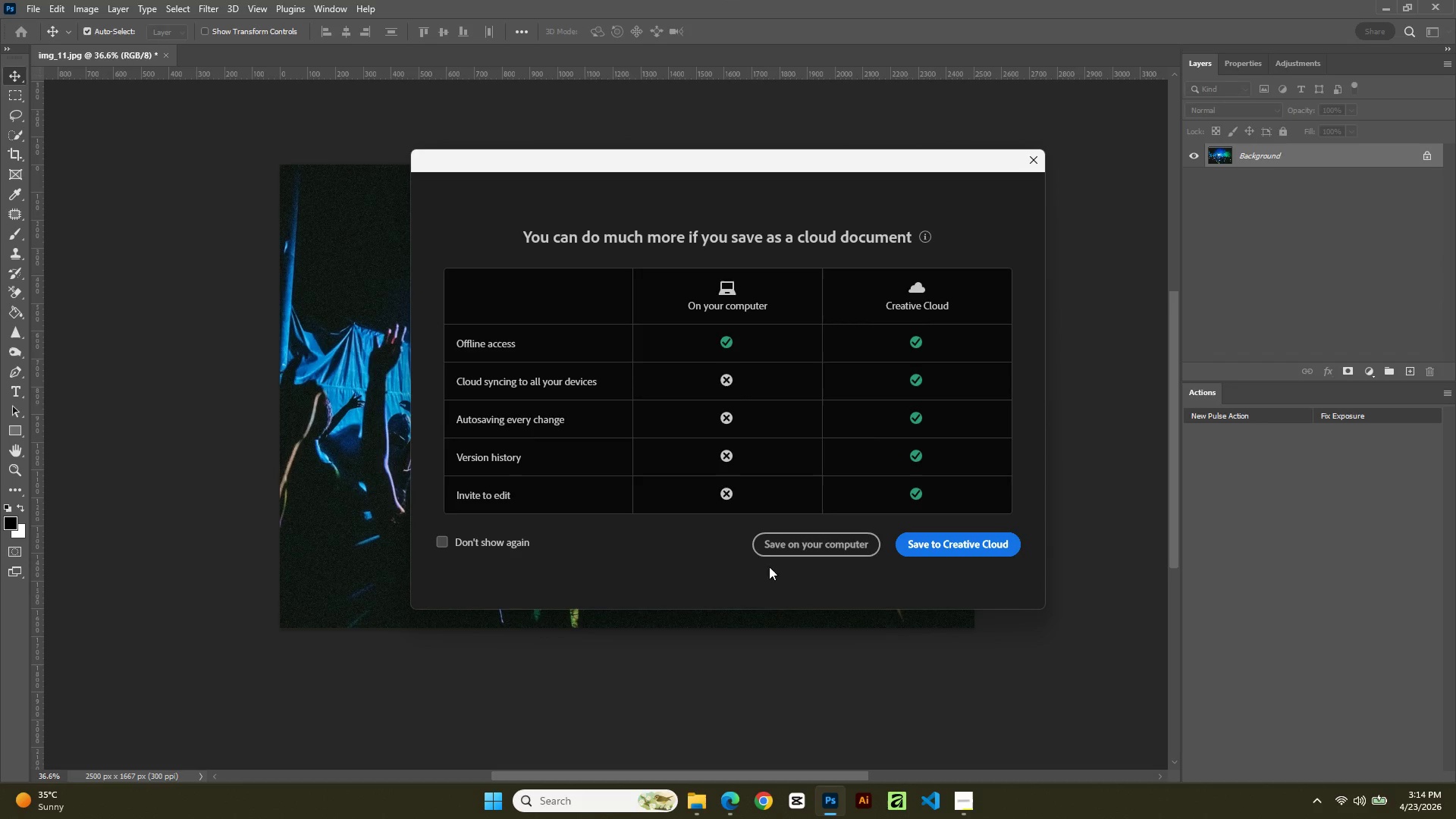 
left_click([781, 553])
 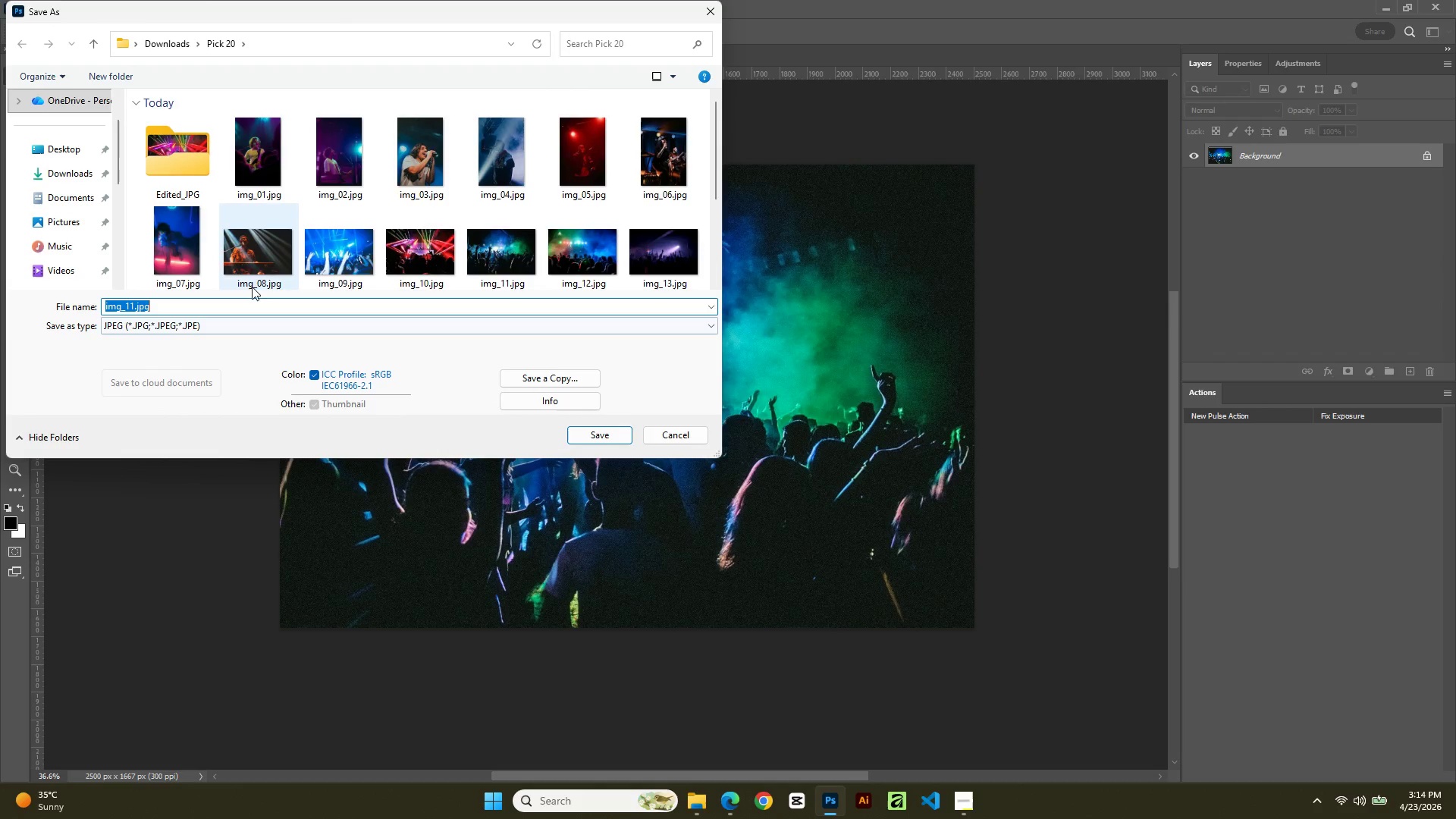 
double_click([161, 154])
 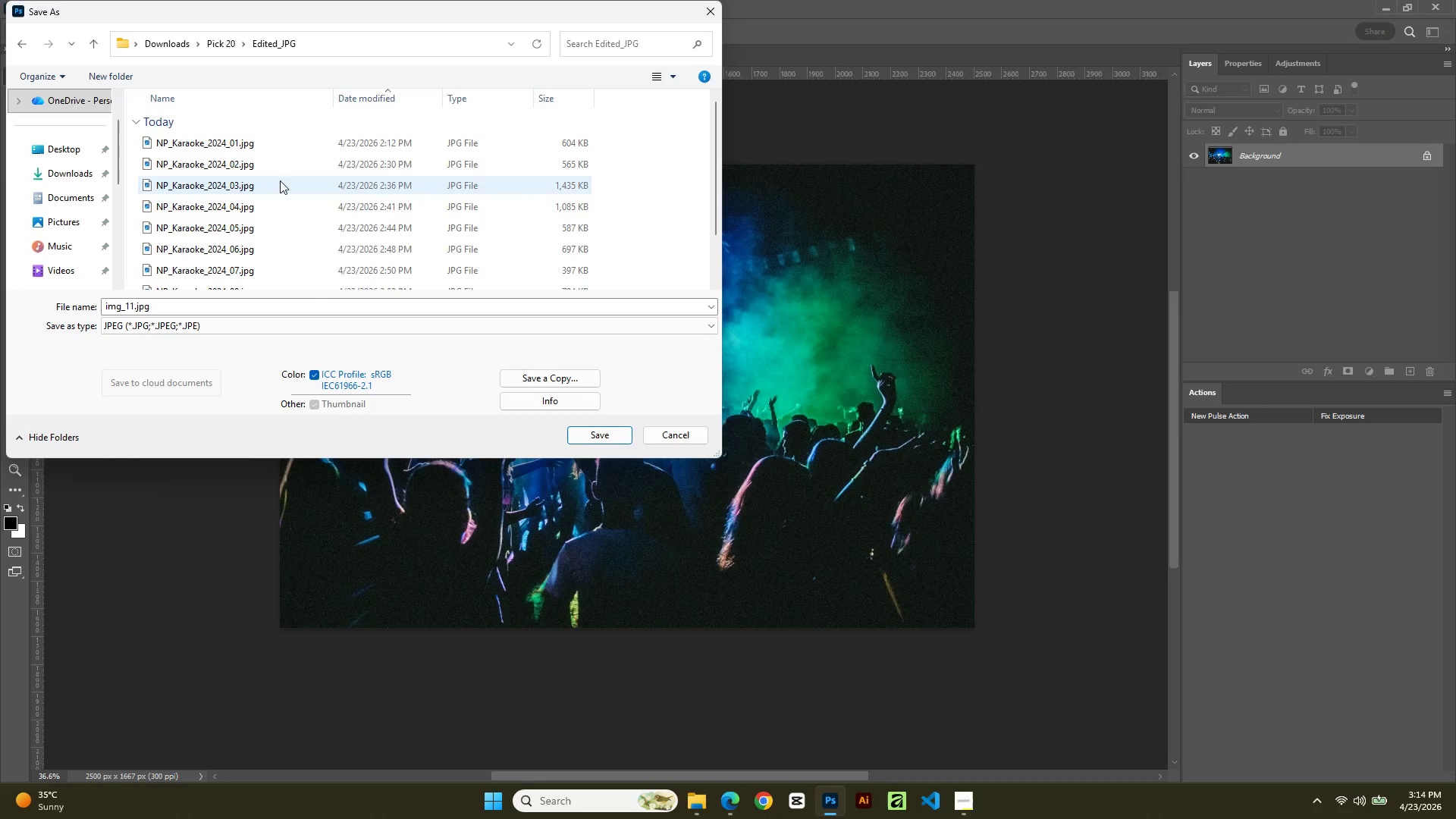 
scroll: coordinate [336, 194], scroll_direction: down, amount: 3.0
 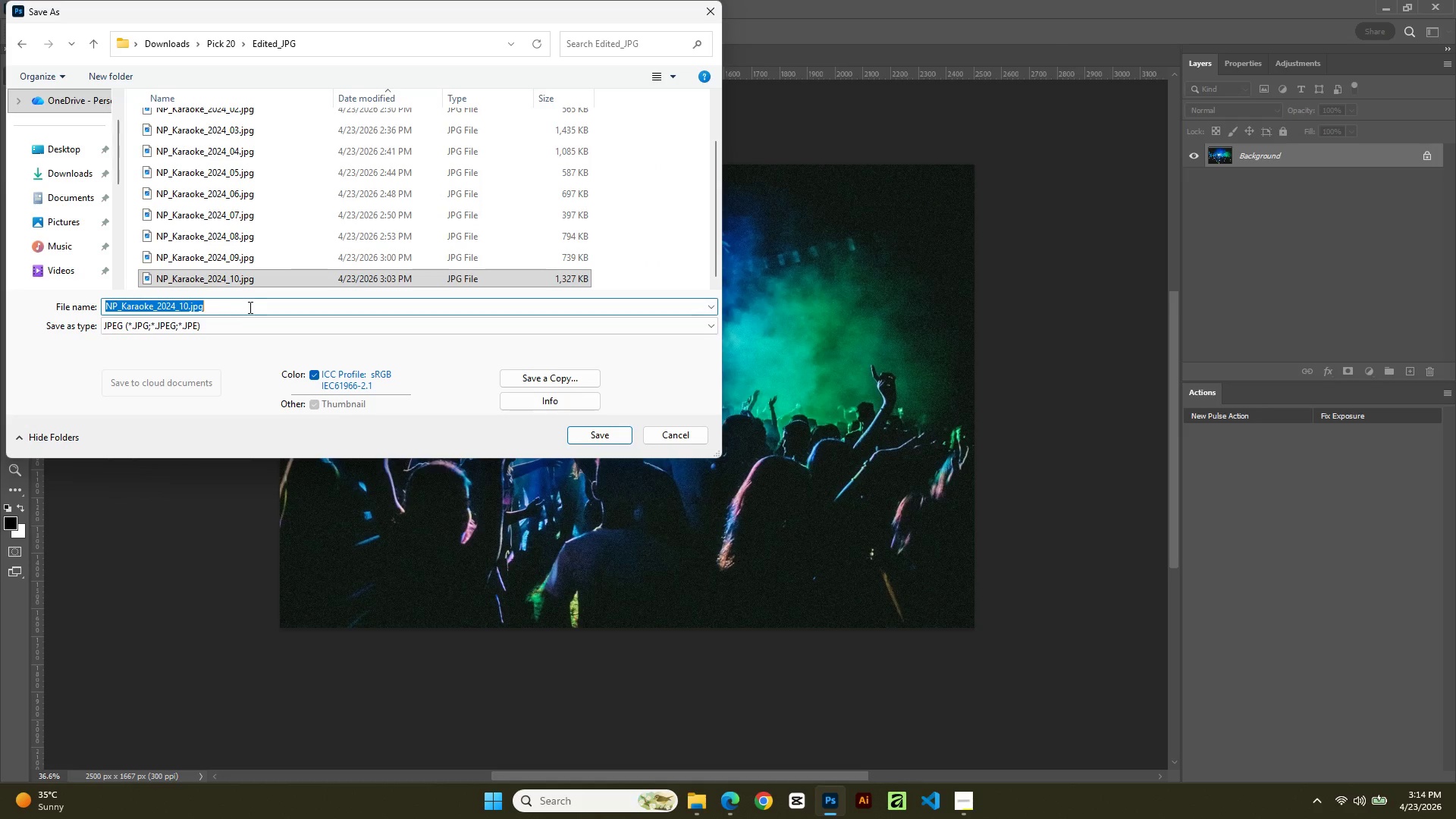 
key(ArrowRight)
 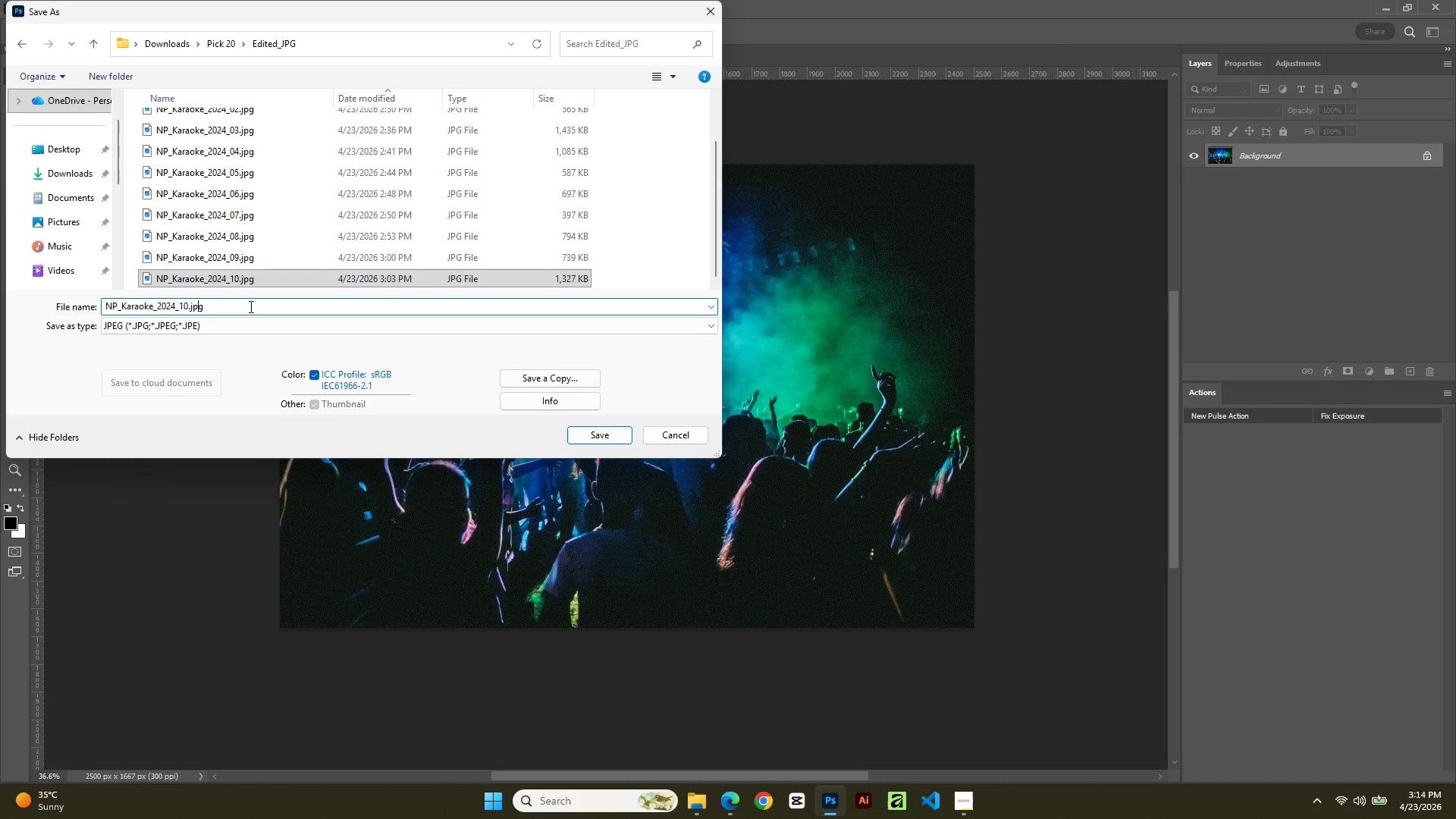 
key(ArrowLeft)
 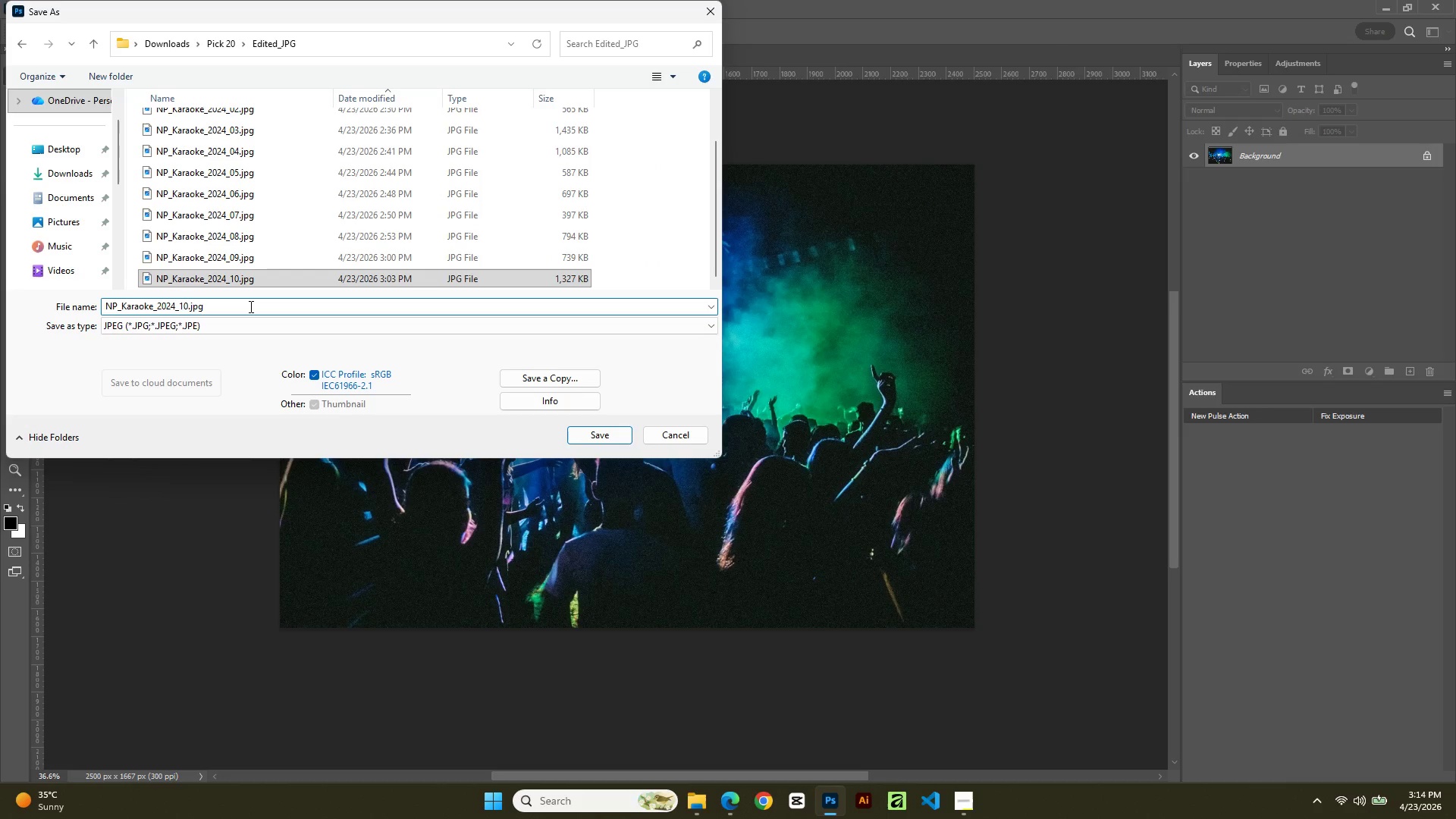 
key(ArrowLeft)
 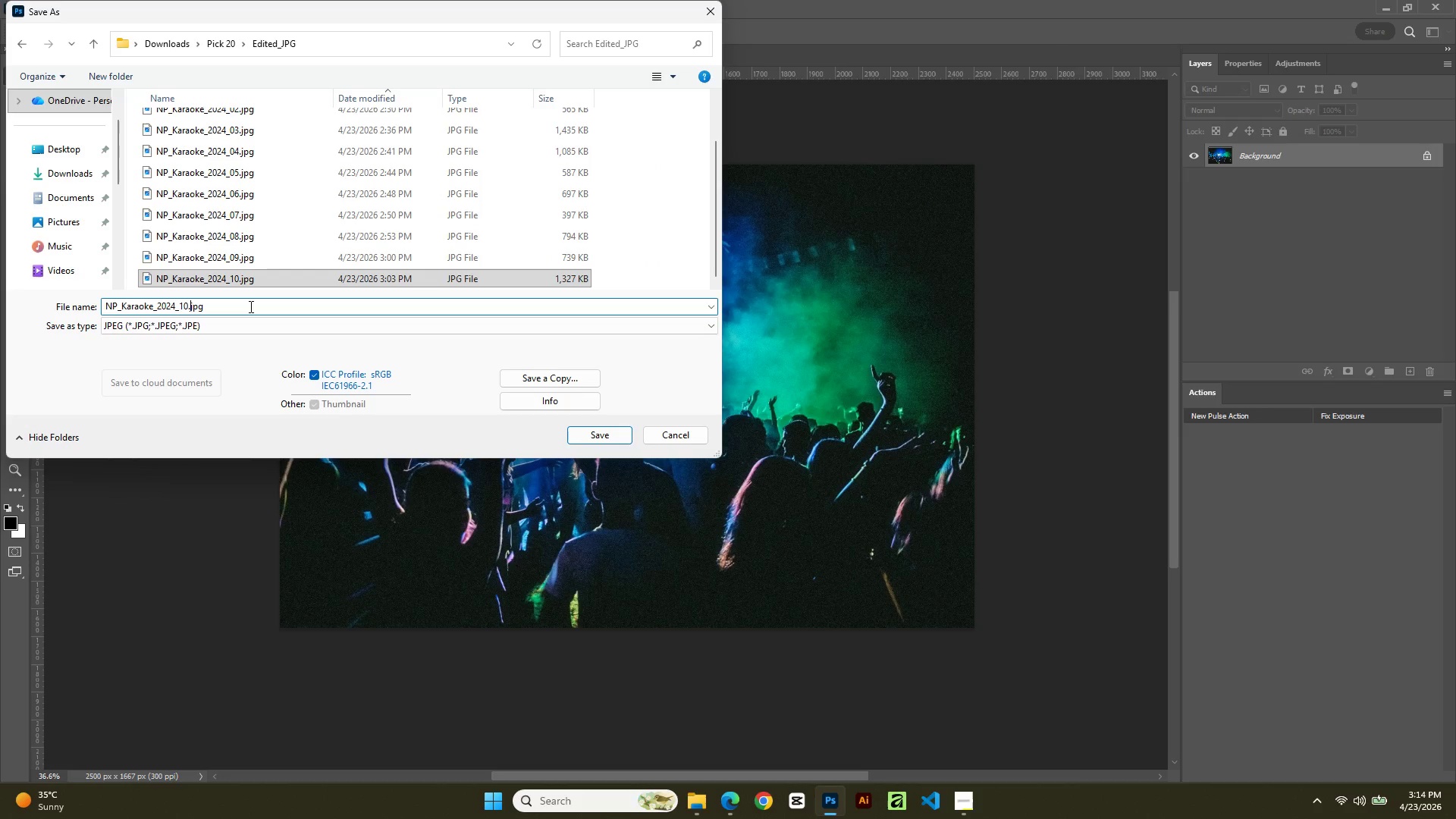 
key(ArrowLeft)
 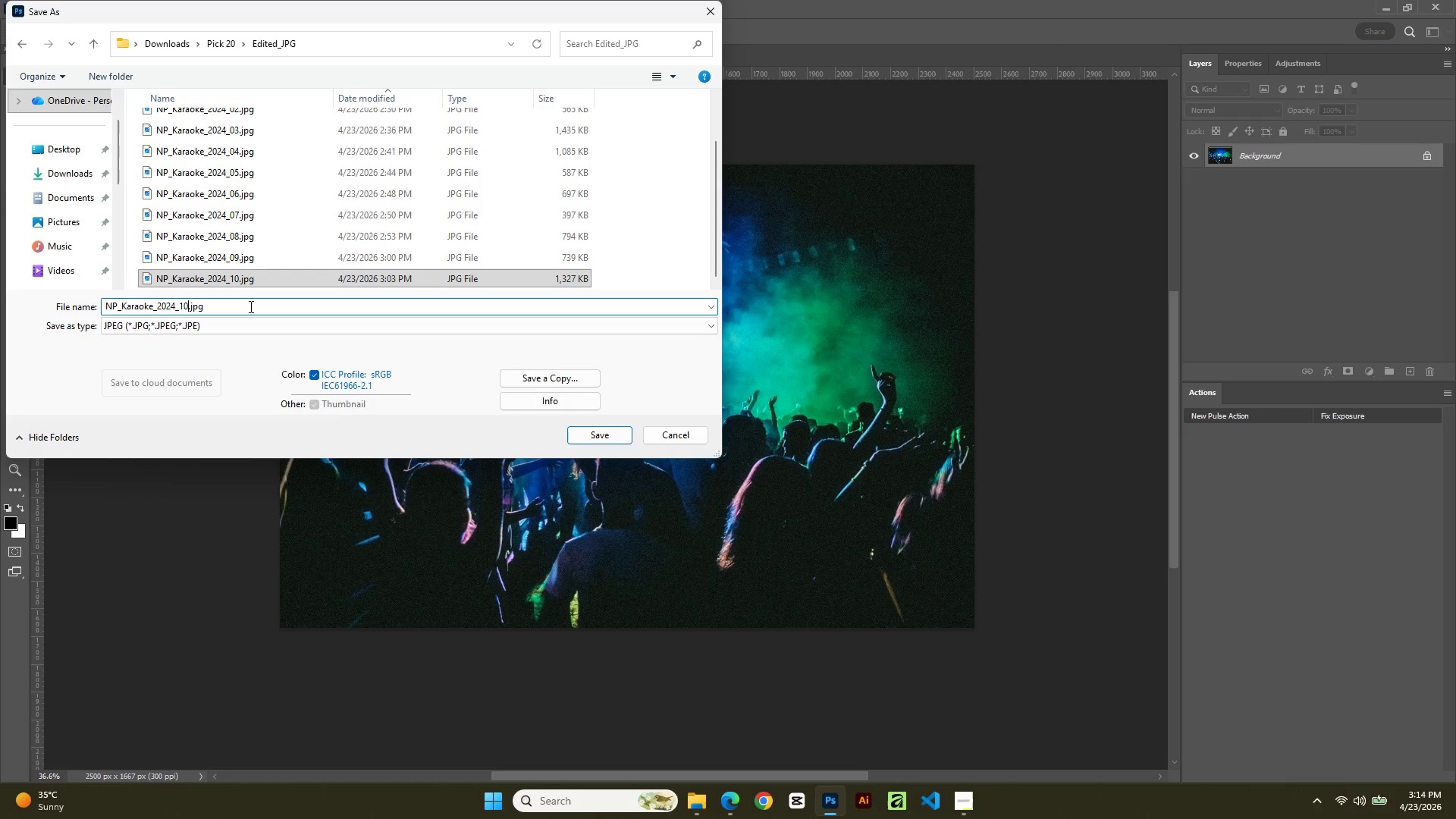 
key(ArrowLeft)
 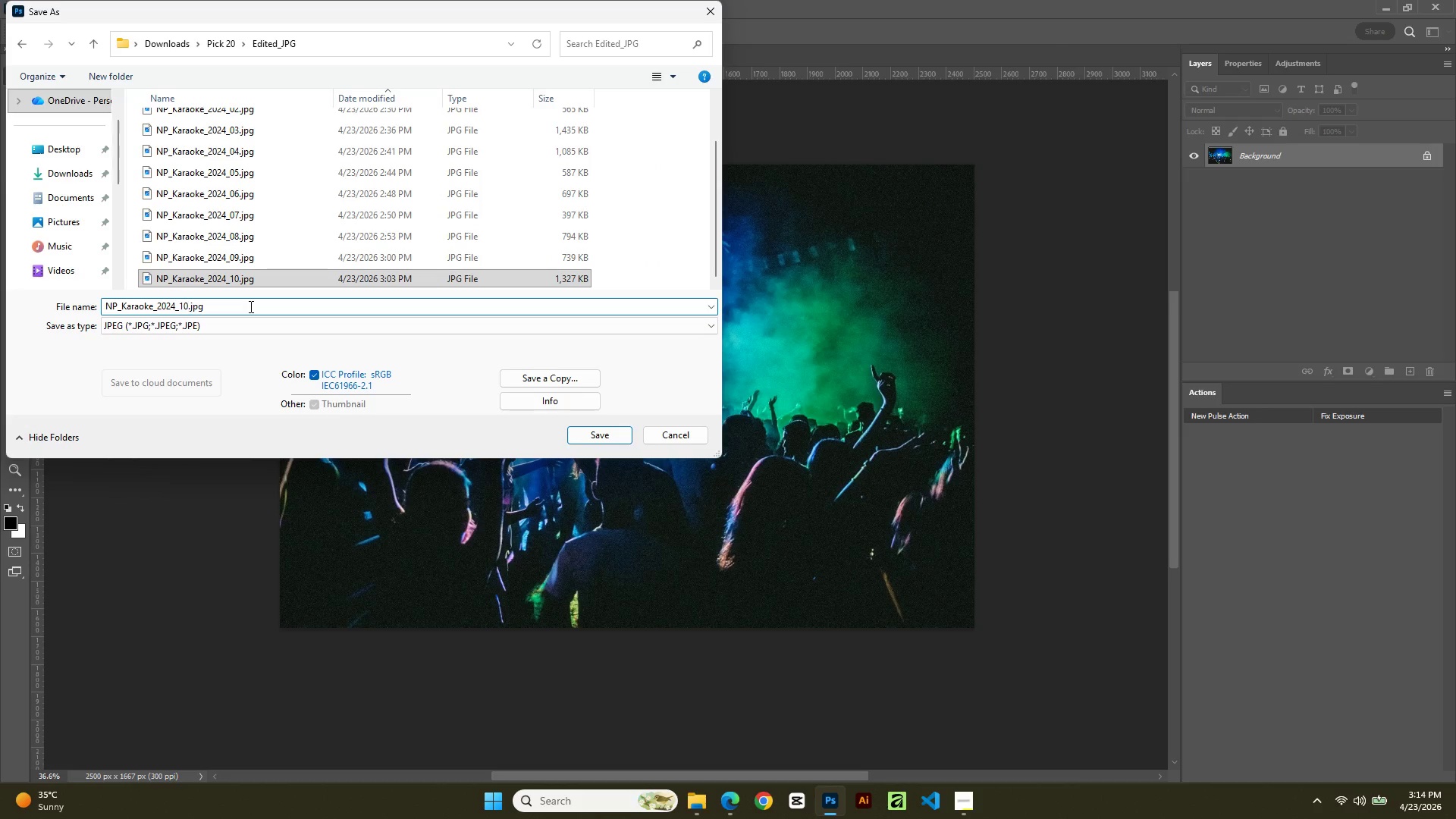 
key(Backspace)
 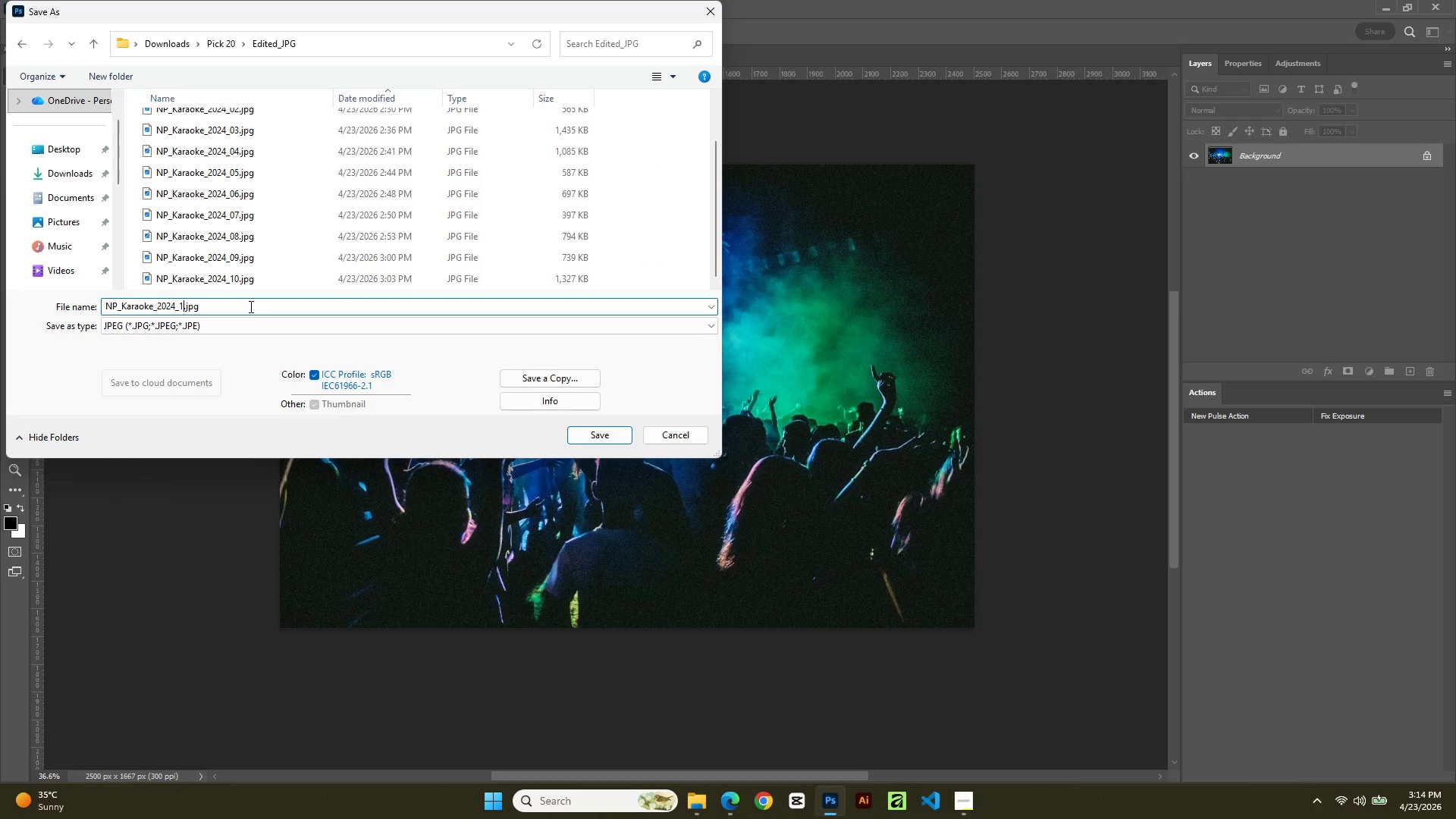 
key(Numpad1)
 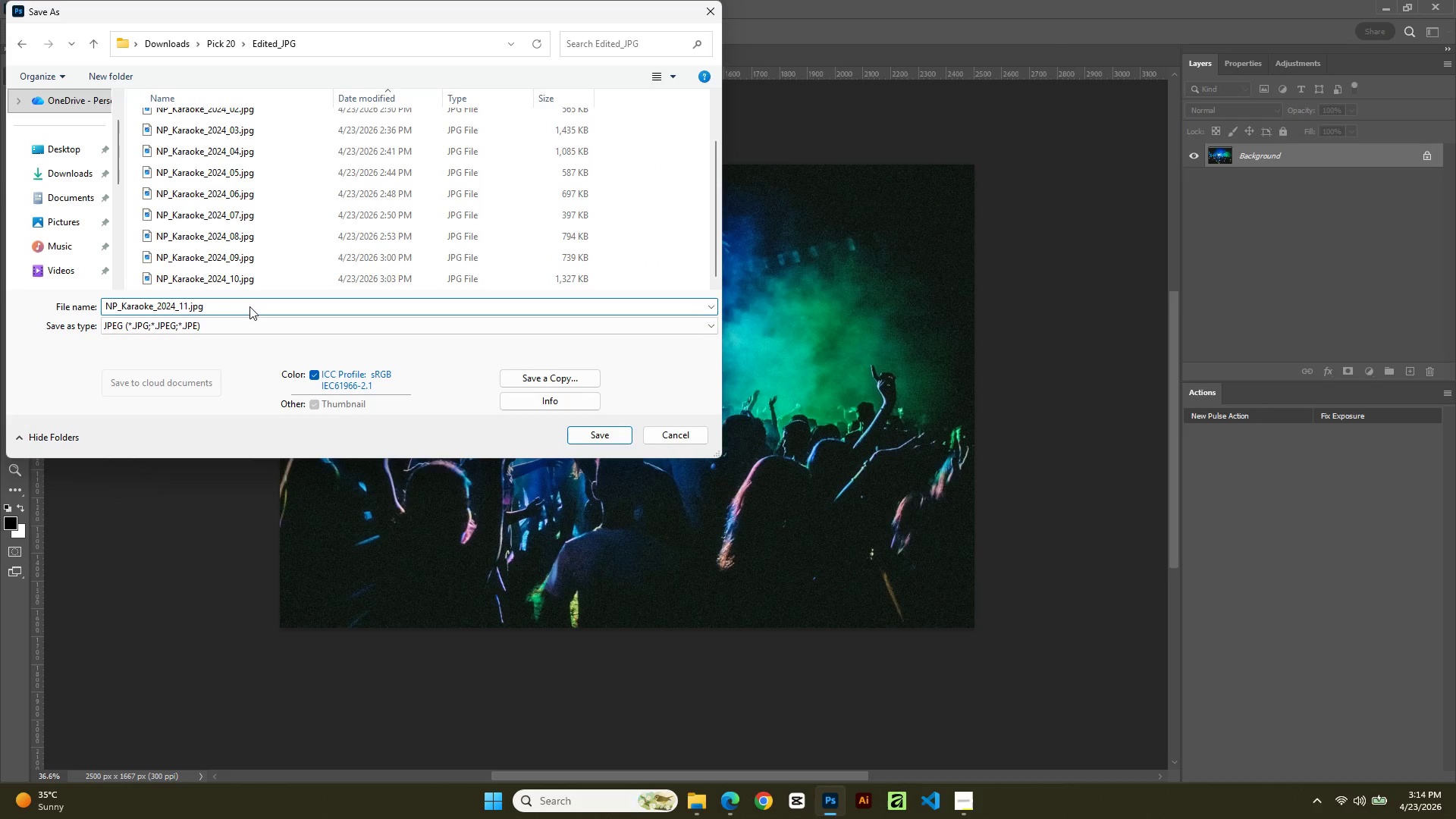 
key(NumpadEnter)
 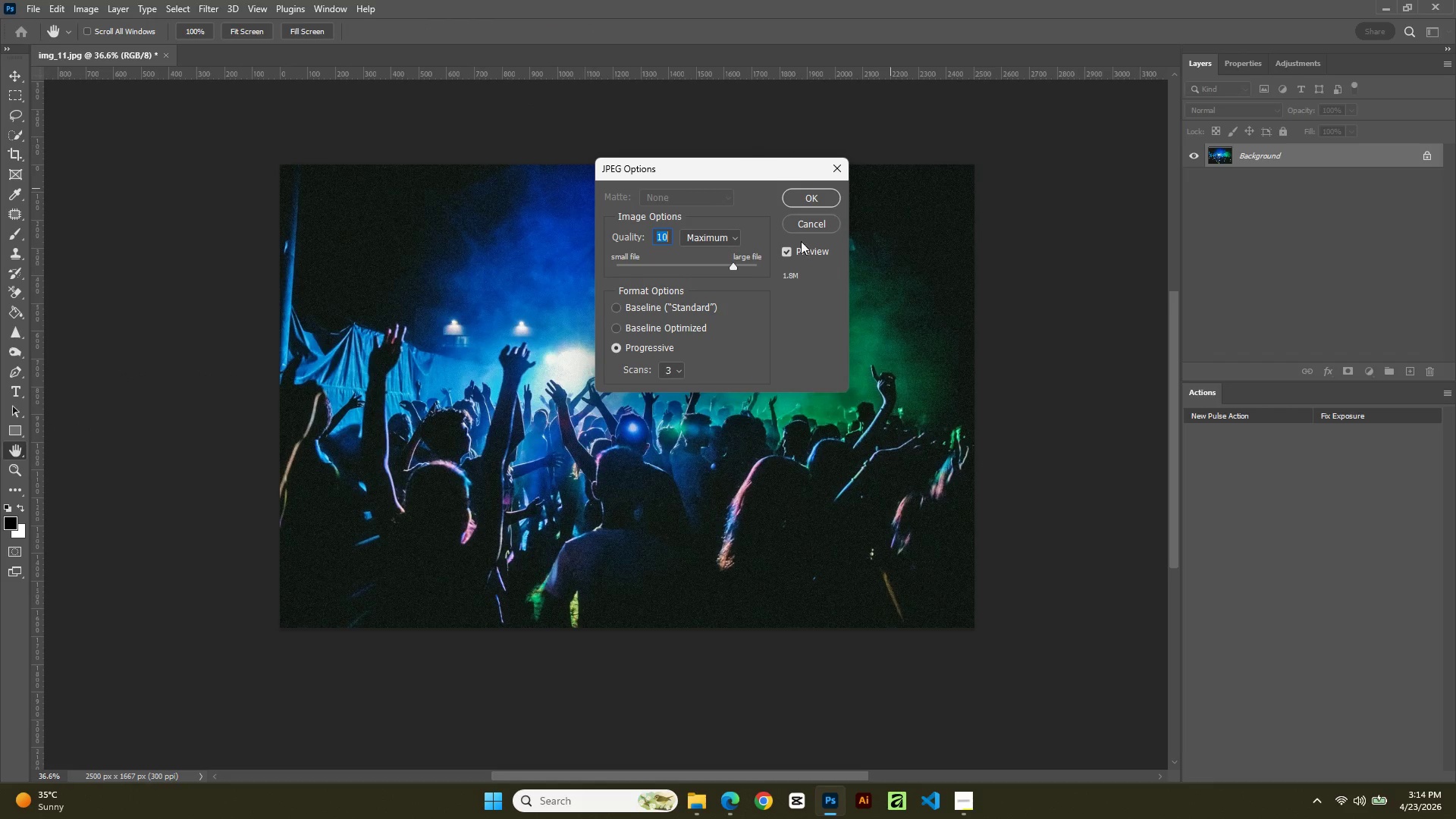 
left_click([811, 205])
 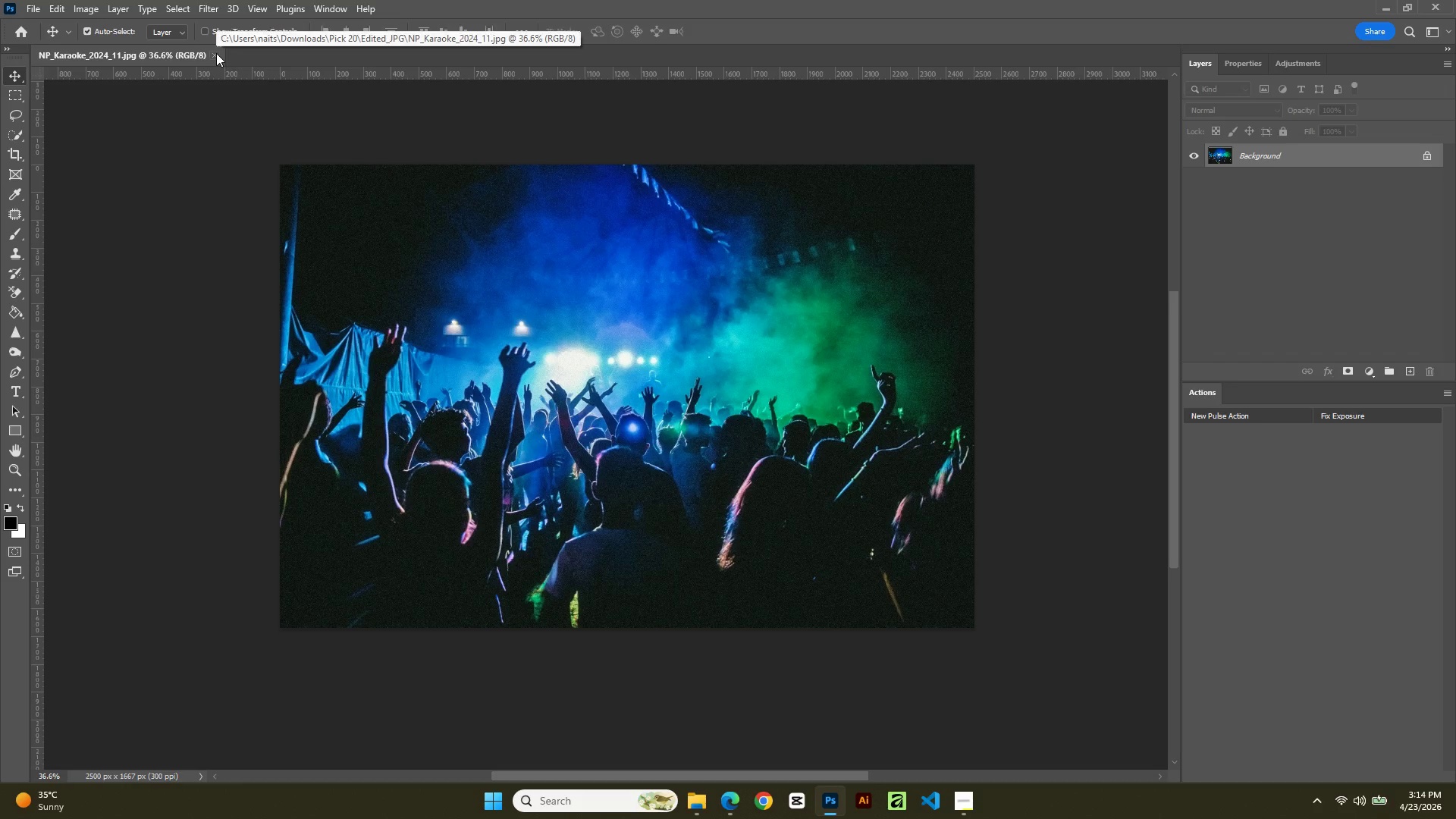 
wait(8.16)
 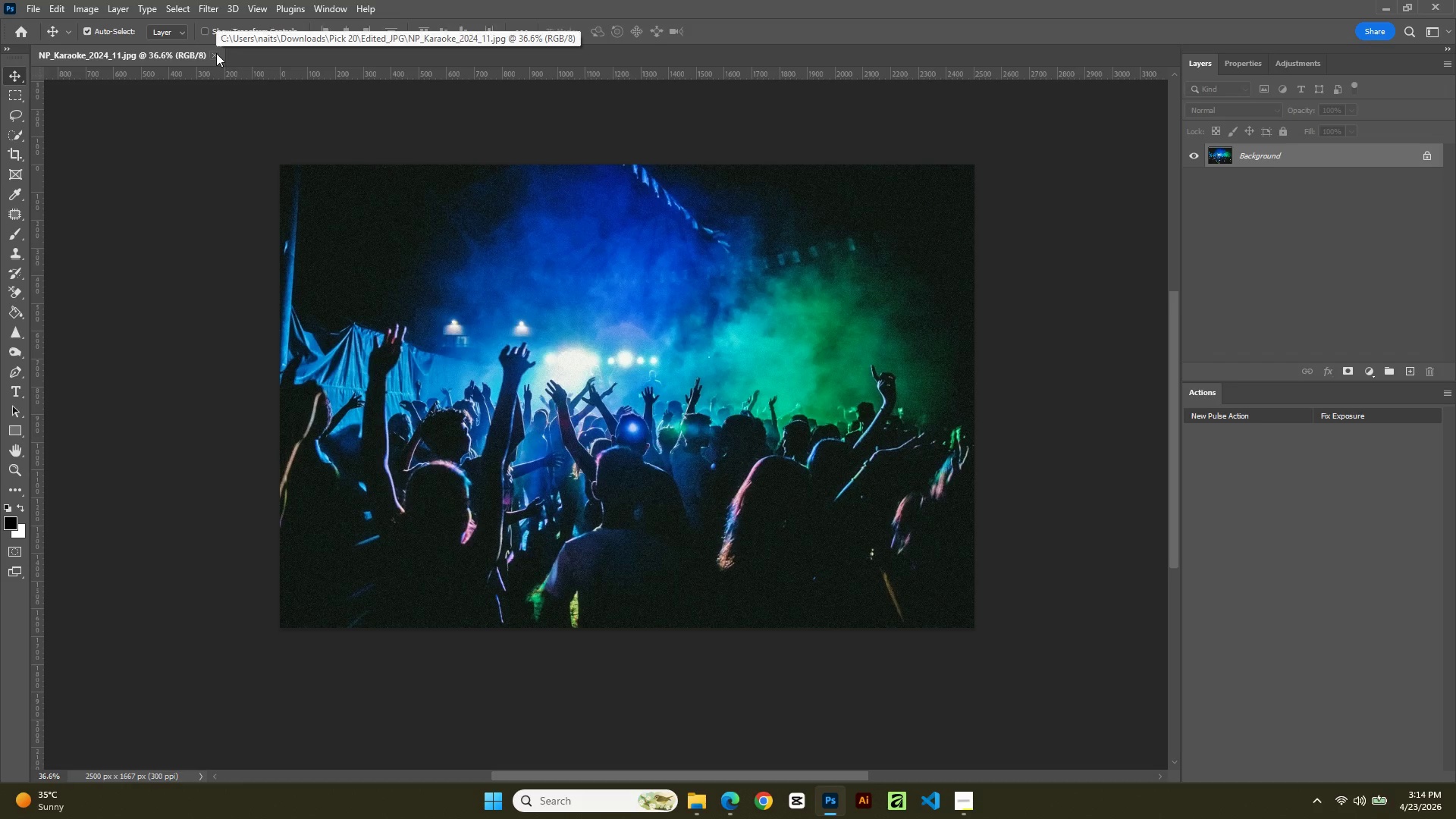 
key(Control+ControlLeft)
 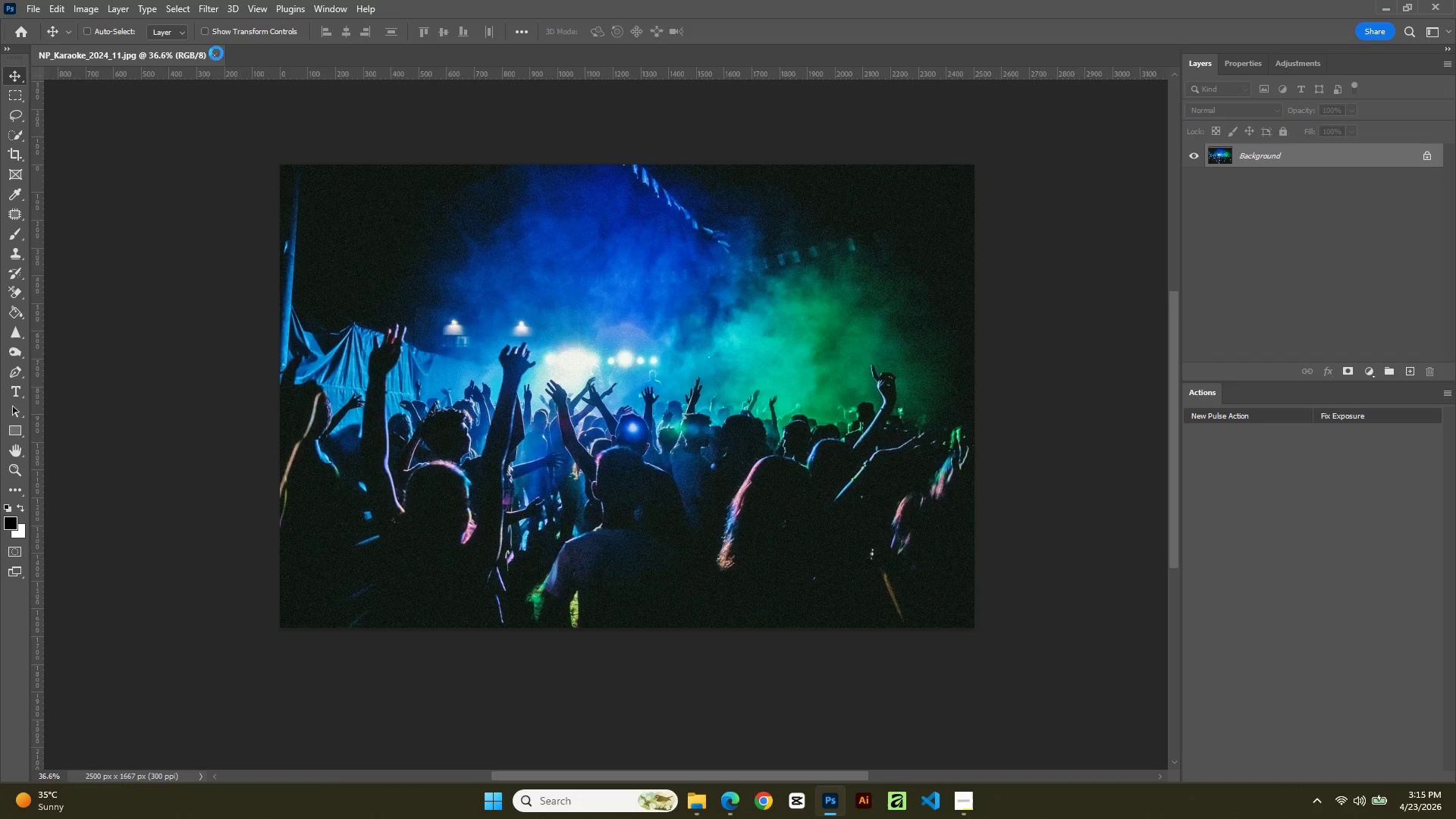 
key(Control+O)
 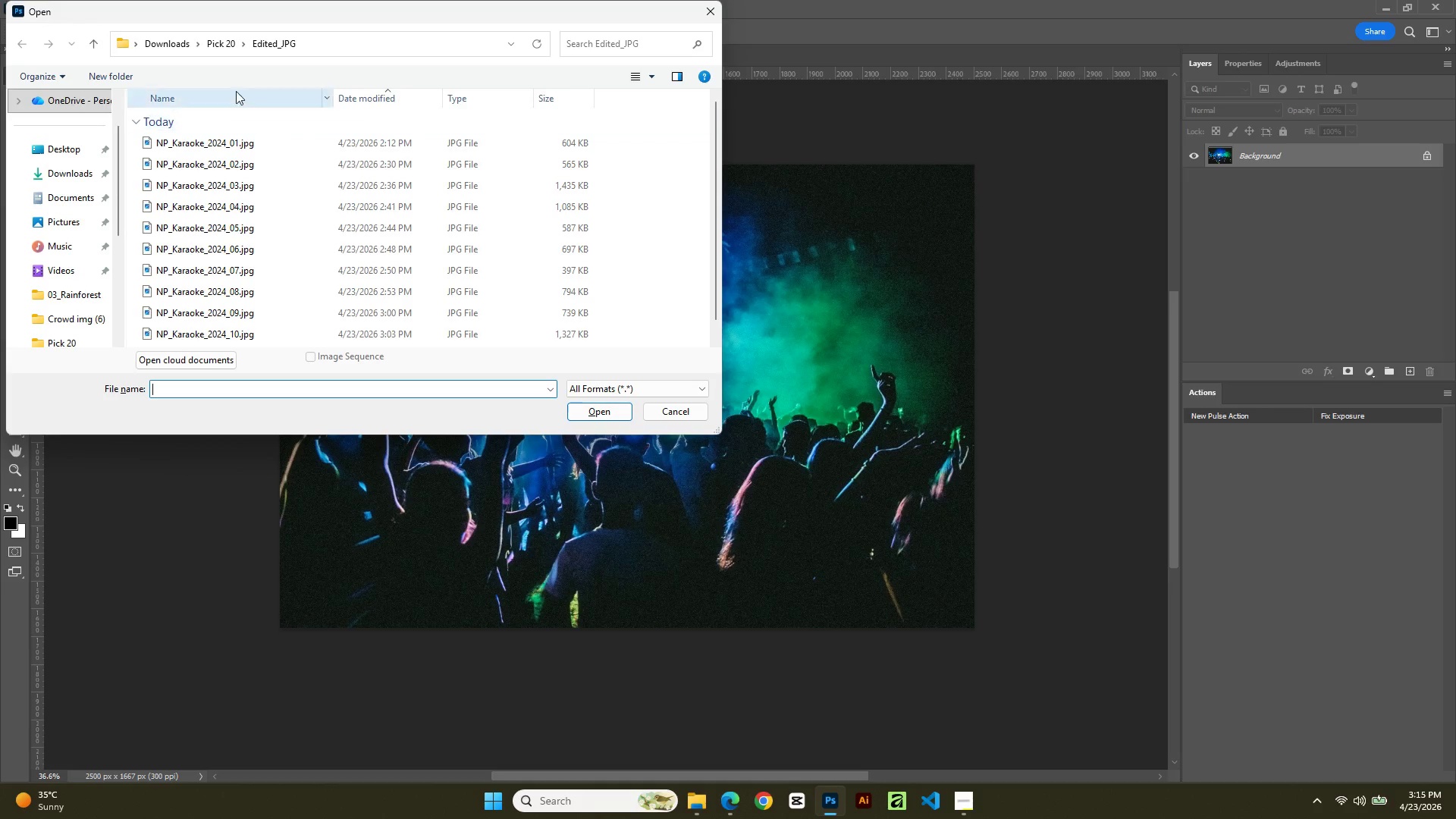 
left_click([218, 33])
 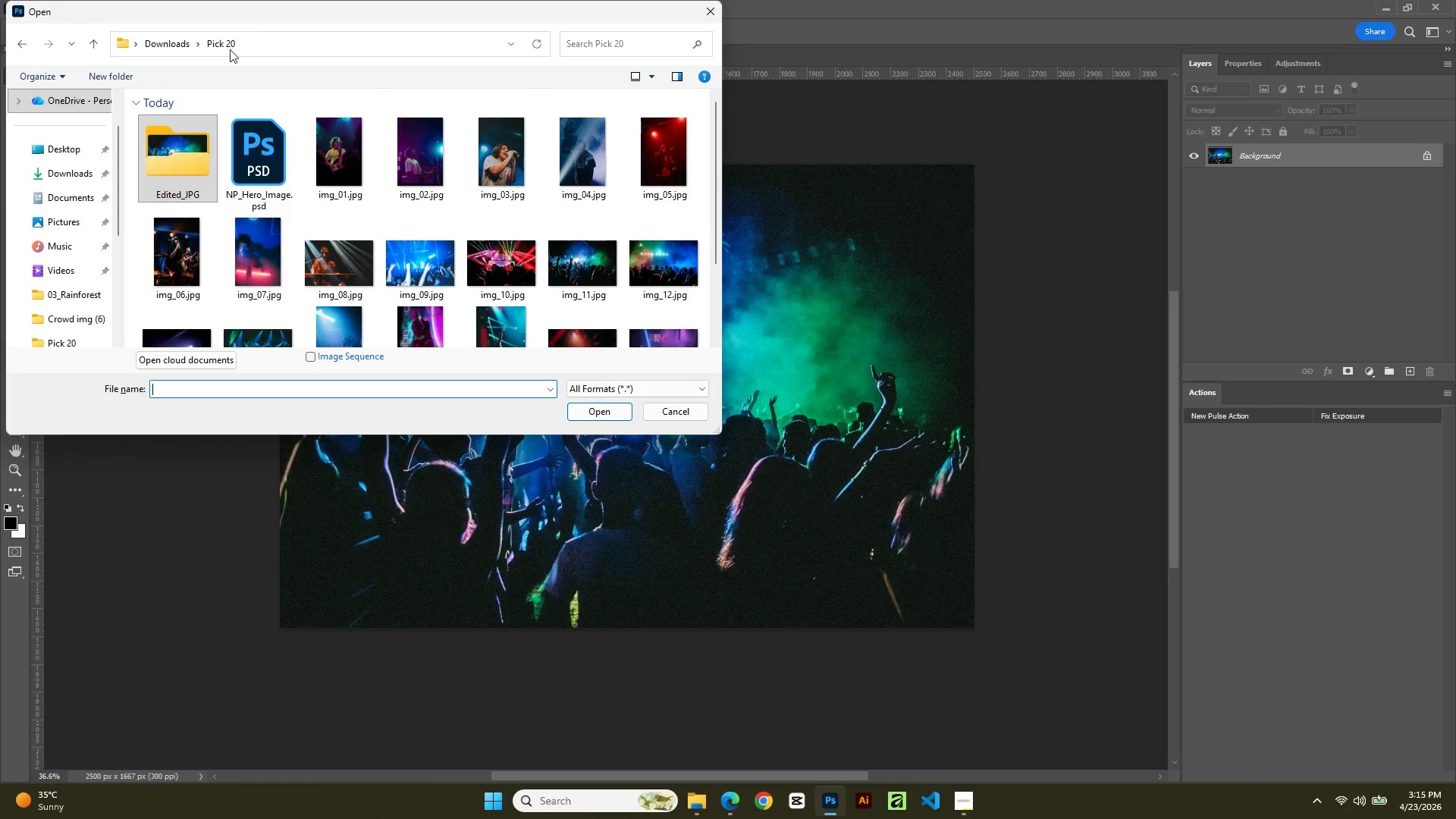 
scroll: coordinate [260, 108], scroll_direction: down, amount: 1.0
 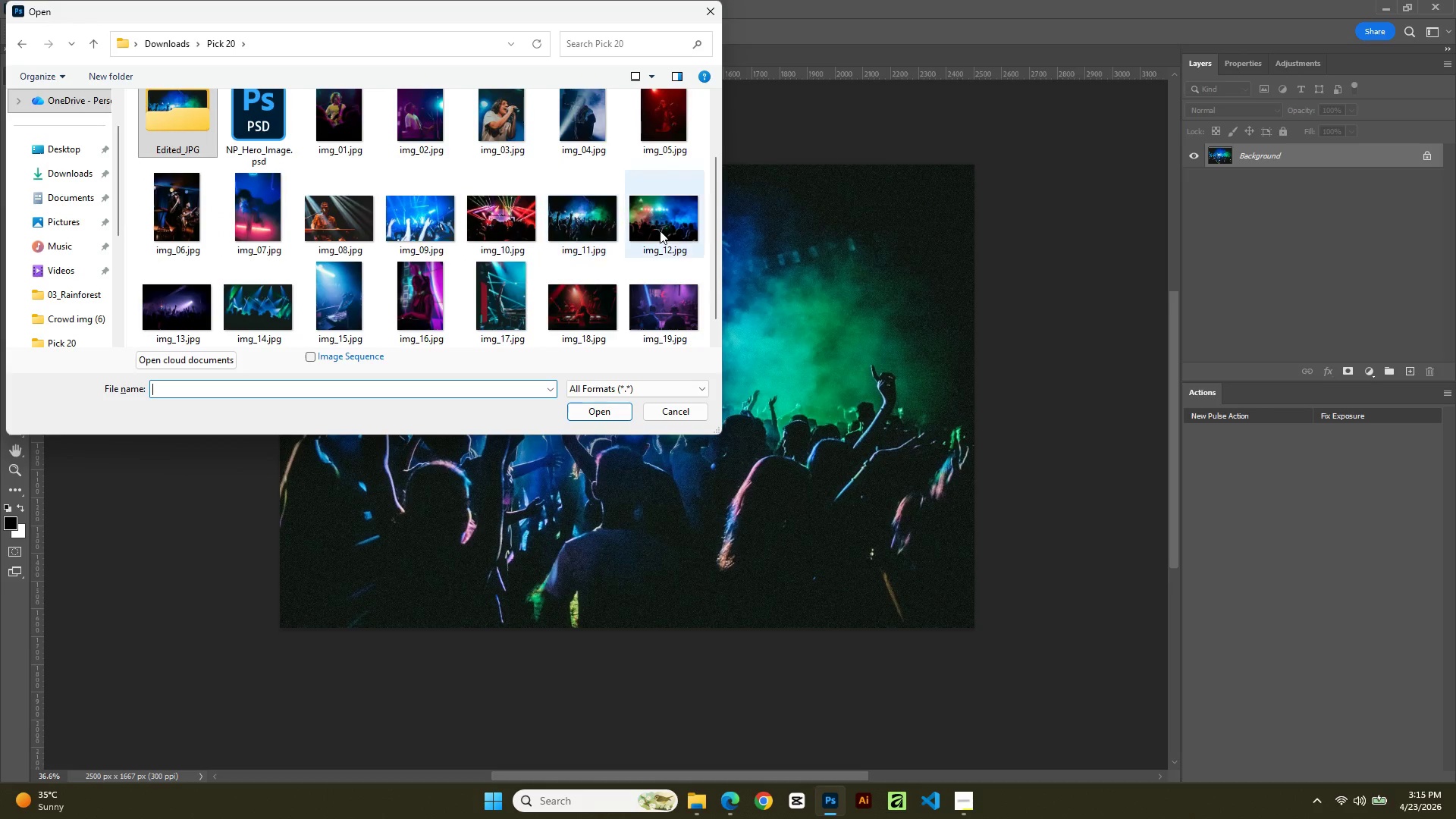 
double_click([675, 222])
 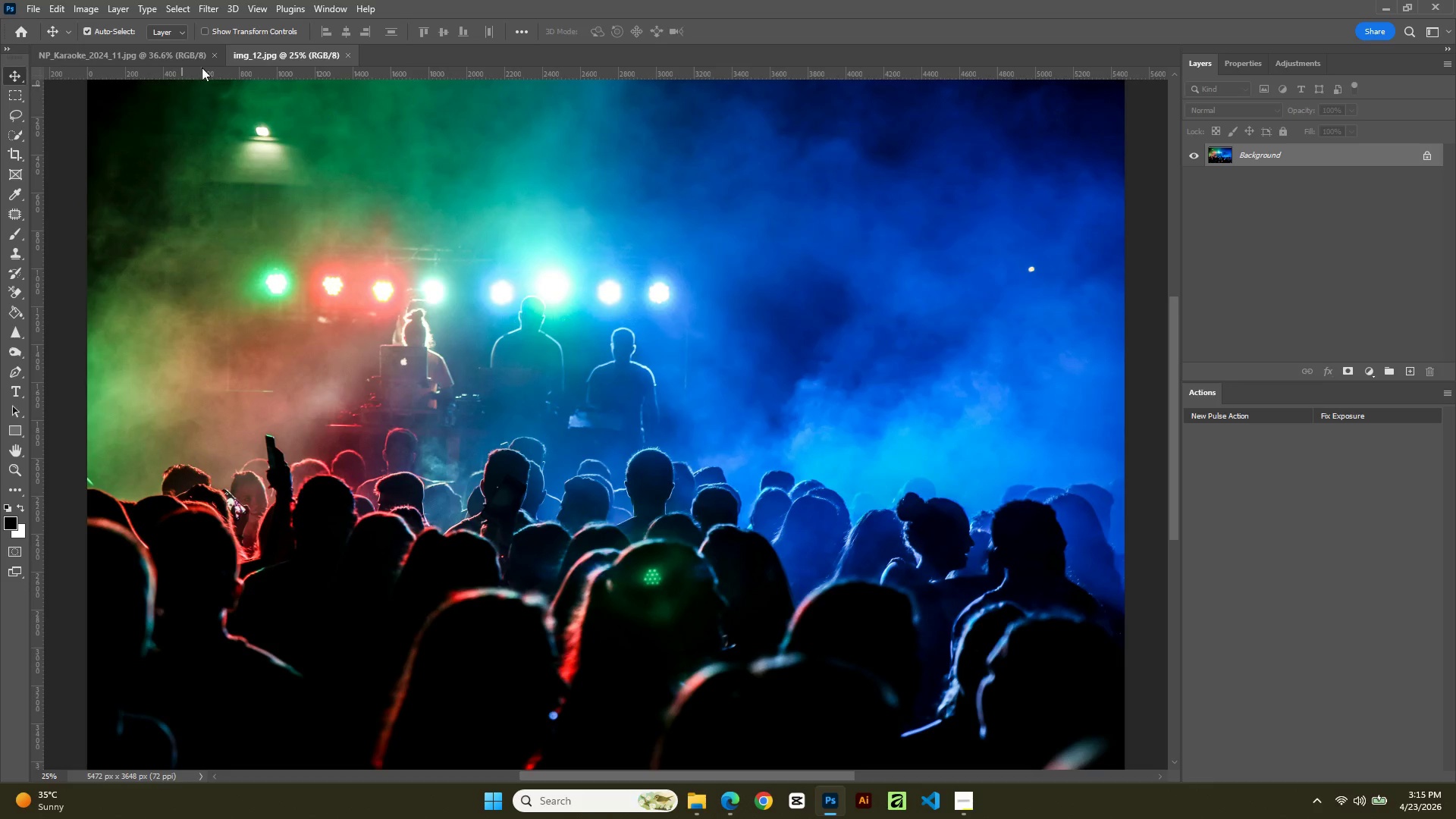 
left_click([204, 51])
 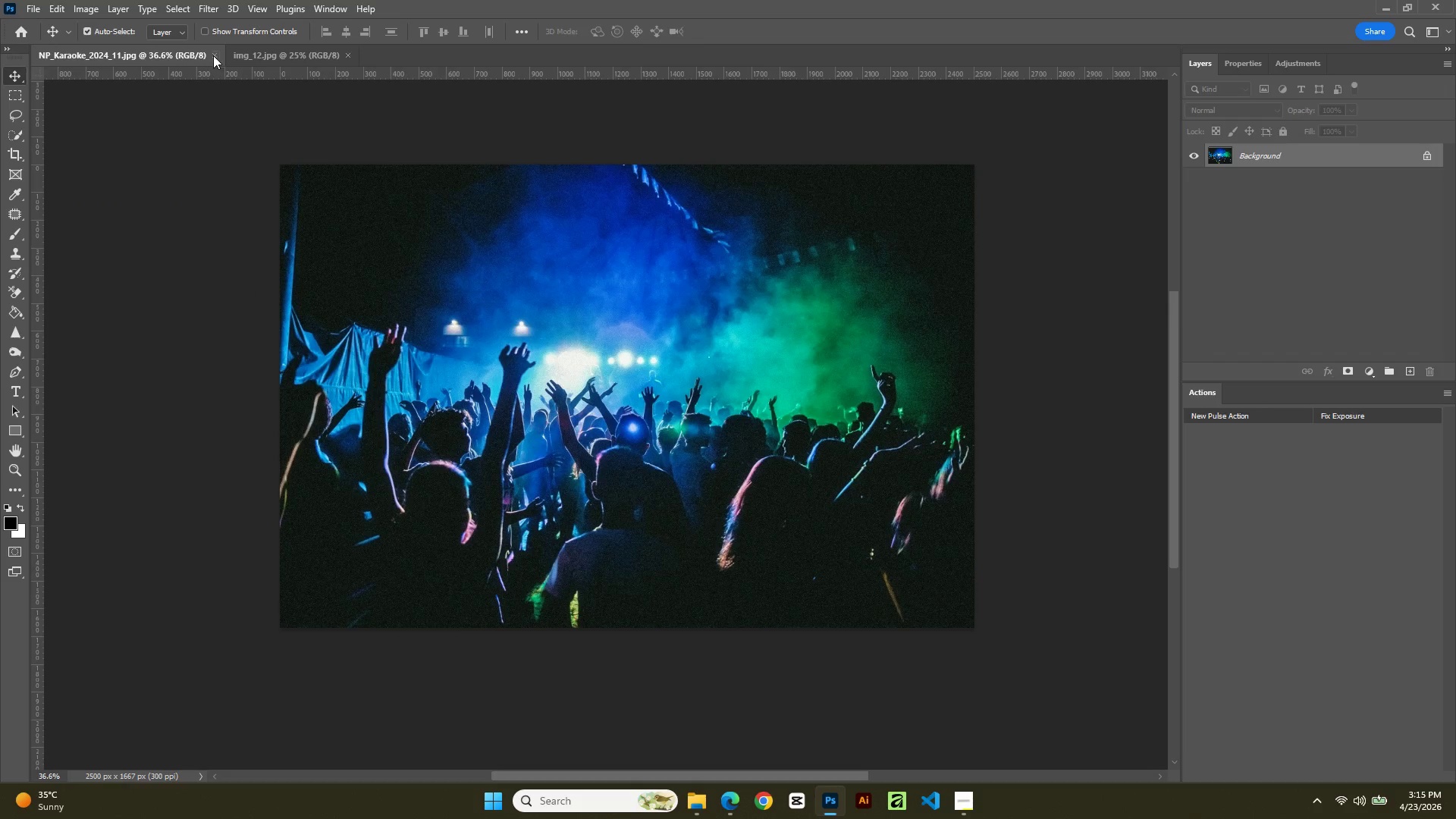 
left_click([214, 55])
 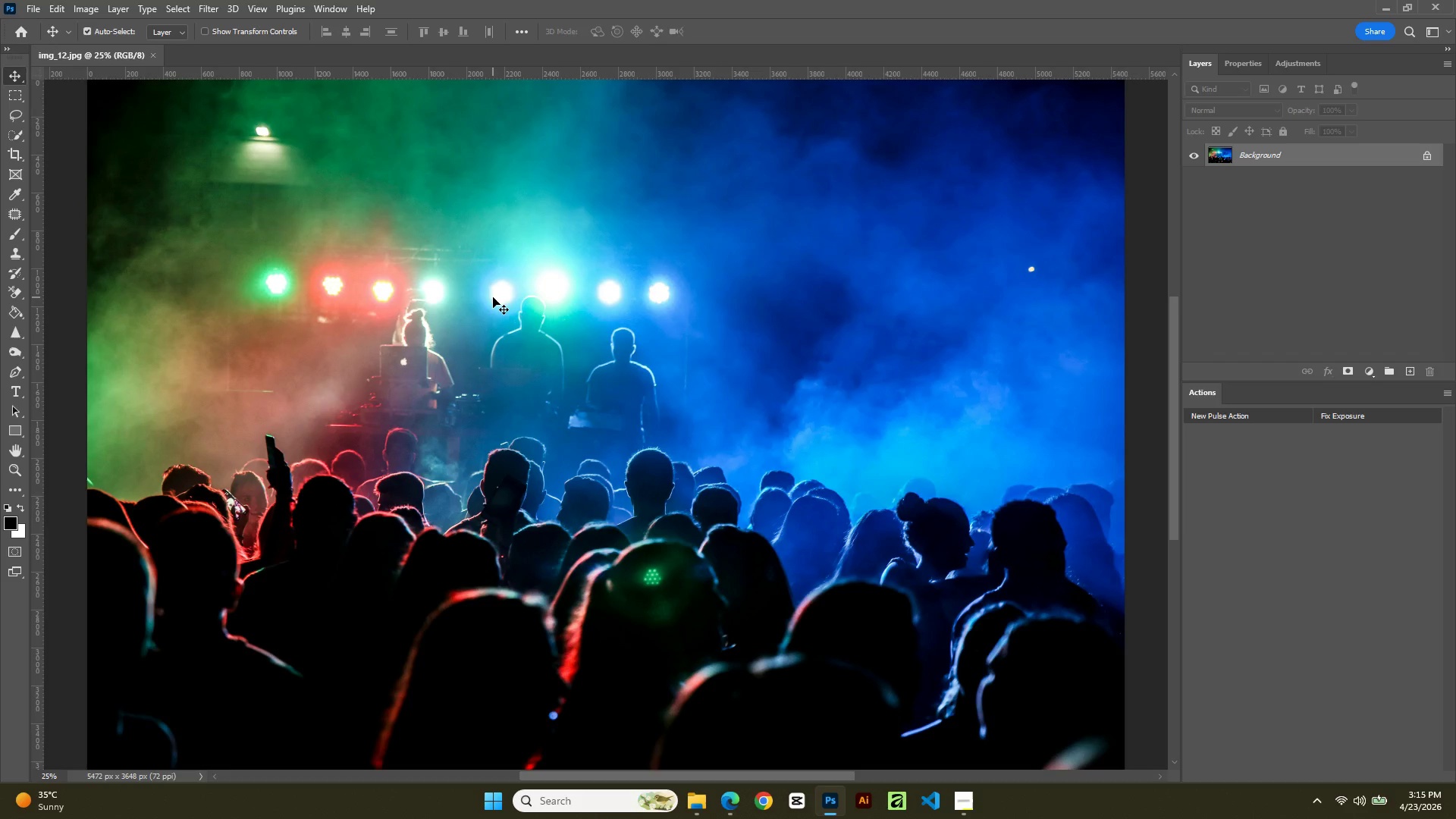 
hold_key(key=AltLeft, duration=0.55)
scroll: coordinate [513, 375], scroll_direction: down, amount: 4.0
 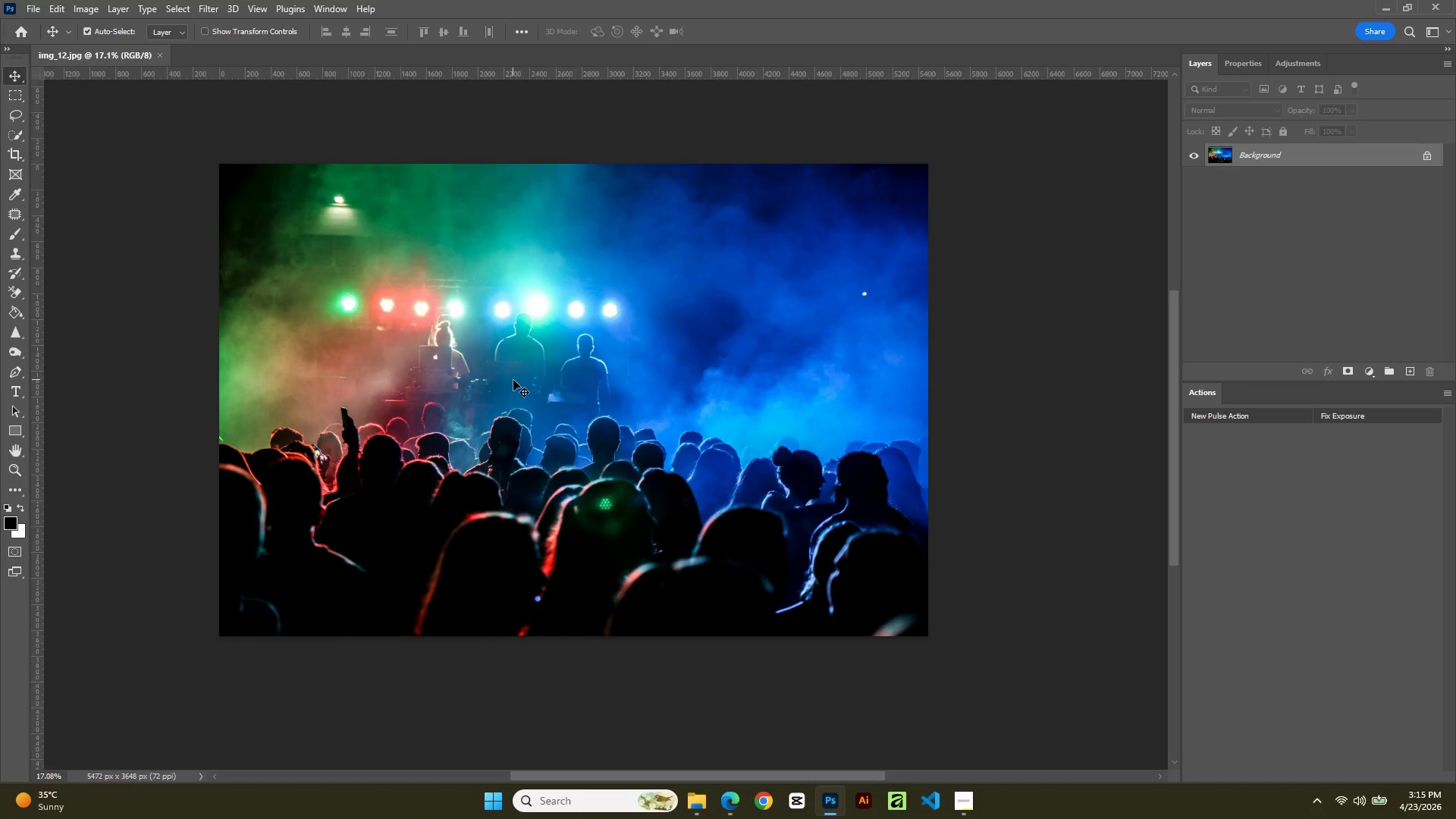 
hold_key(key=AltLeft, duration=0.45)
scroll: coordinate [513, 380], scroll_direction: down, amount: 2.0
 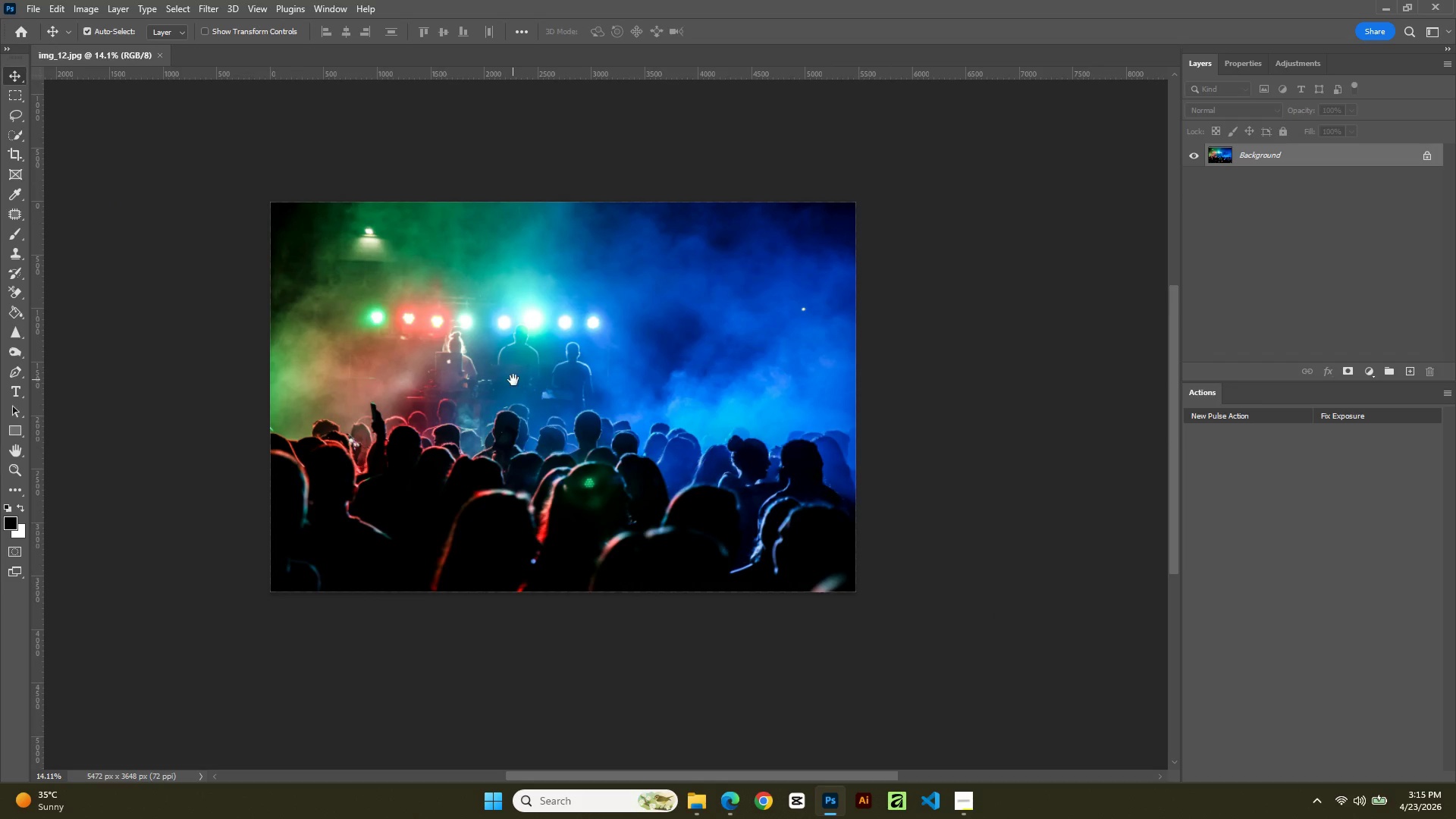 
hold_key(key=Space, duration=0.75)
 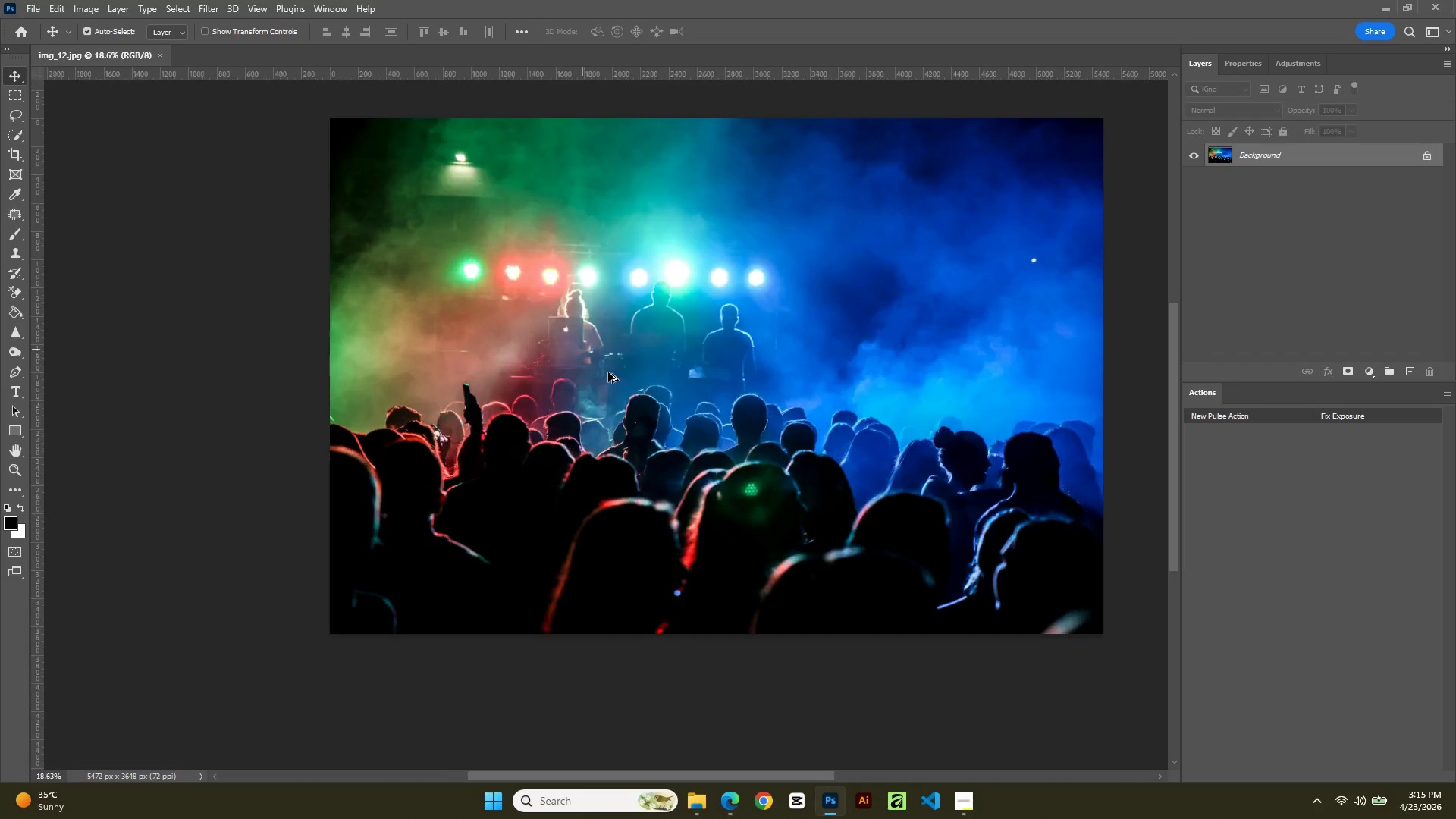 
left_click_drag(start_coordinate=[513, 380], to_coordinate=[604, 372])
 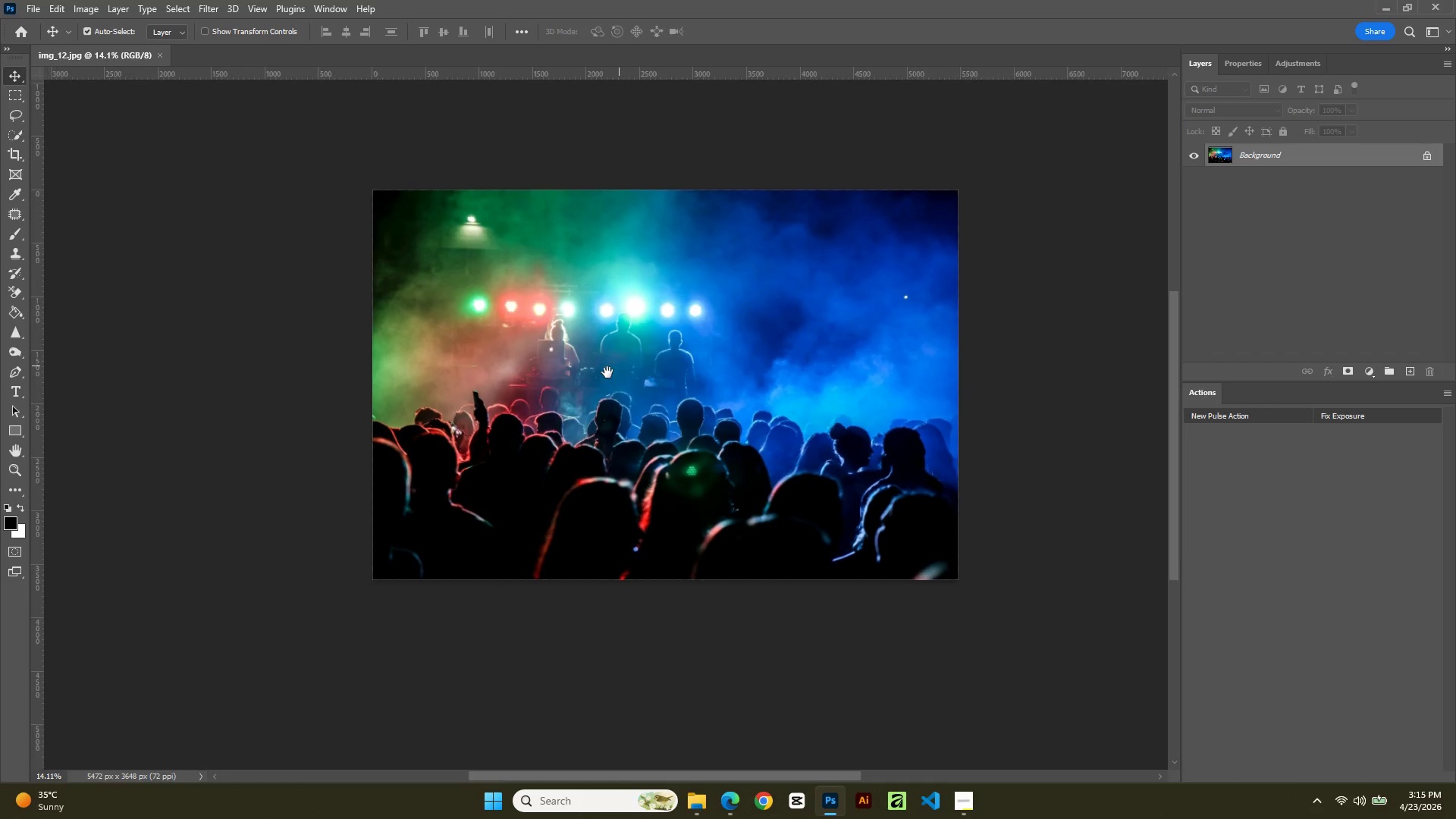 
hold_key(key=AltLeft, duration=1.14)
scroll: coordinate [608, 372], scroll_direction: up, amount: 2.0
 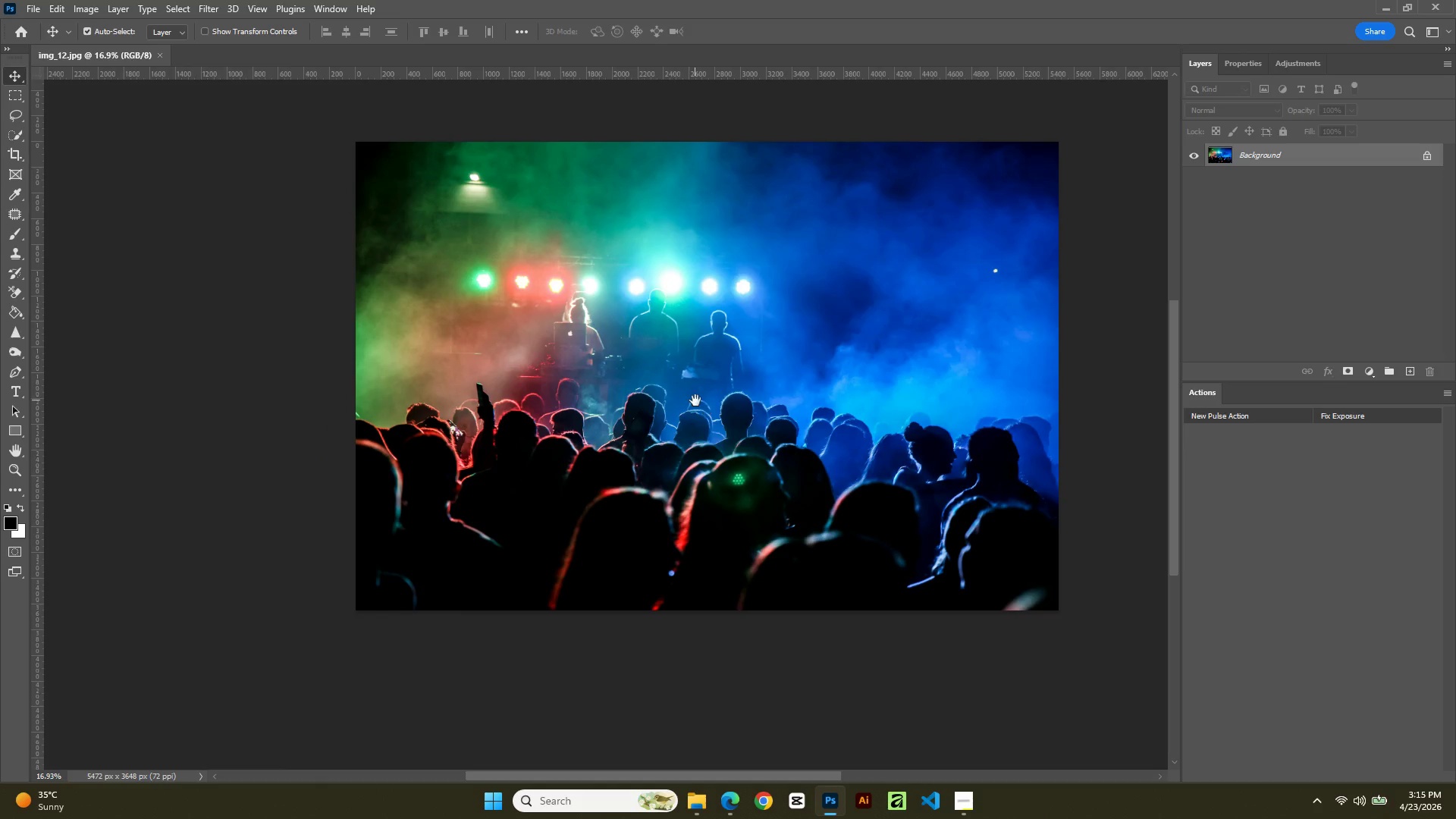 
hold_key(key=Space, duration=1.22)
 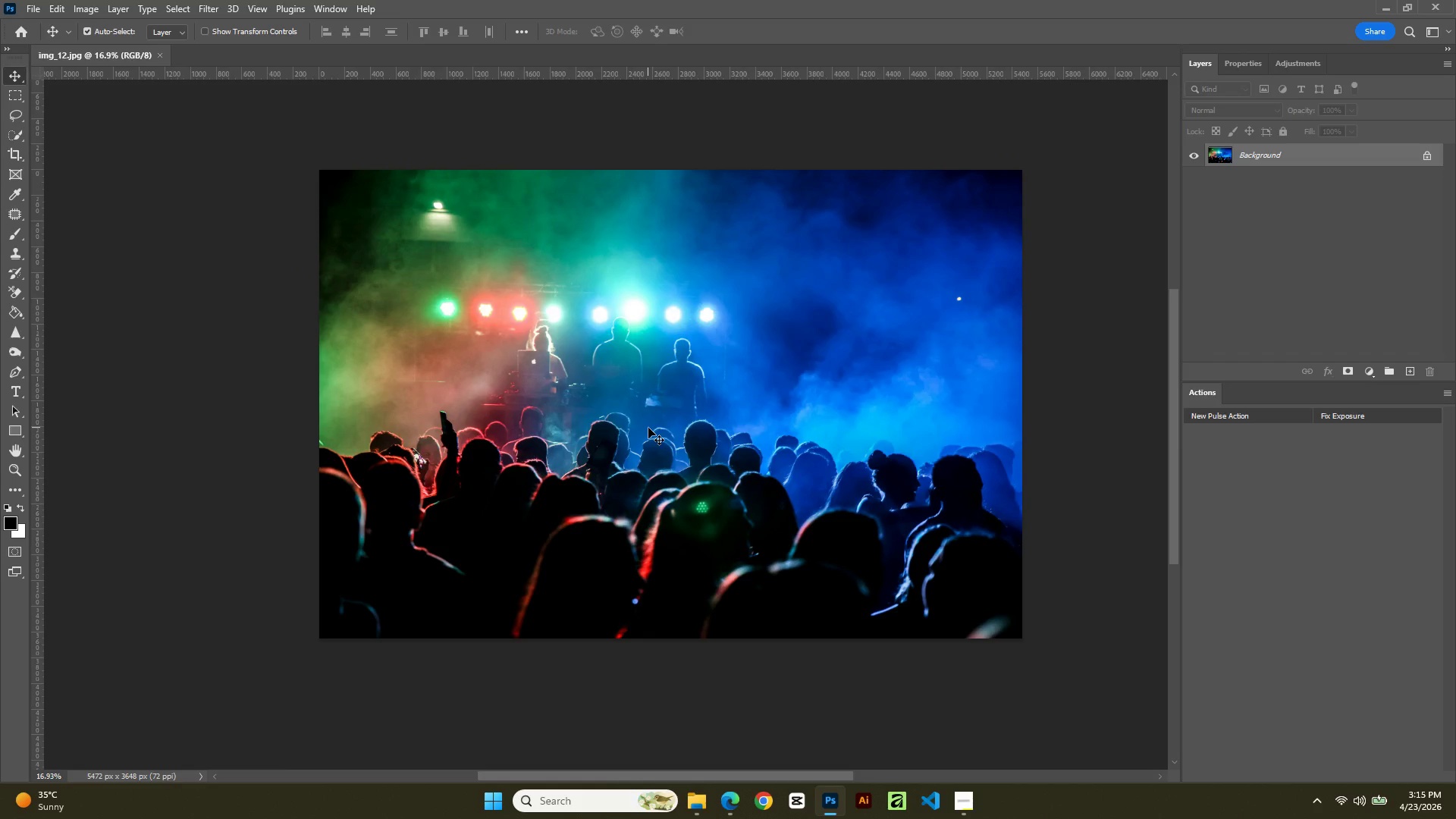 
left_click_drag(start_coordinate=[695, 400], to_coordinate=[659, 428])
 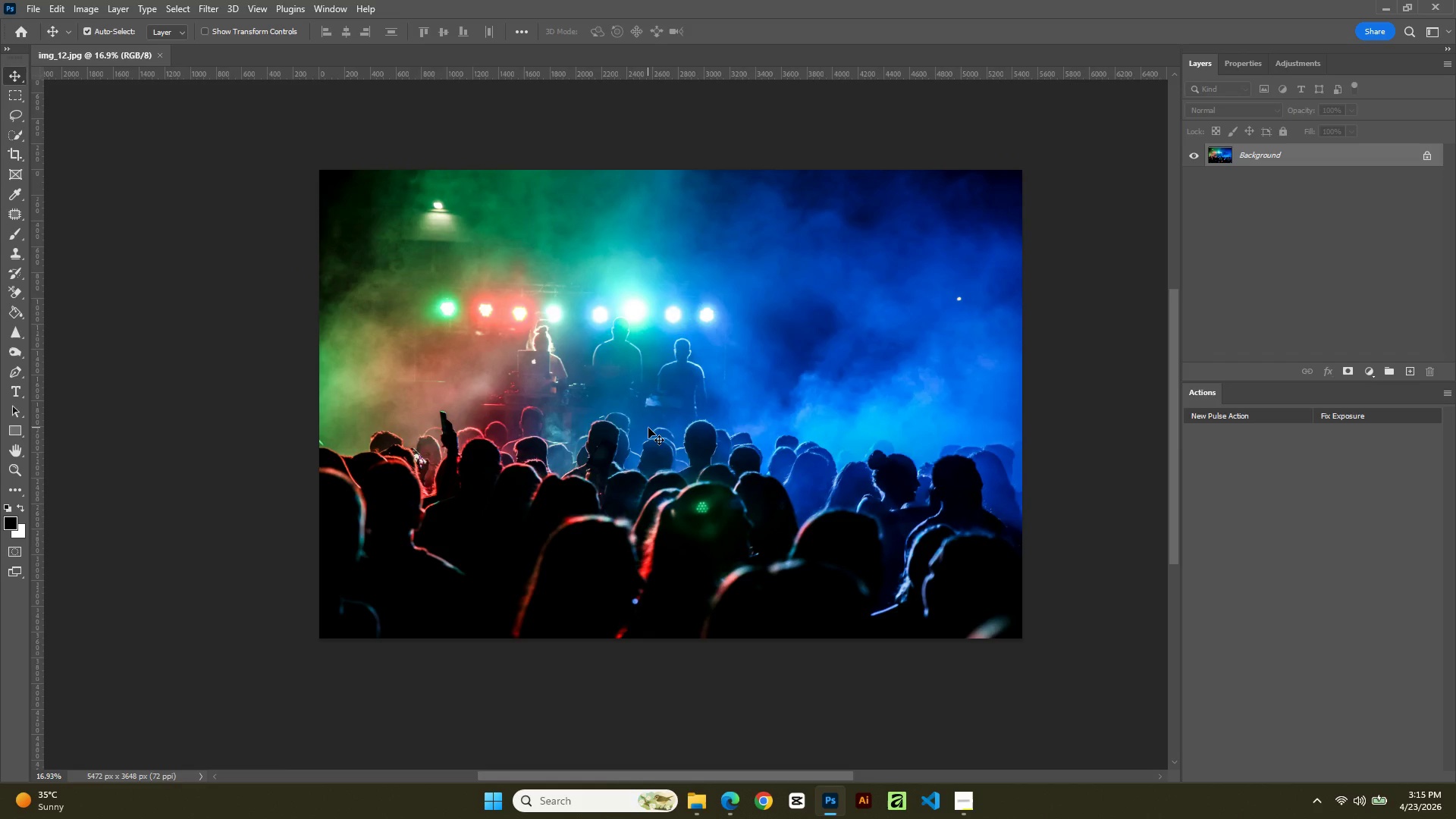 
wait(9.22)
 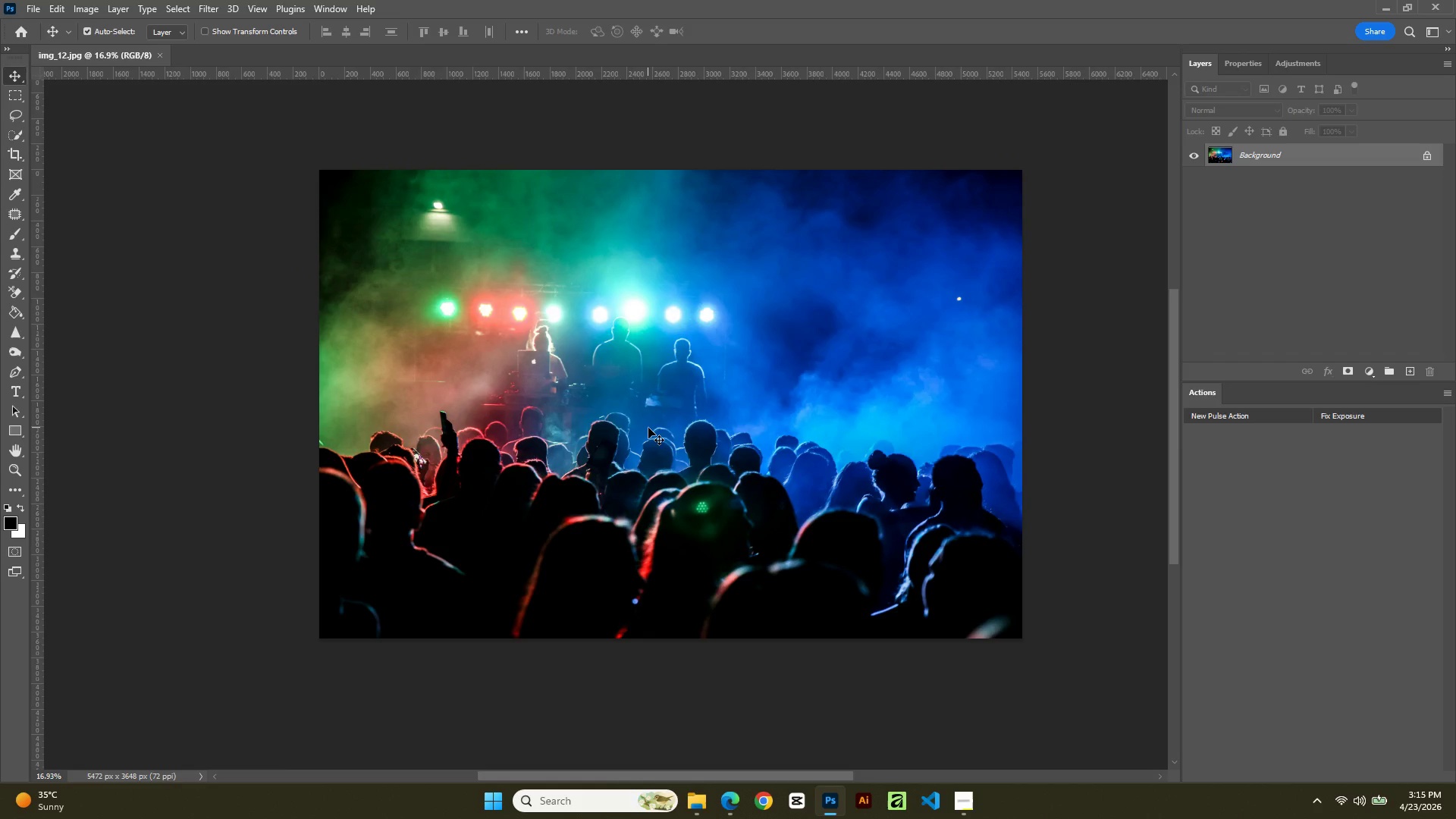 
hold_key(key=AltLeft, duration=1.55)
scroll: coordinate [337, 359], scroll_direction: up, amount: 1.0
 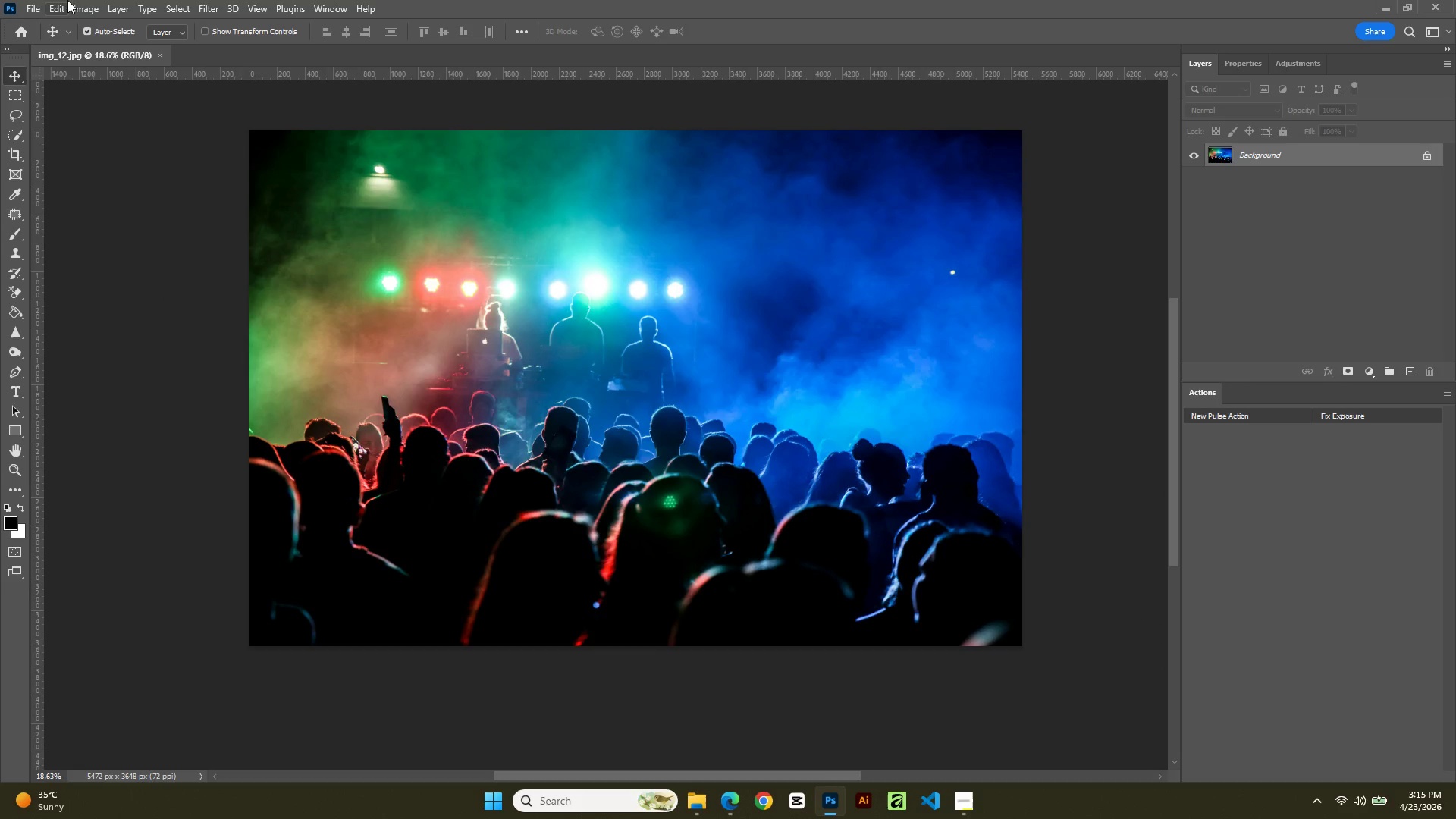 
left_click([83, 12])
 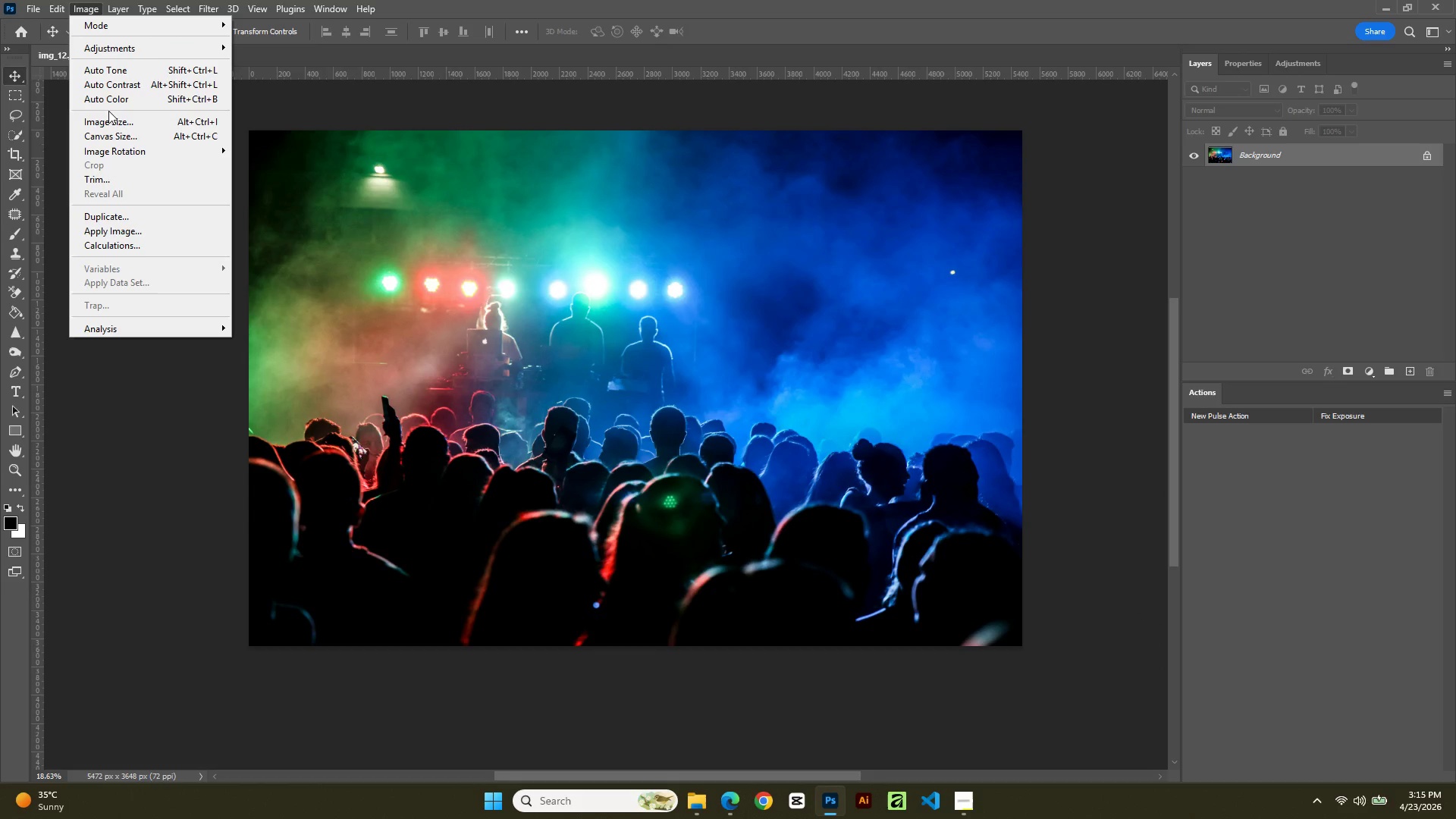 
left_click([108, 121])
 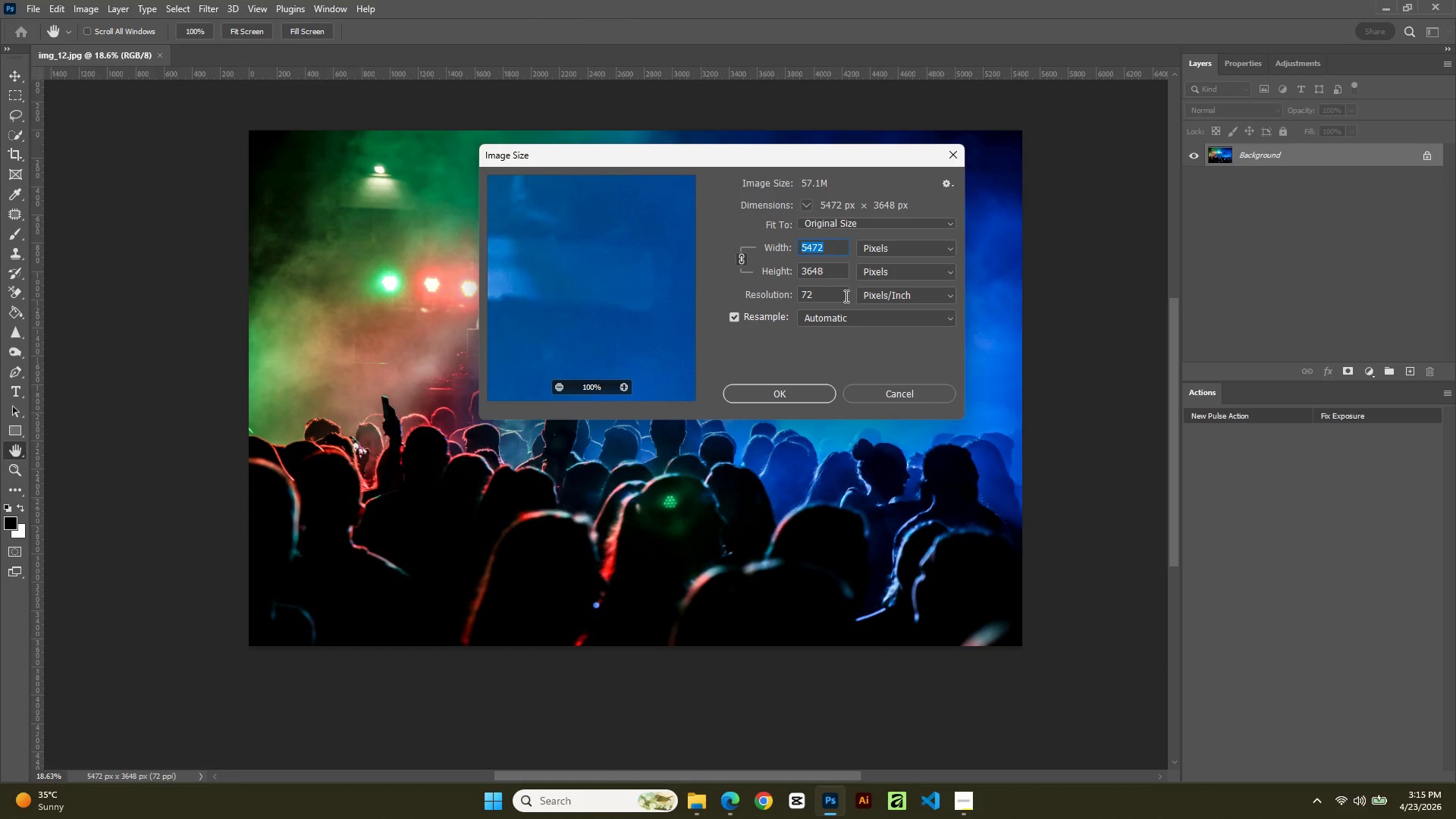 
double_click([845, 296])
 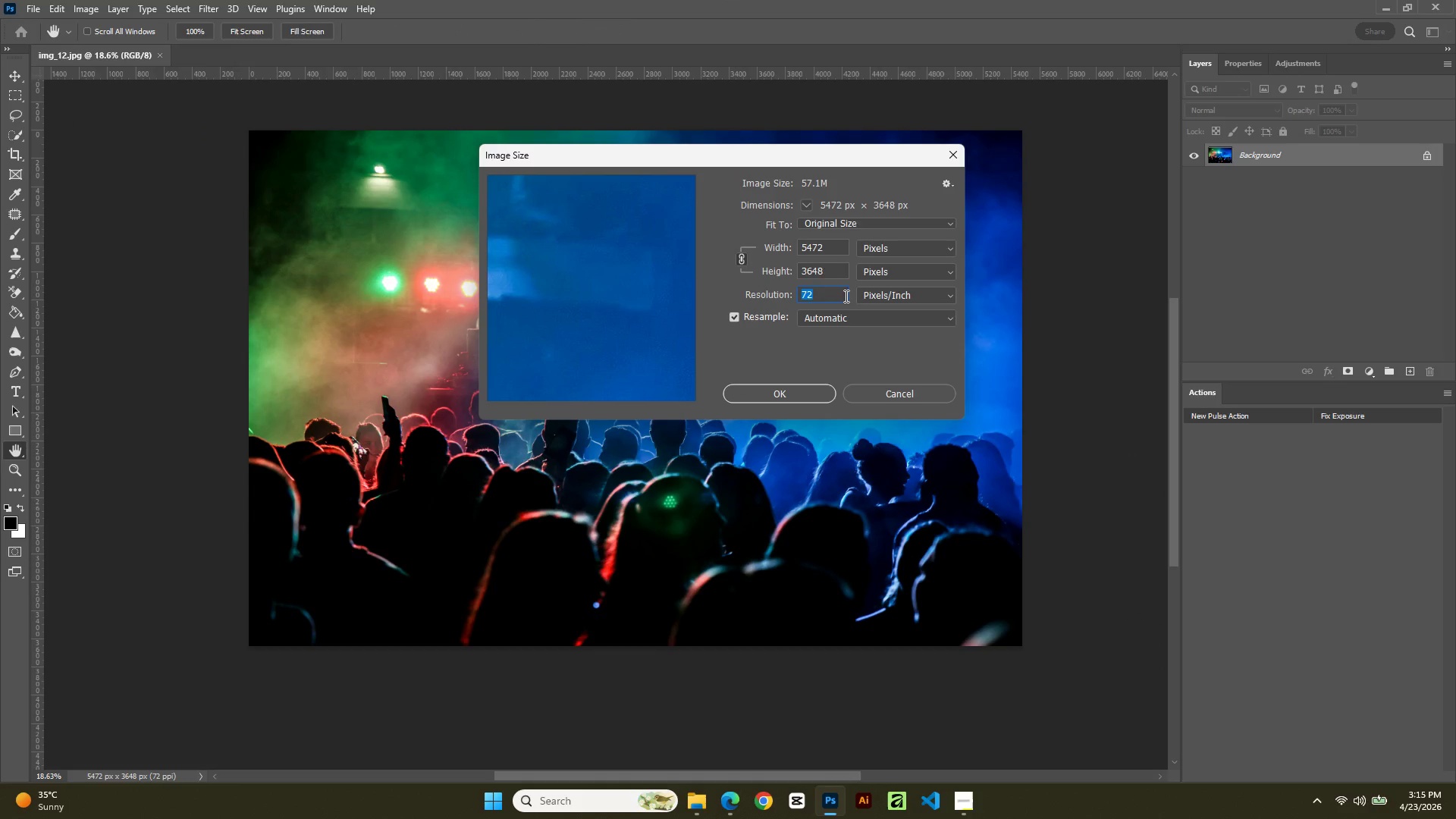 
key(Numpad3)
 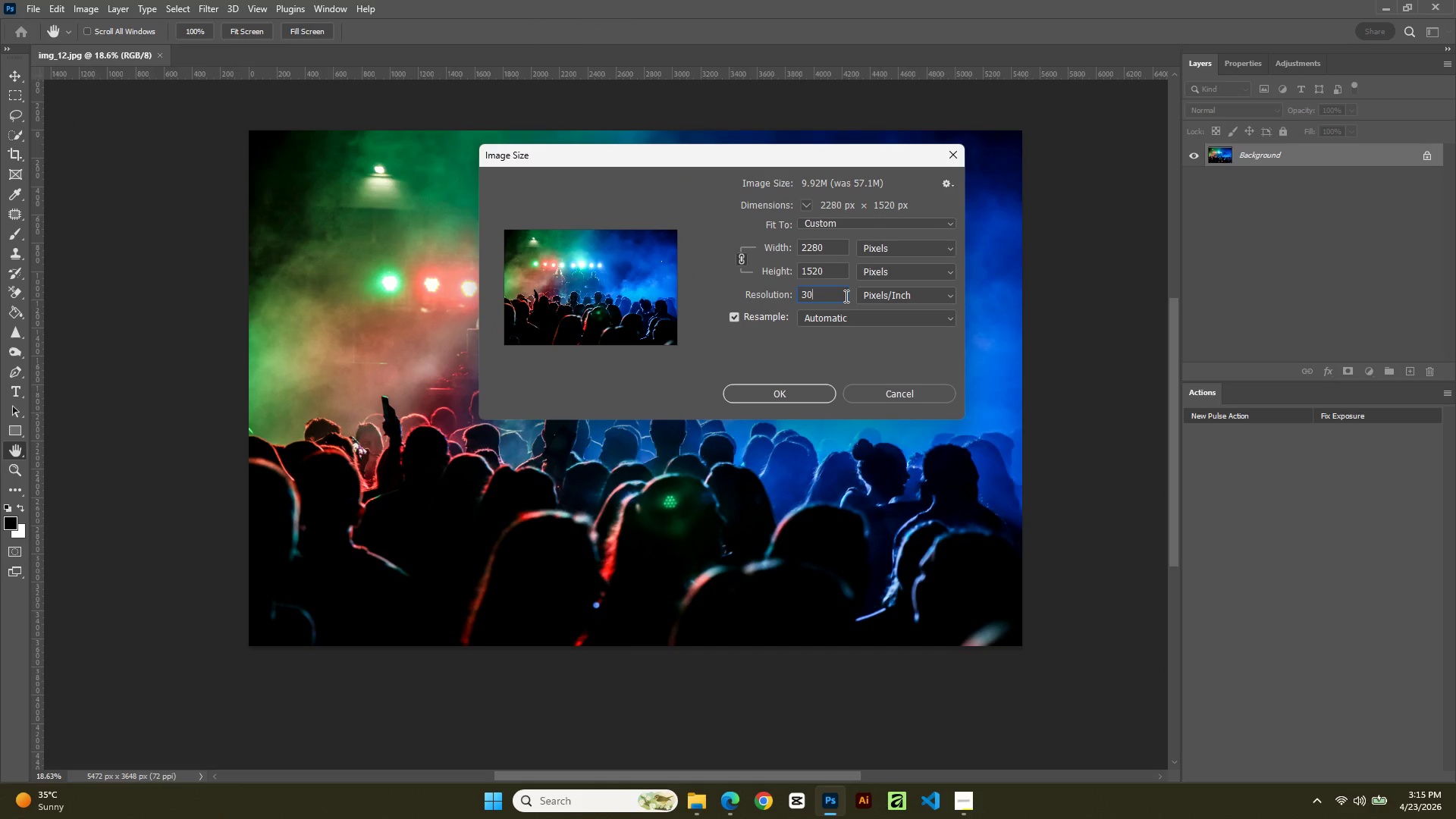 
key(Numpad0)
 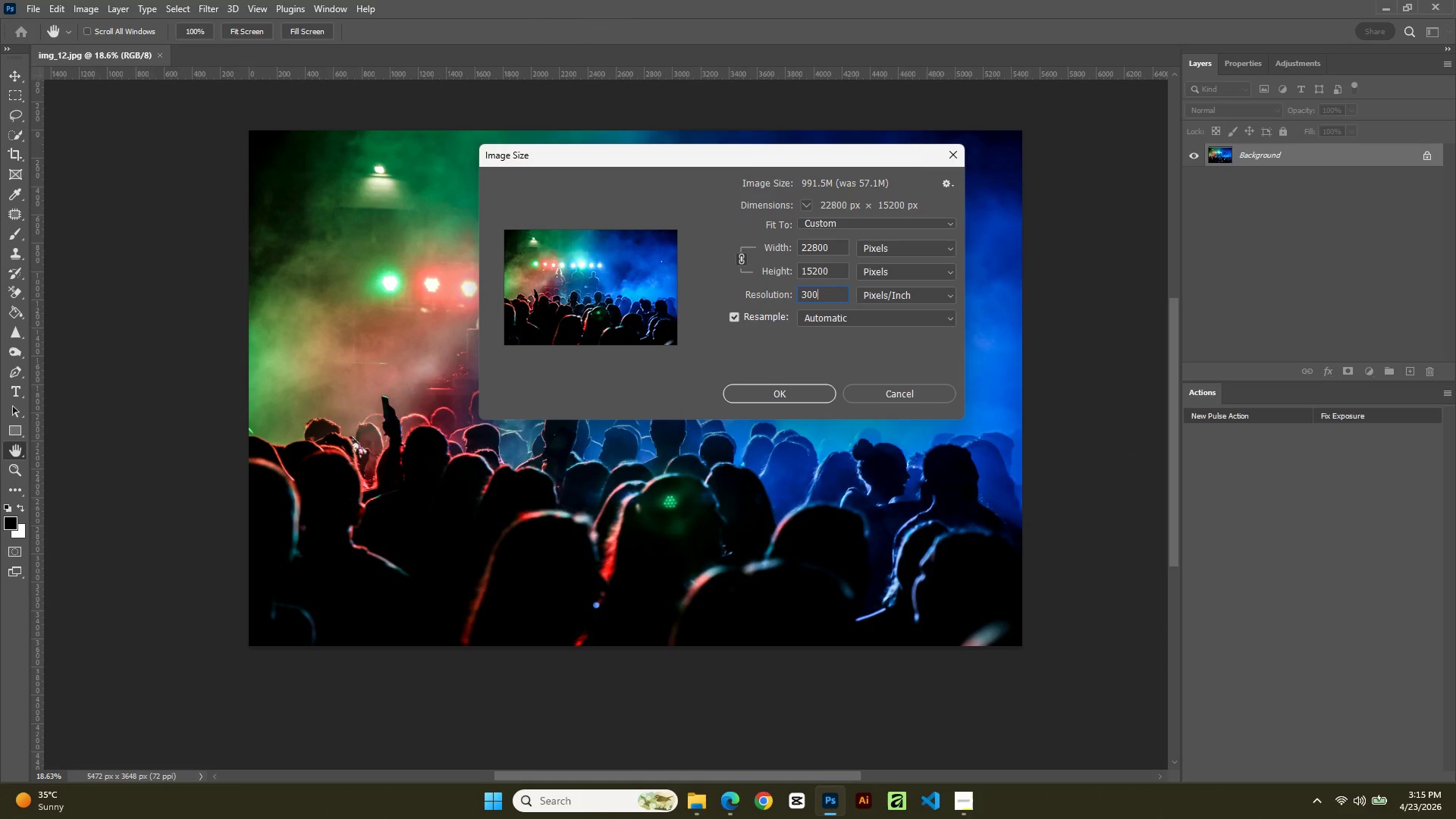 
key(Numpad0)
 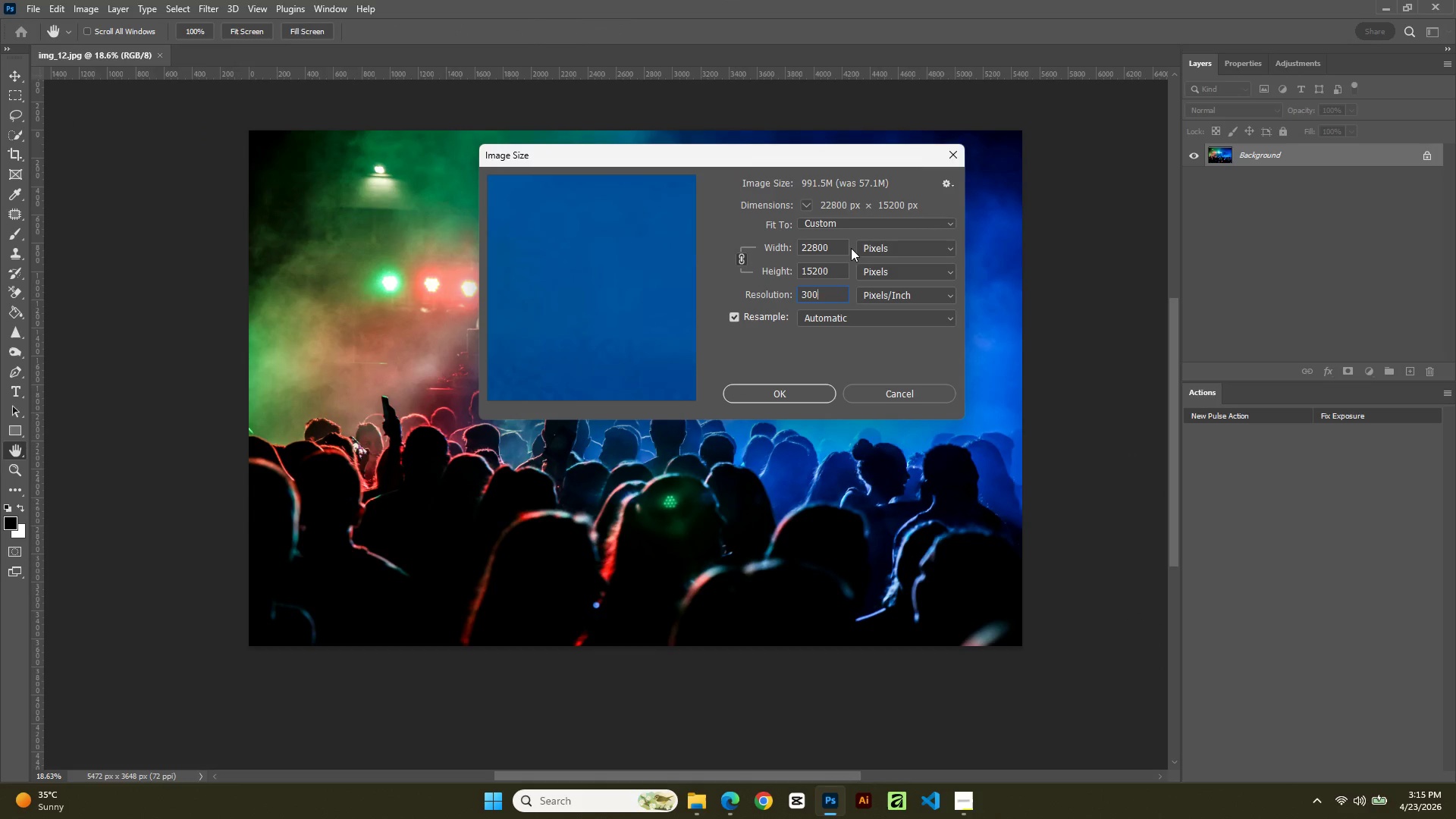 
left_click_drag(start_coordinate=[843, 243], to_coordinate=[641, 243])
 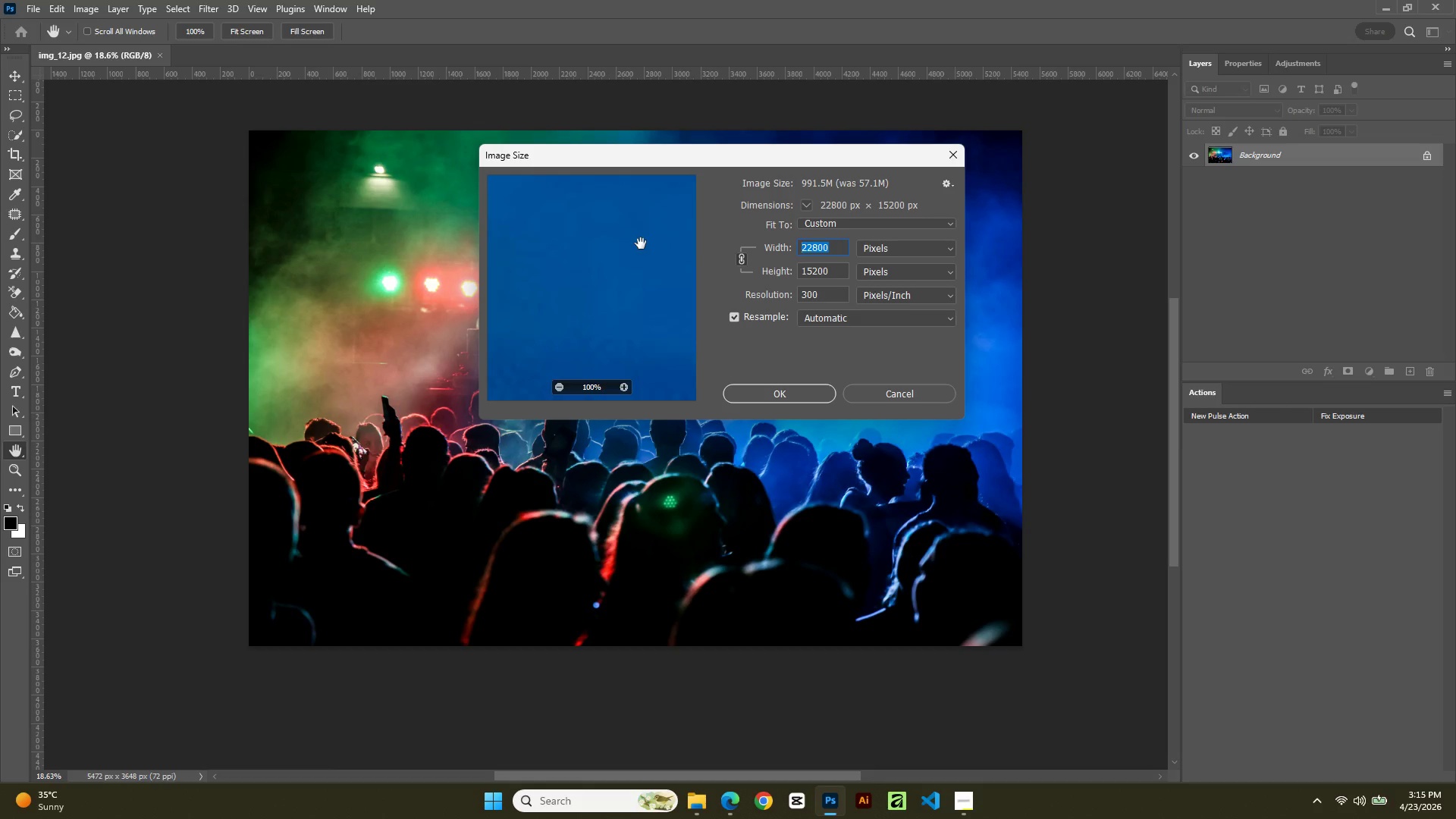 
key(Numpad2)
 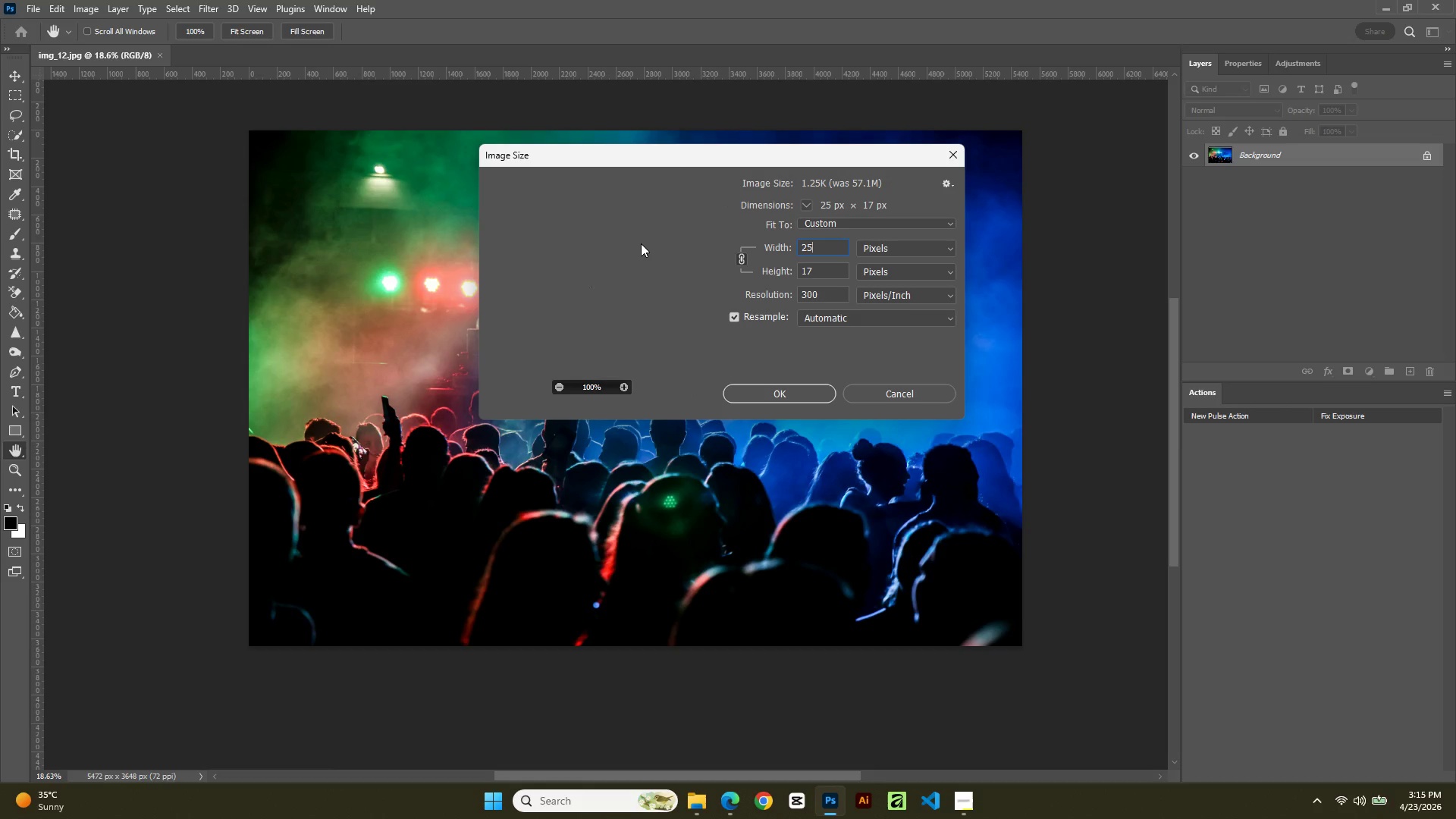 
key(Numpad5)
 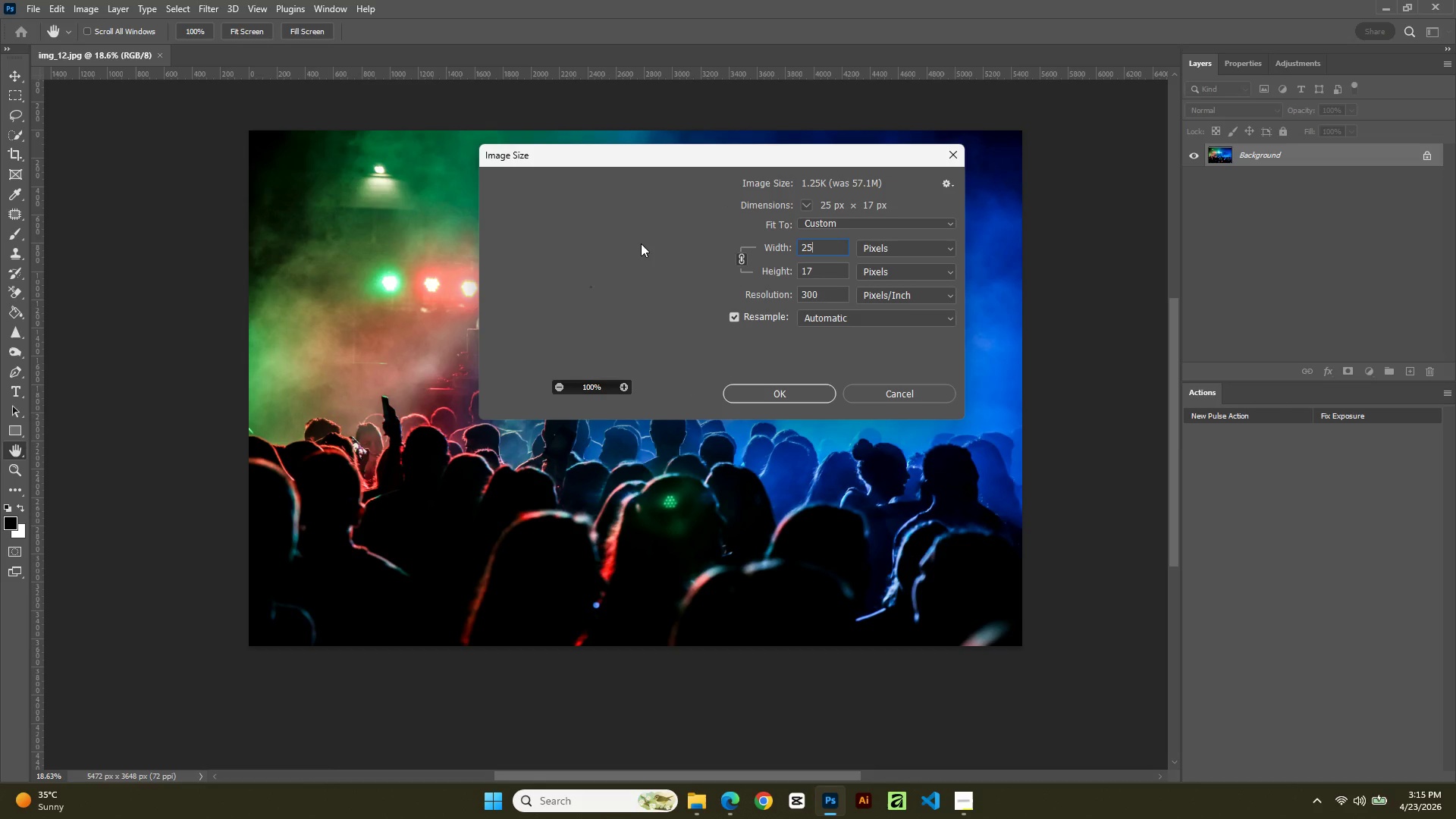 
key(Numpad0)
 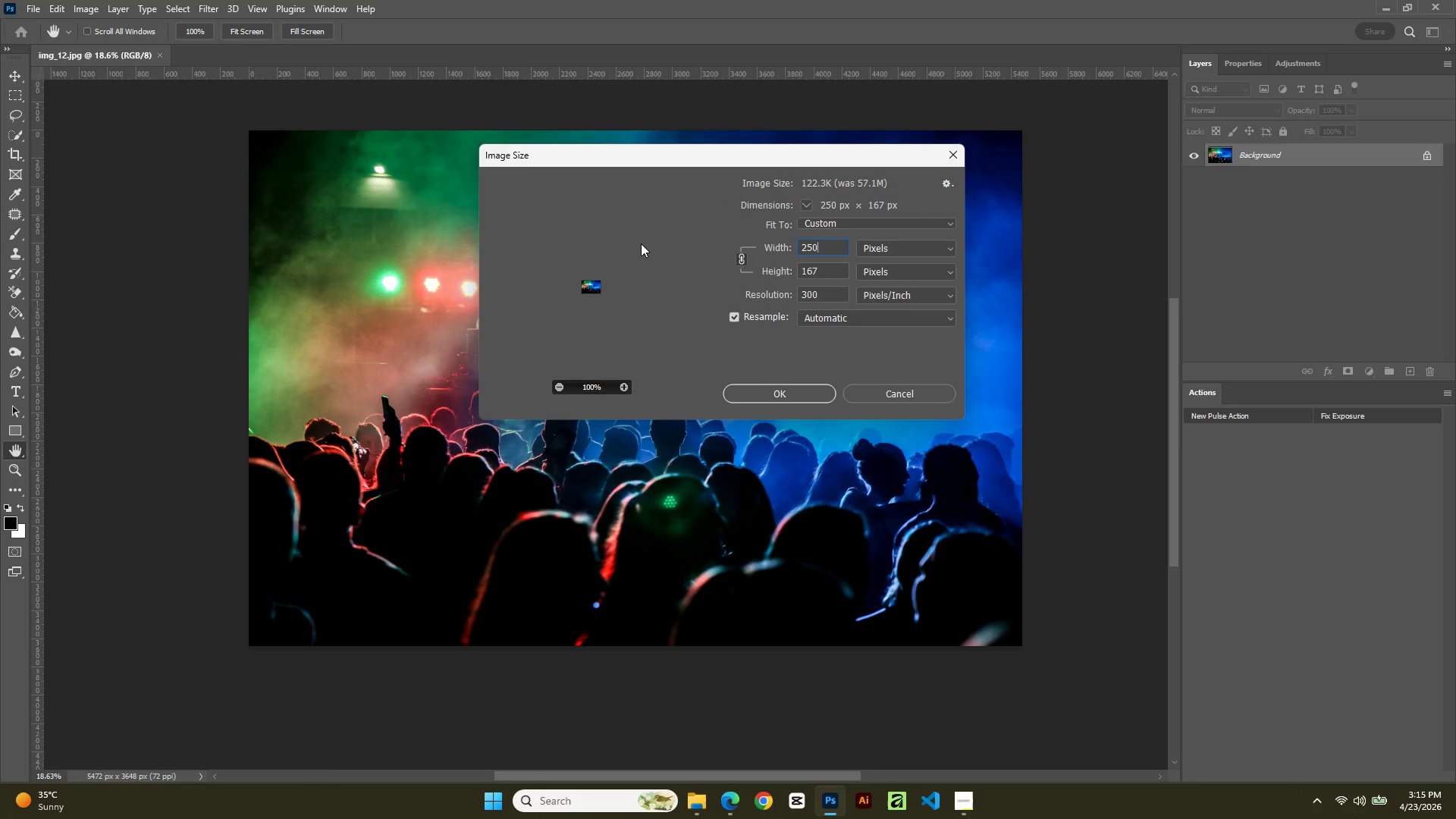 
key(Numpad0)
 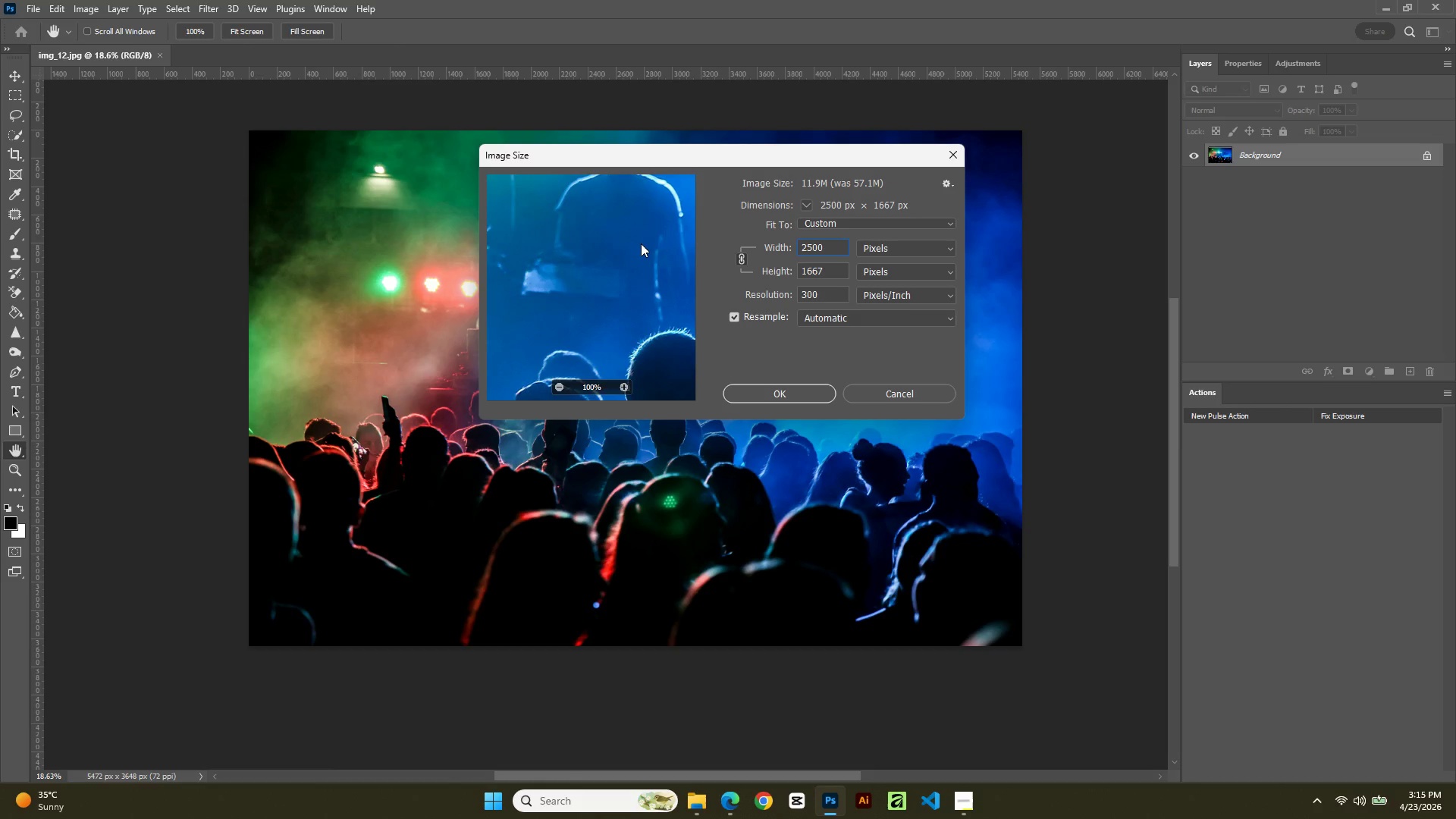 
key(NumpadEnter)
 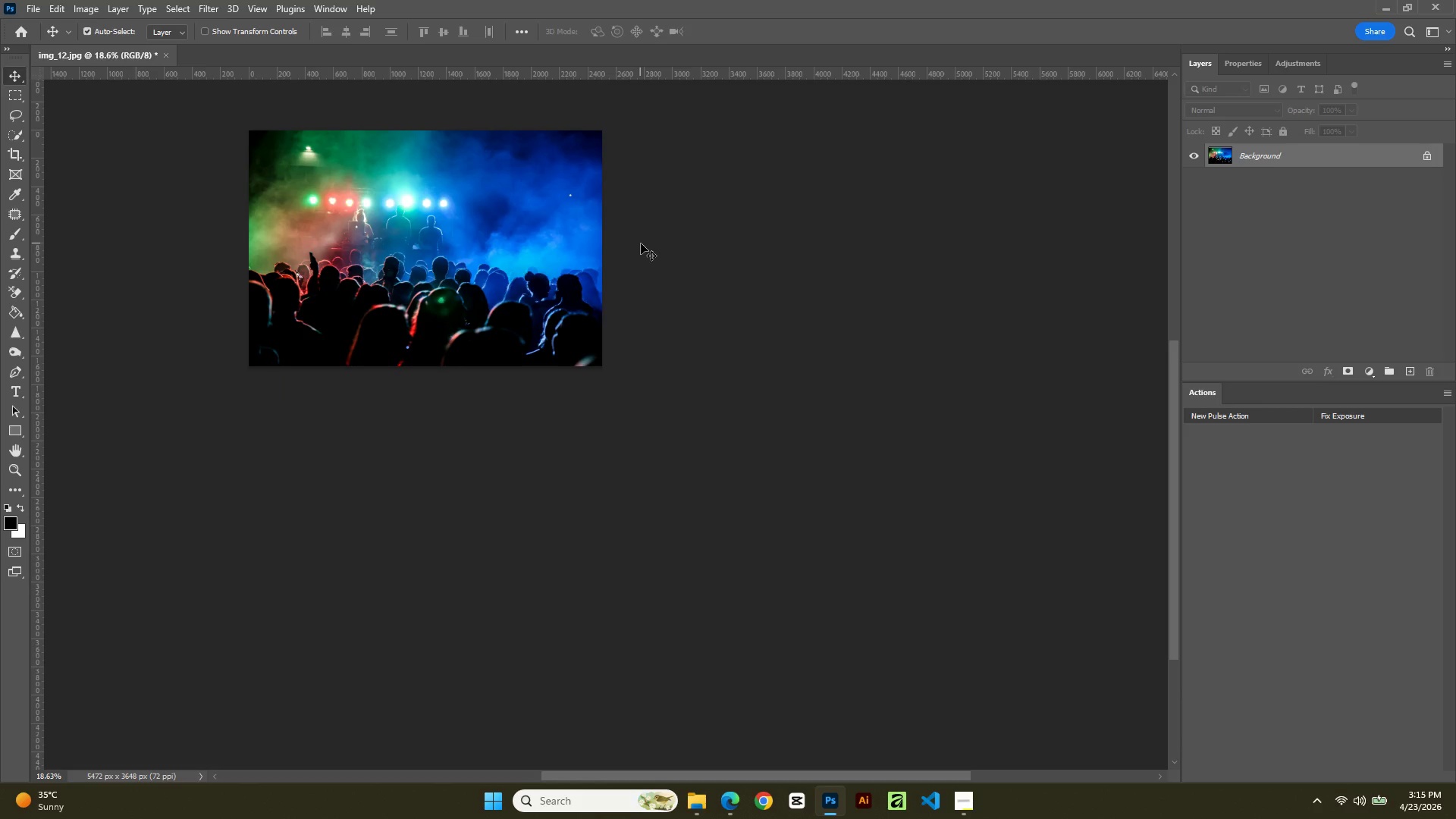 
hold_key(key=AltLeft, duration=0.61)
scroll: coordinate [647, 361], scroll_direction: up, amount: 10.0
 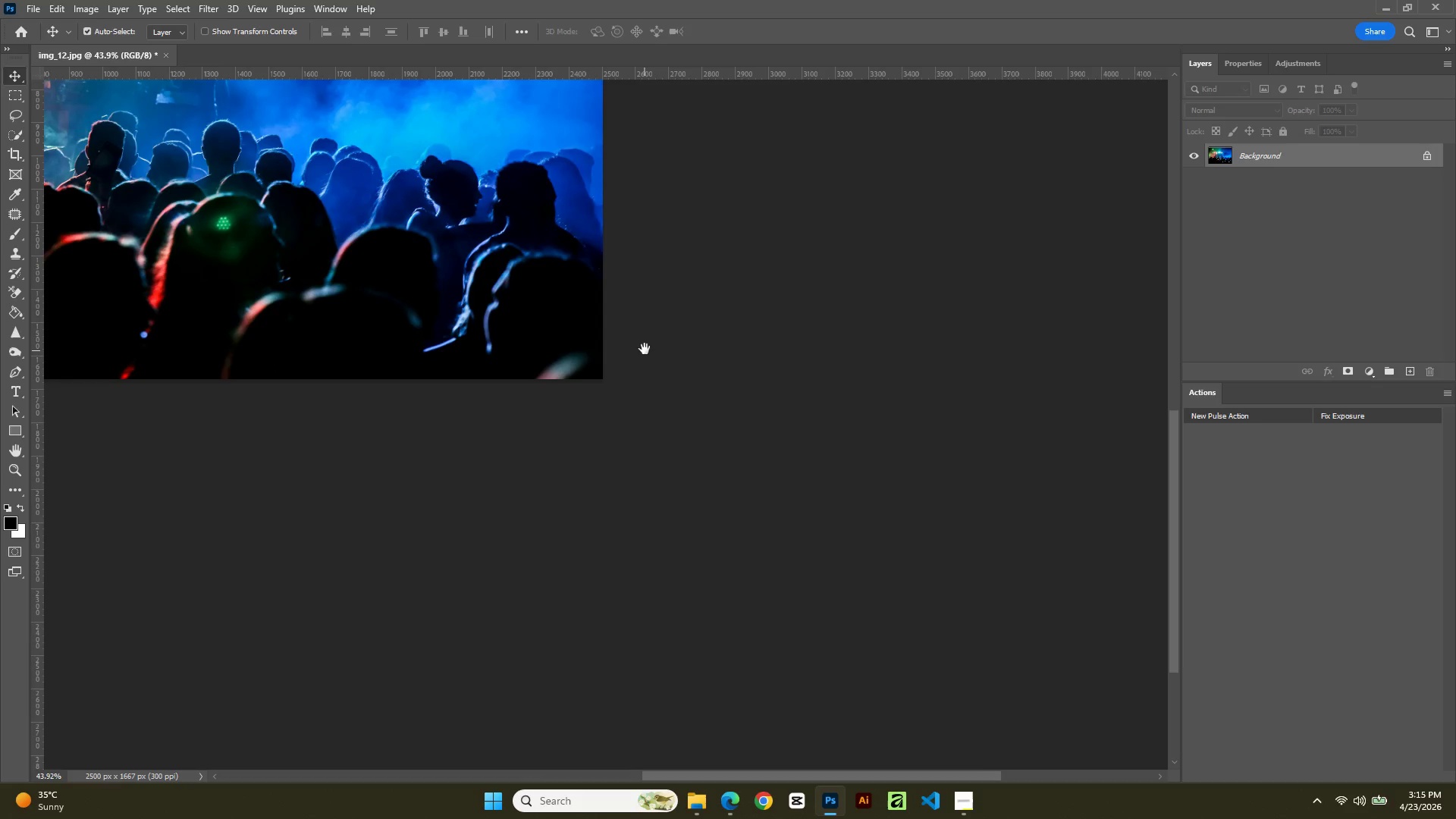 
hold_key(key=Space, duration=1.5)
 